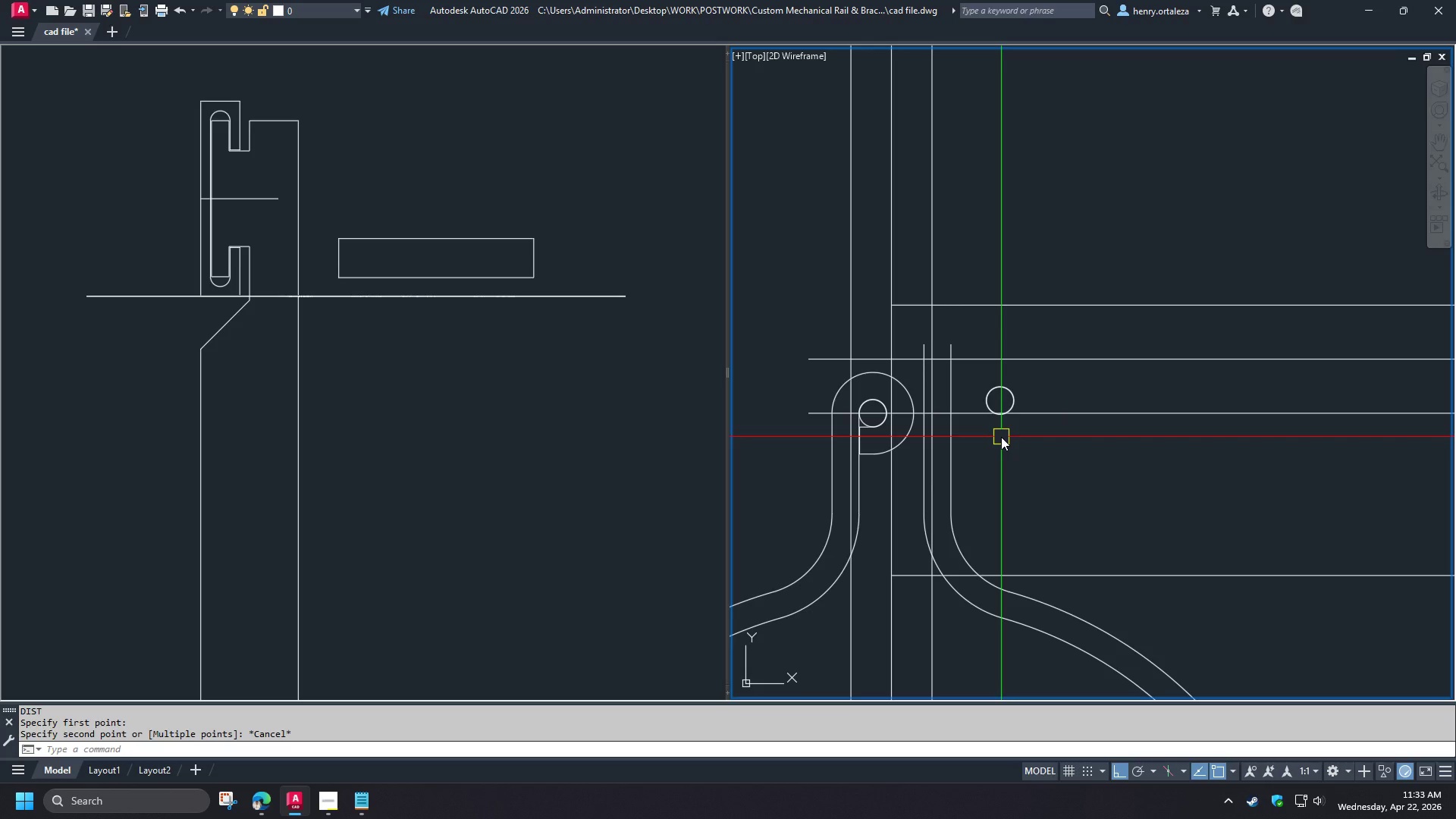 
key(D)
 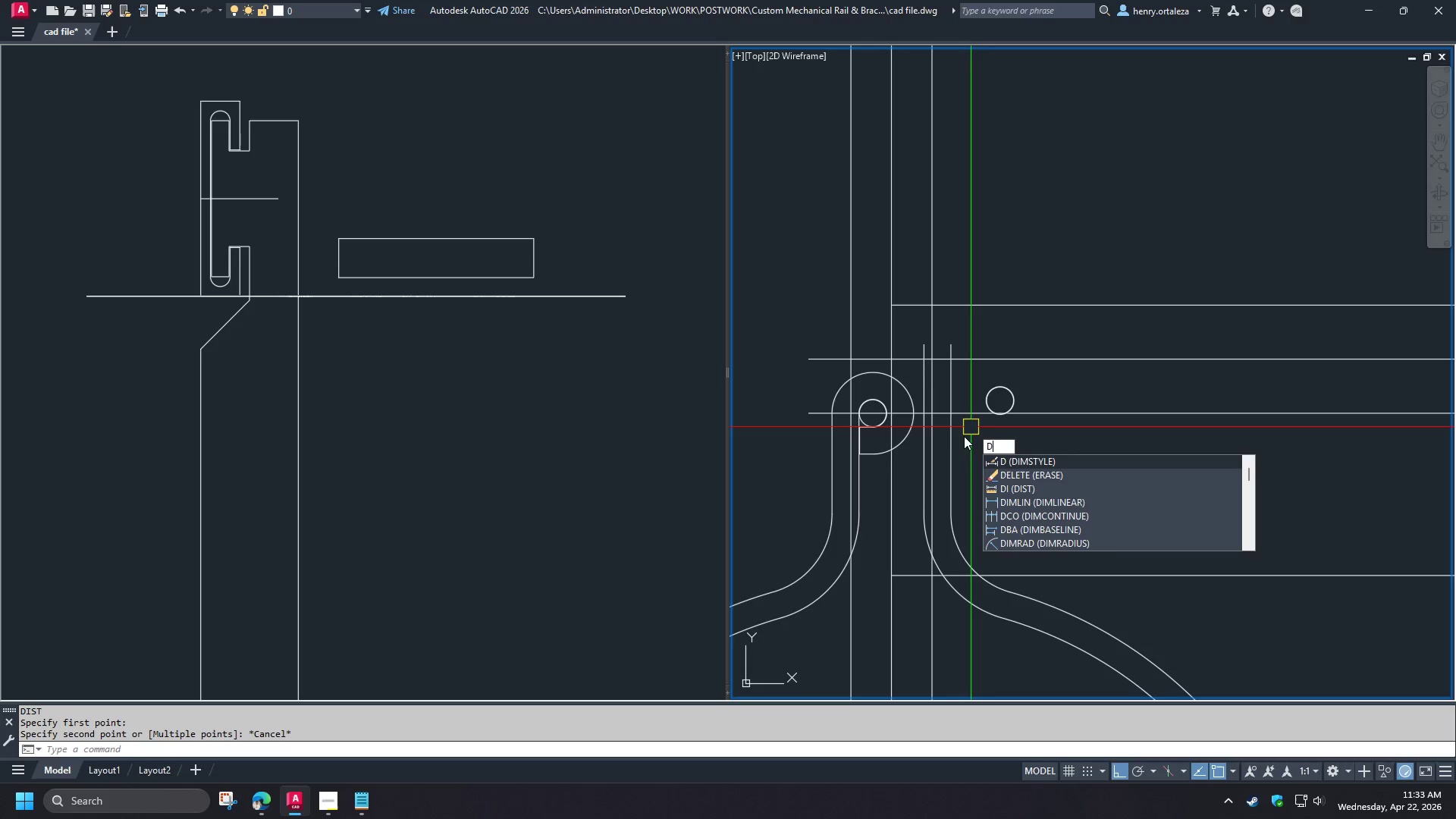 
key(I)
 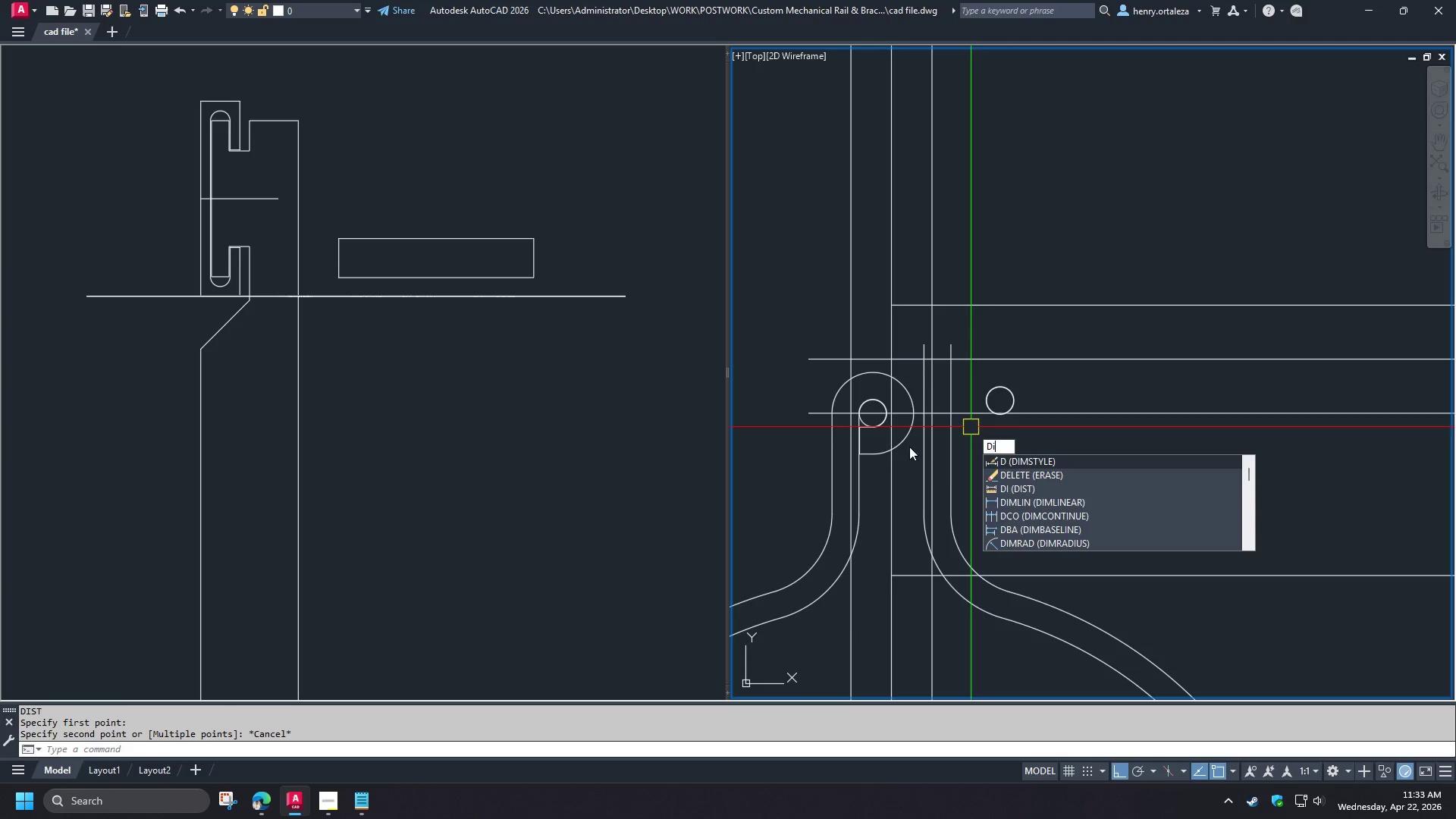 
key(Space)
 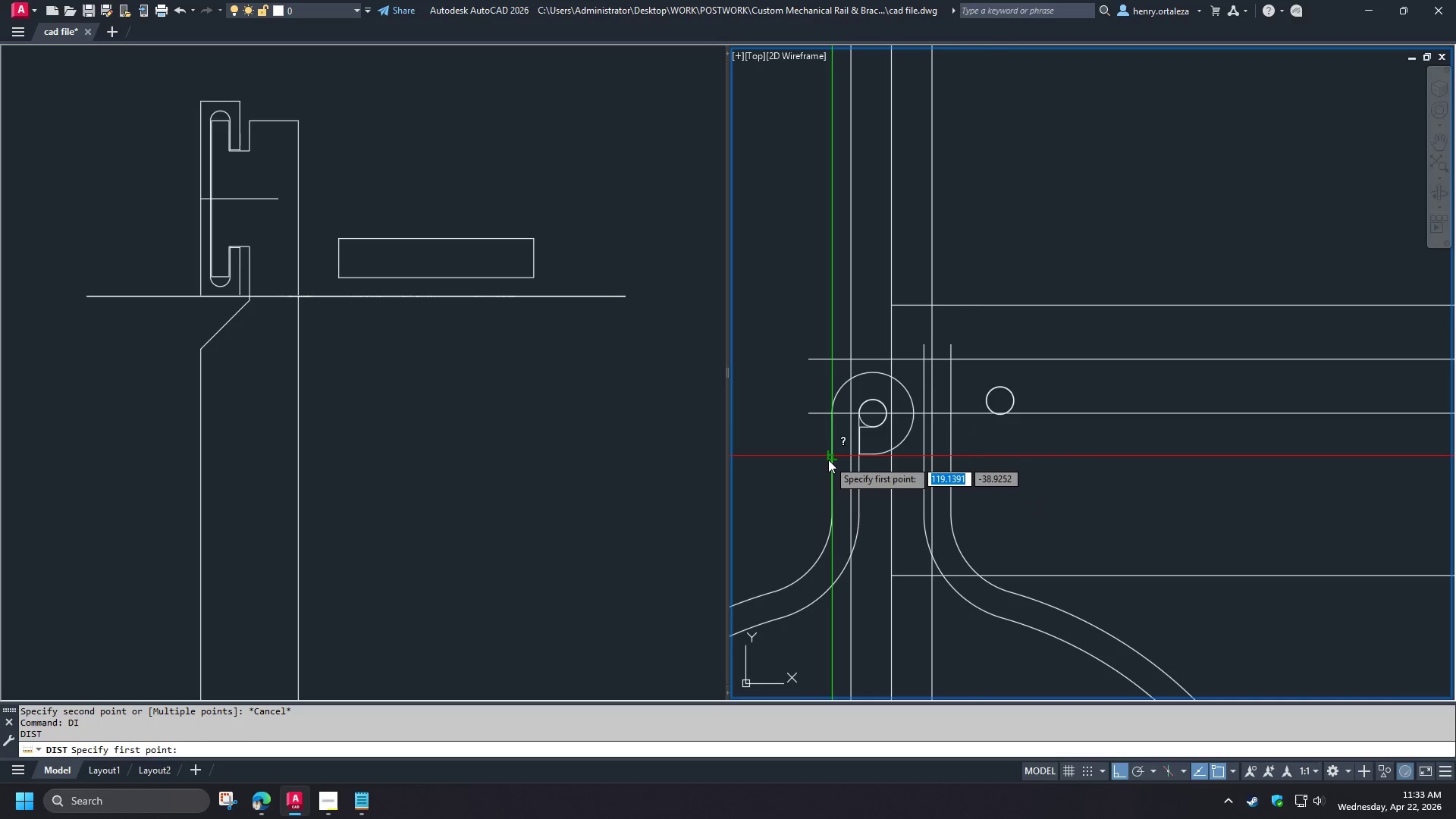 
left_click([828, 460])
 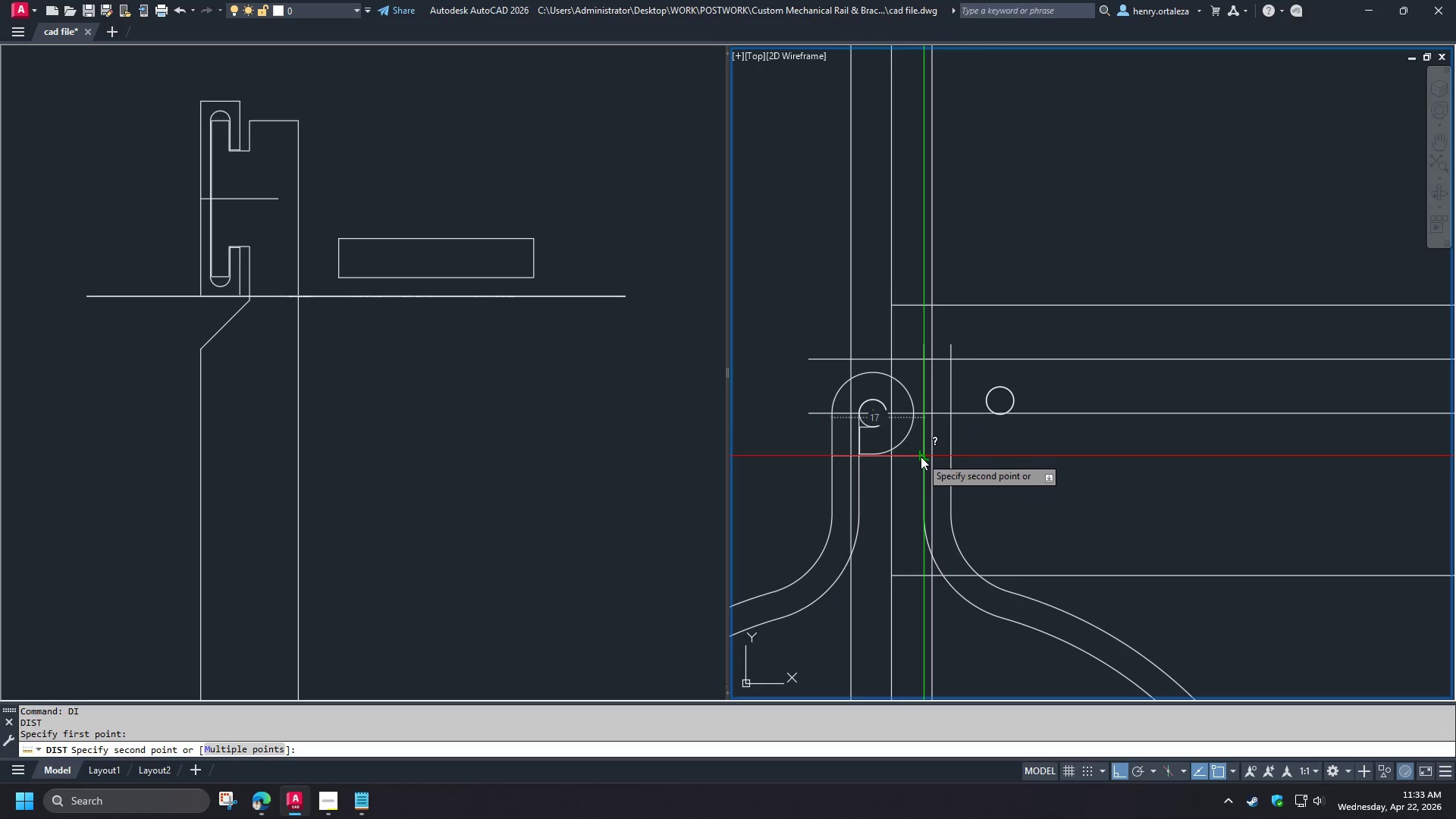 
key(Escape)
 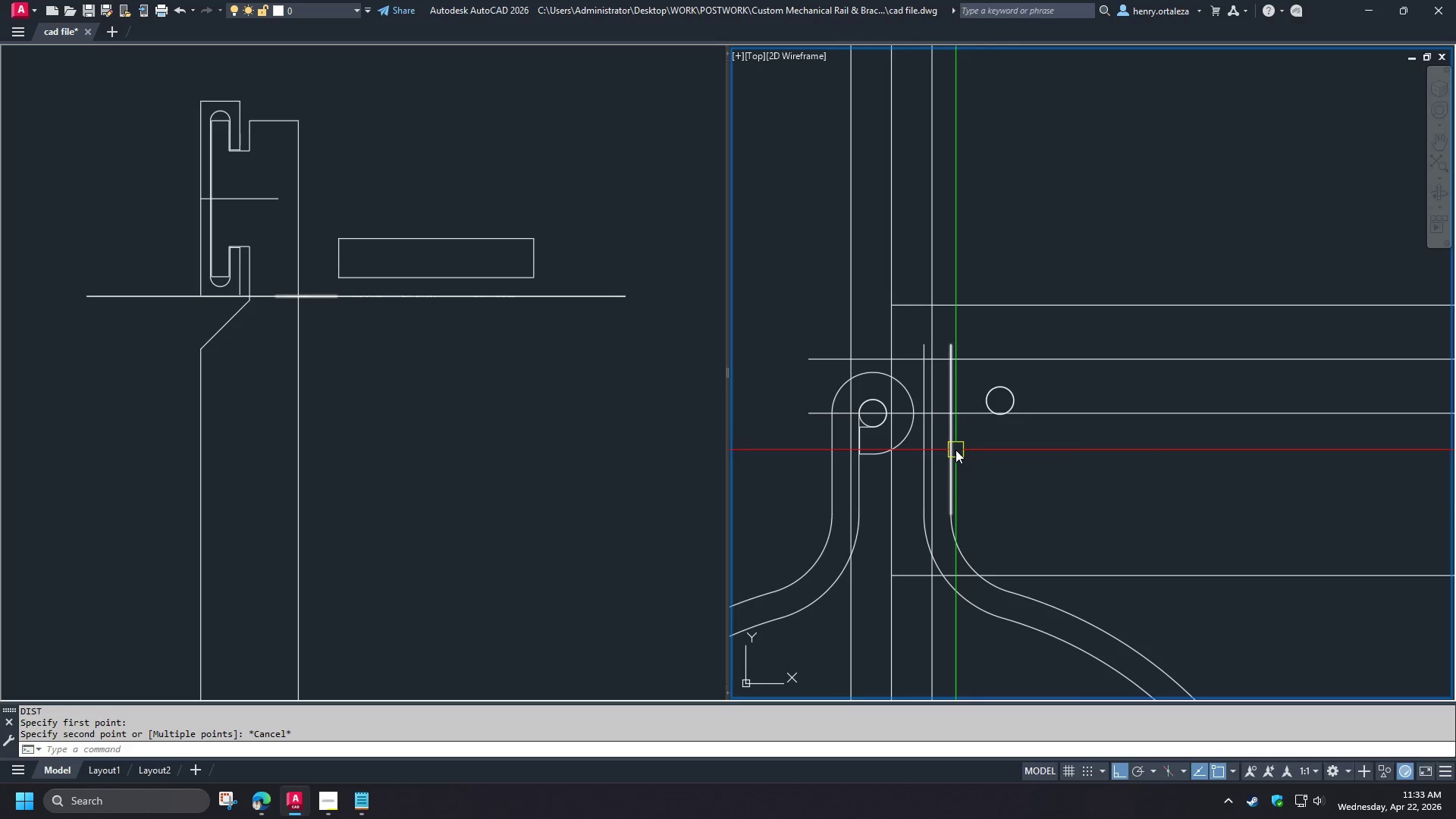 
key(Space)
 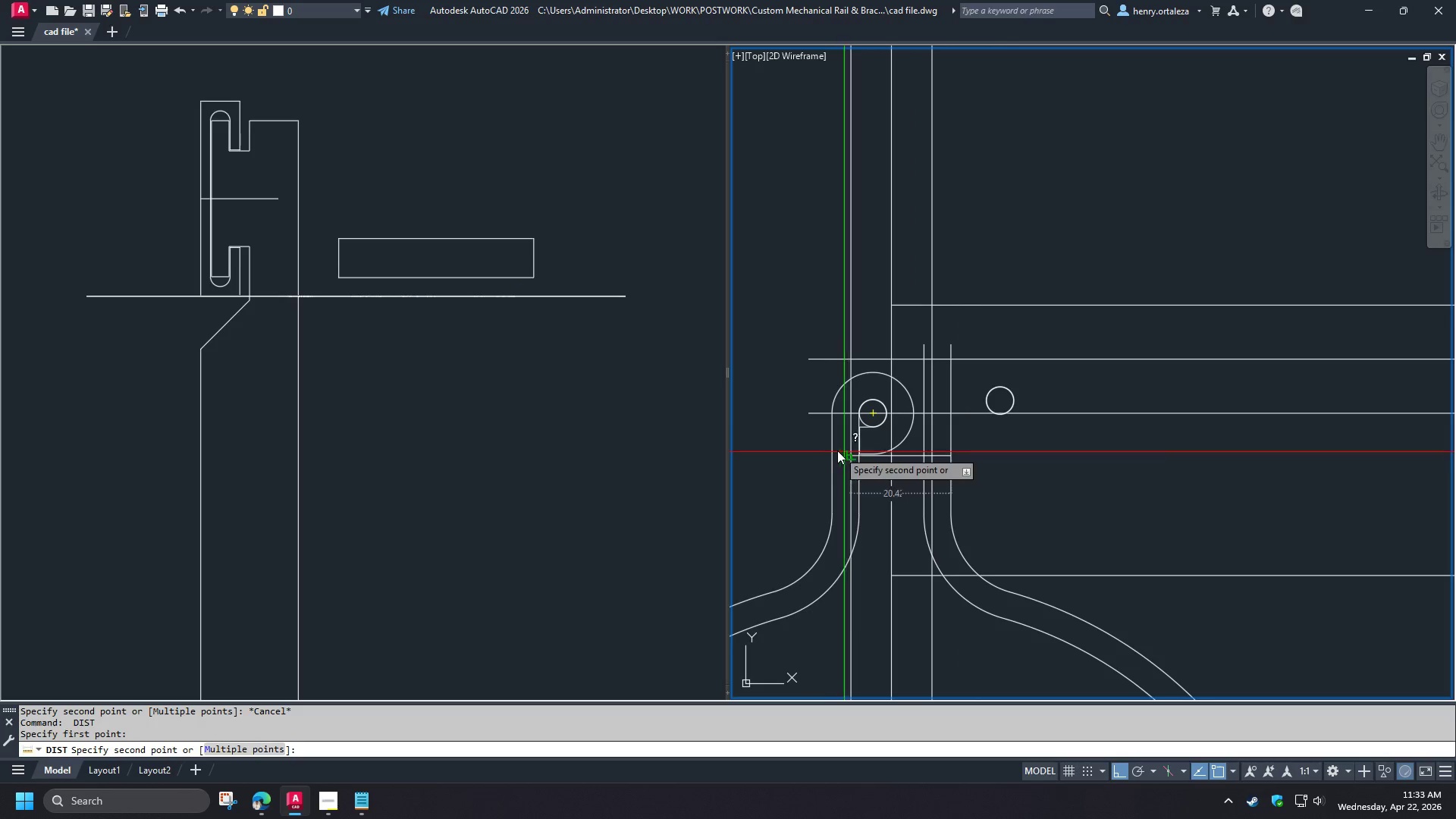 
key(Escape)
 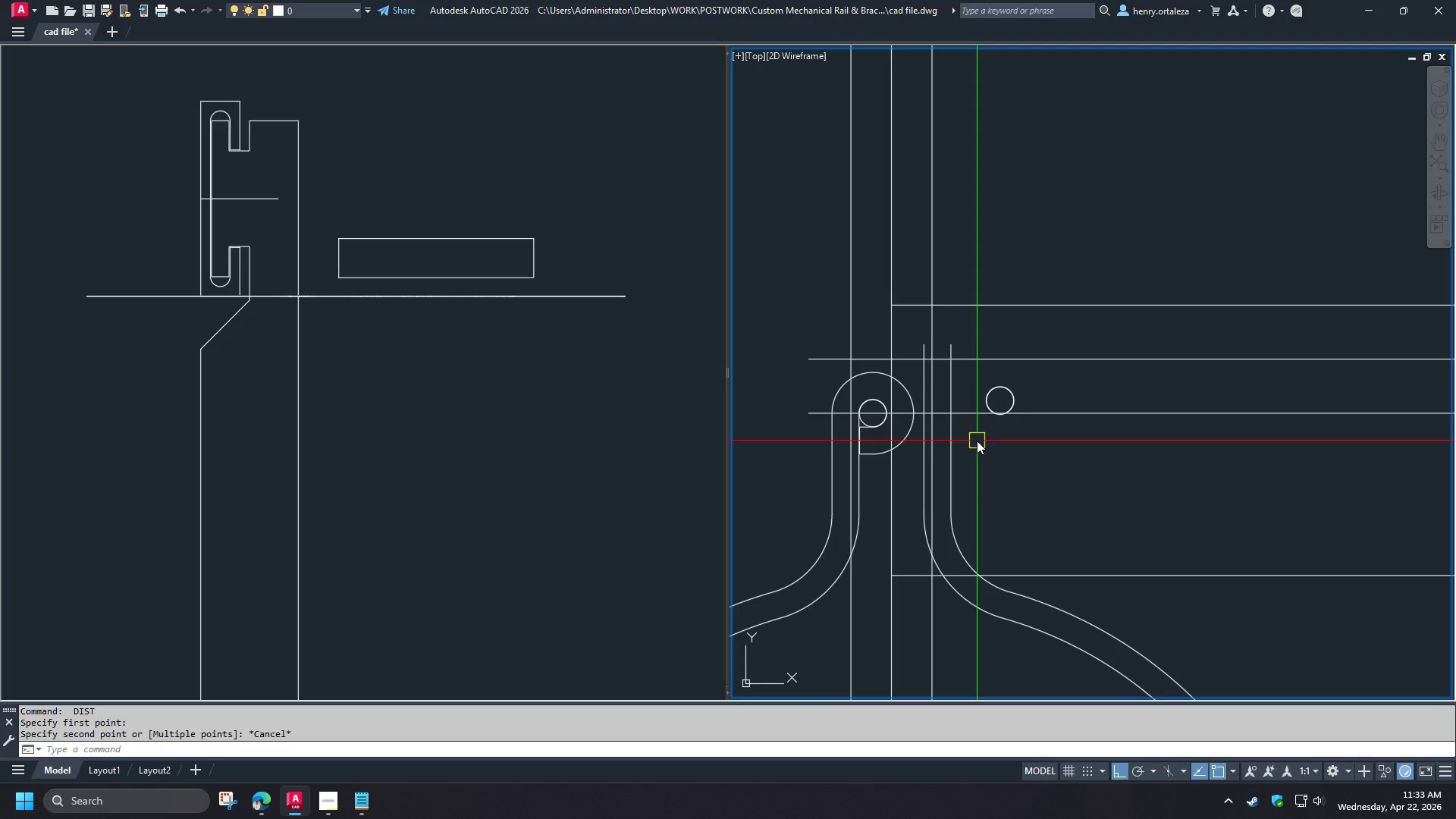 
wait(9.78)
 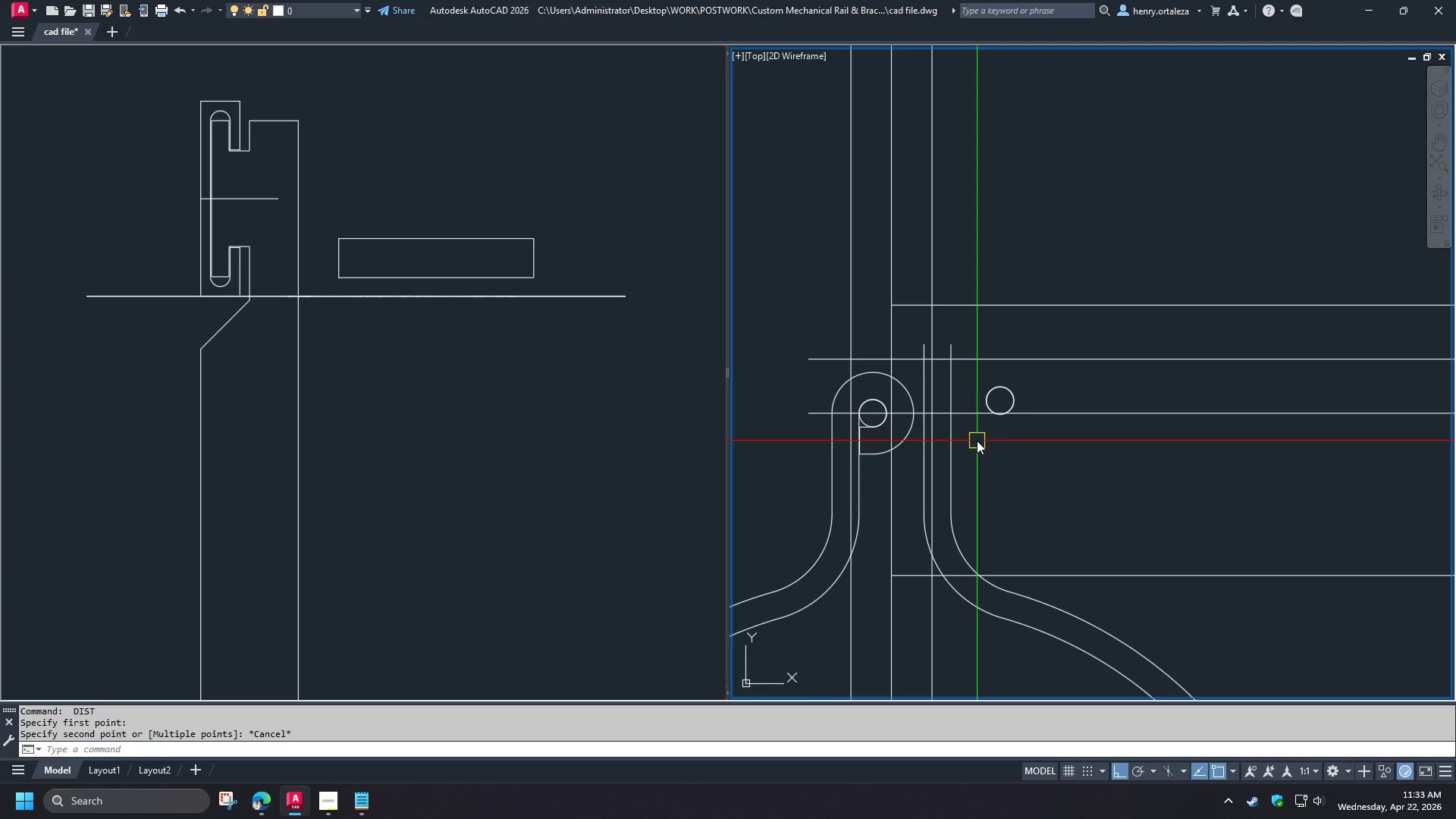 
scroll: coordinate [899, 385], scroll_direction: up, amount: 2.0
 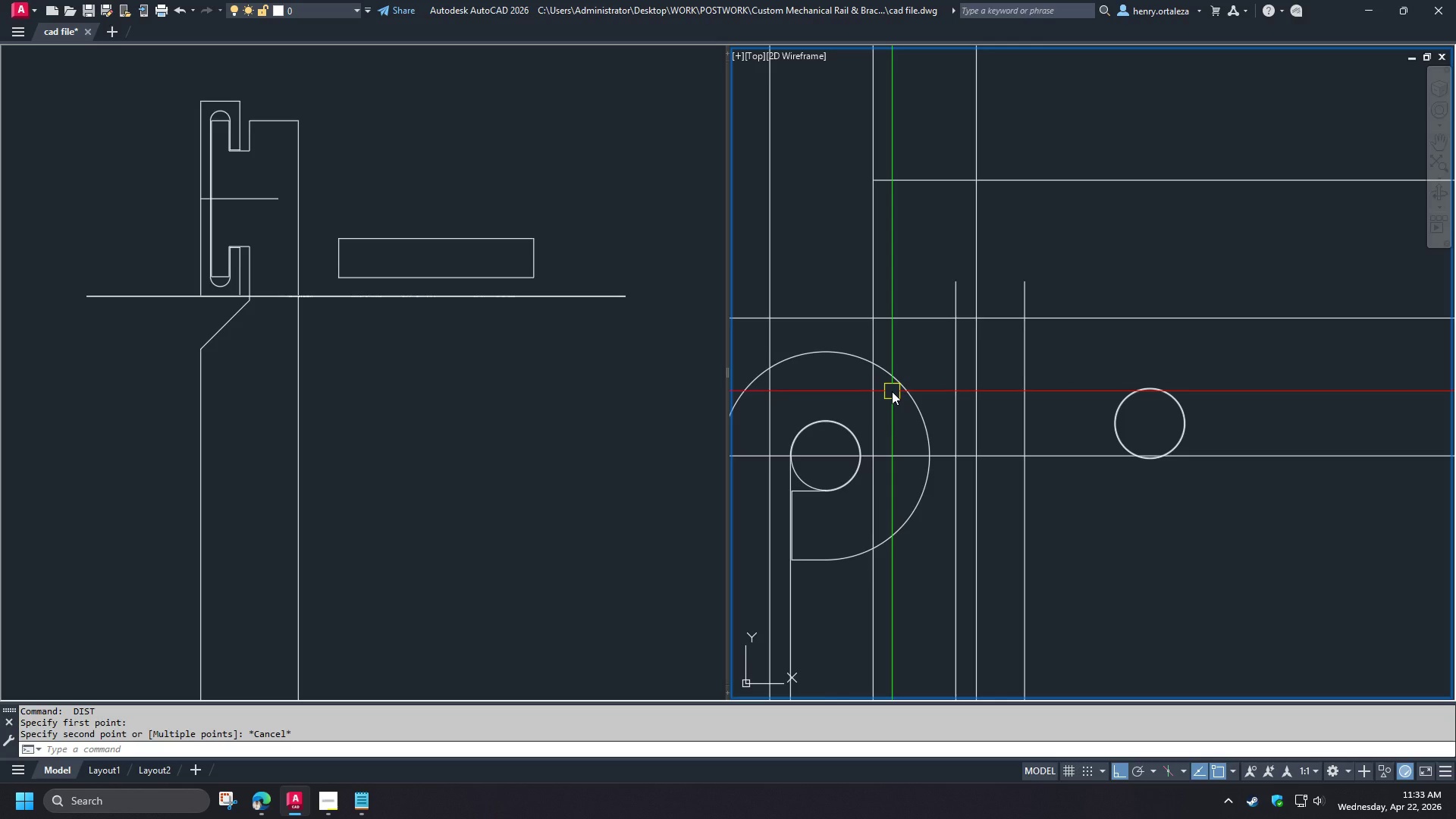 
scroll: coordinate [892, 391], scroll_direction: down, amount: 1.0
 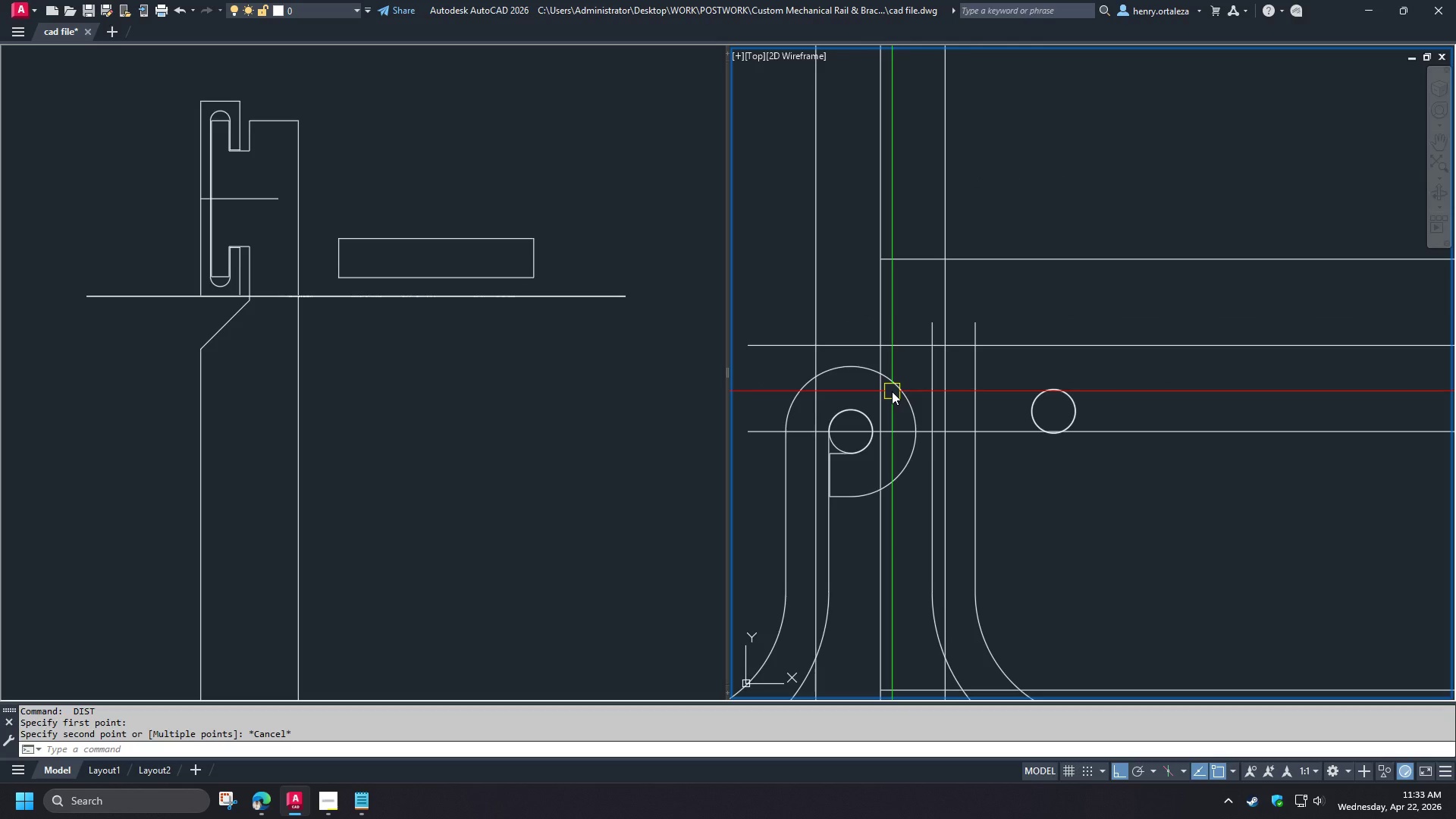 
scroll: coordinate [892, 392], scroll_direction: up, amount: 1.0
 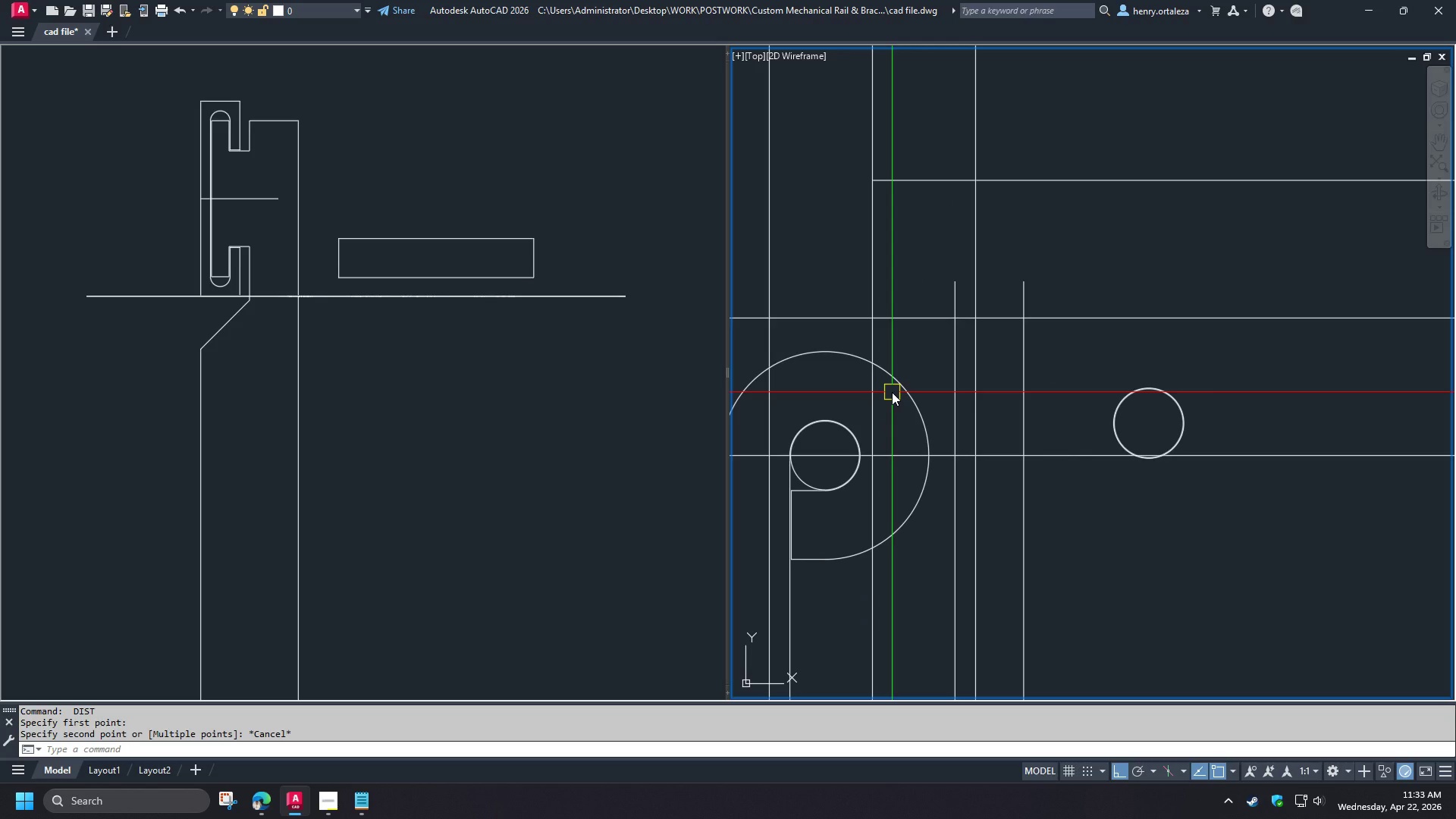 
scroll: coordinate [892, 392], scroll_direction: down, amount: 1.0
 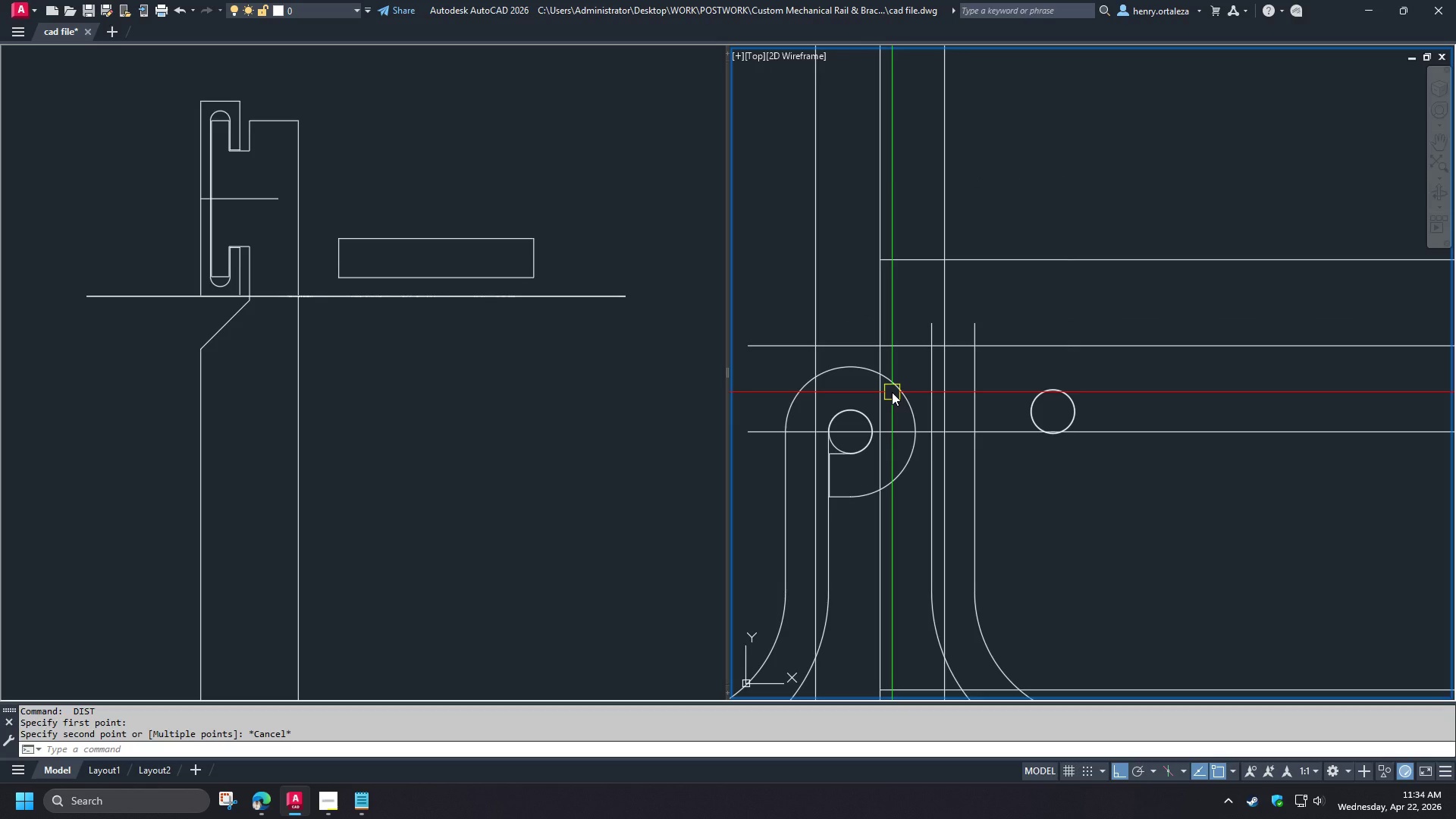 
wait(11.63)
 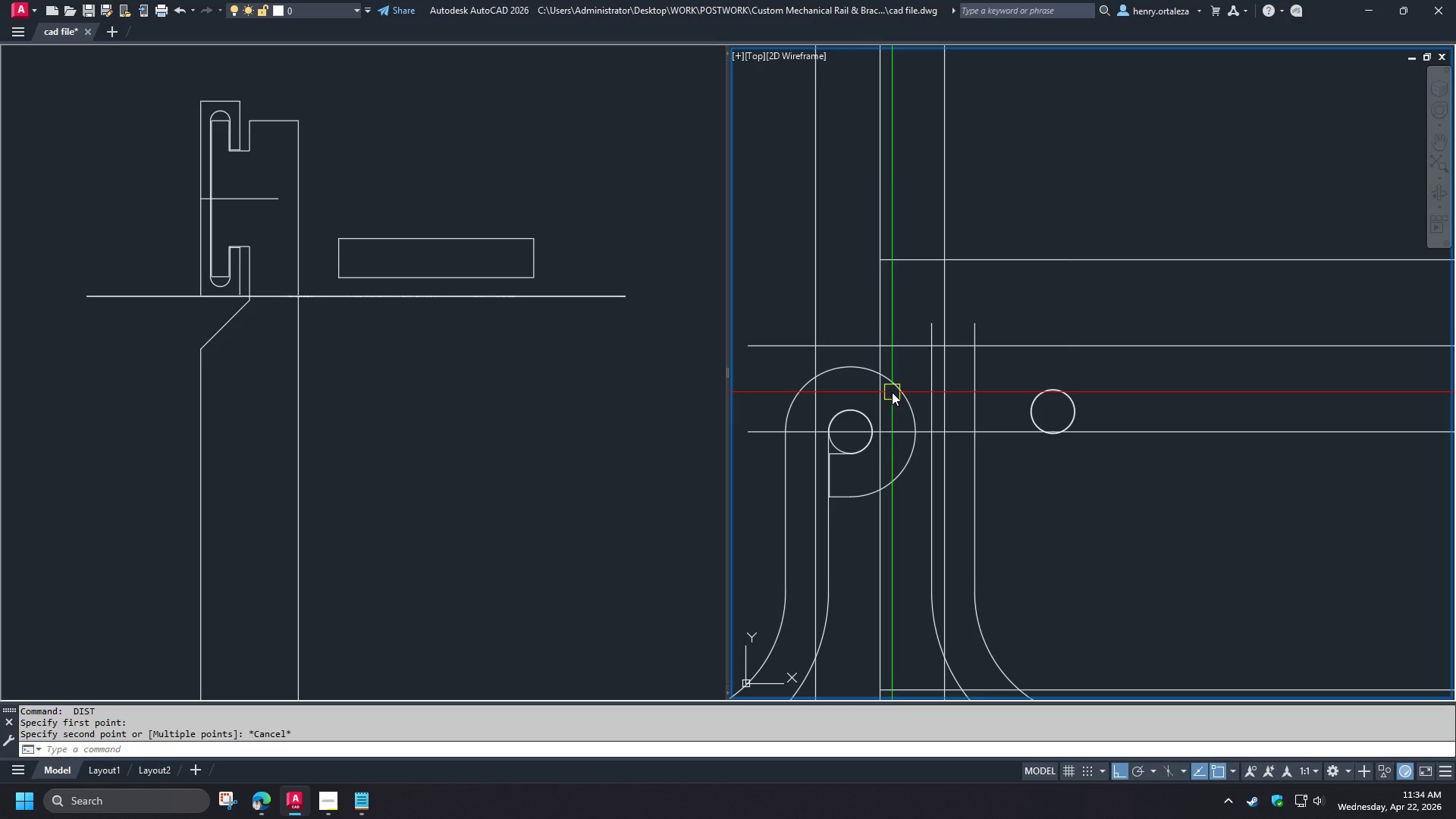 
key(D)
 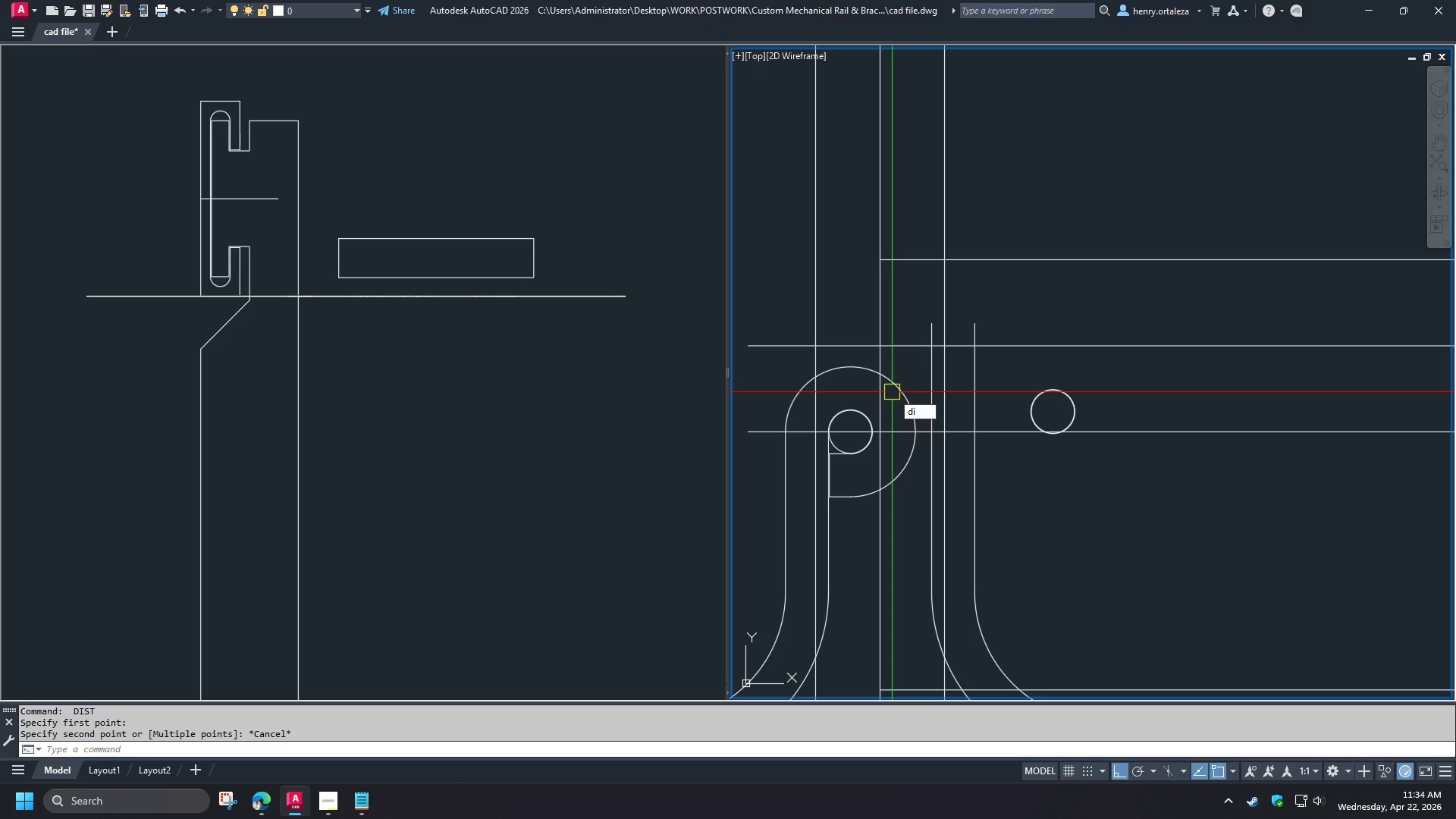 
key(I)
 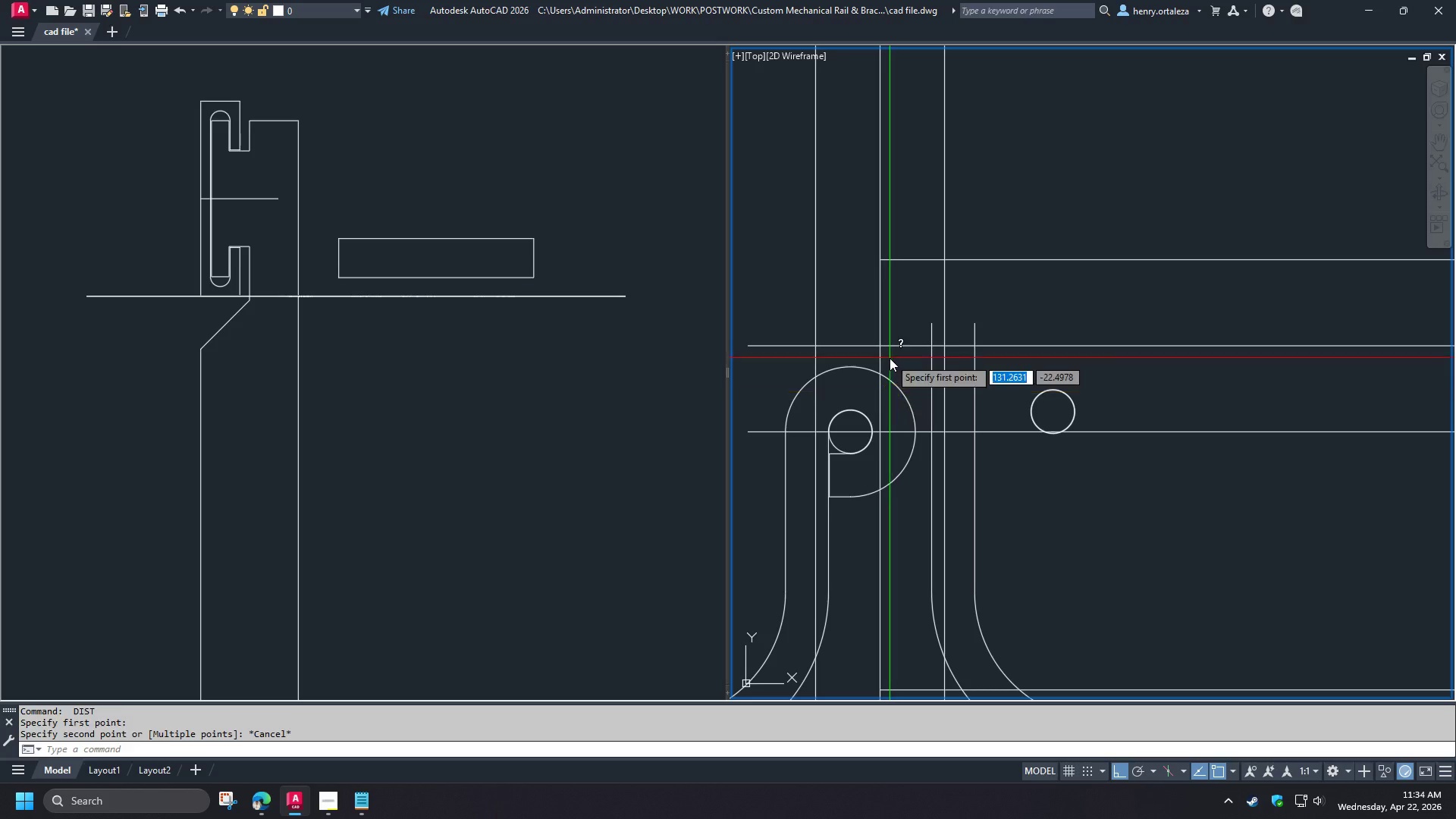 
key(Space)
 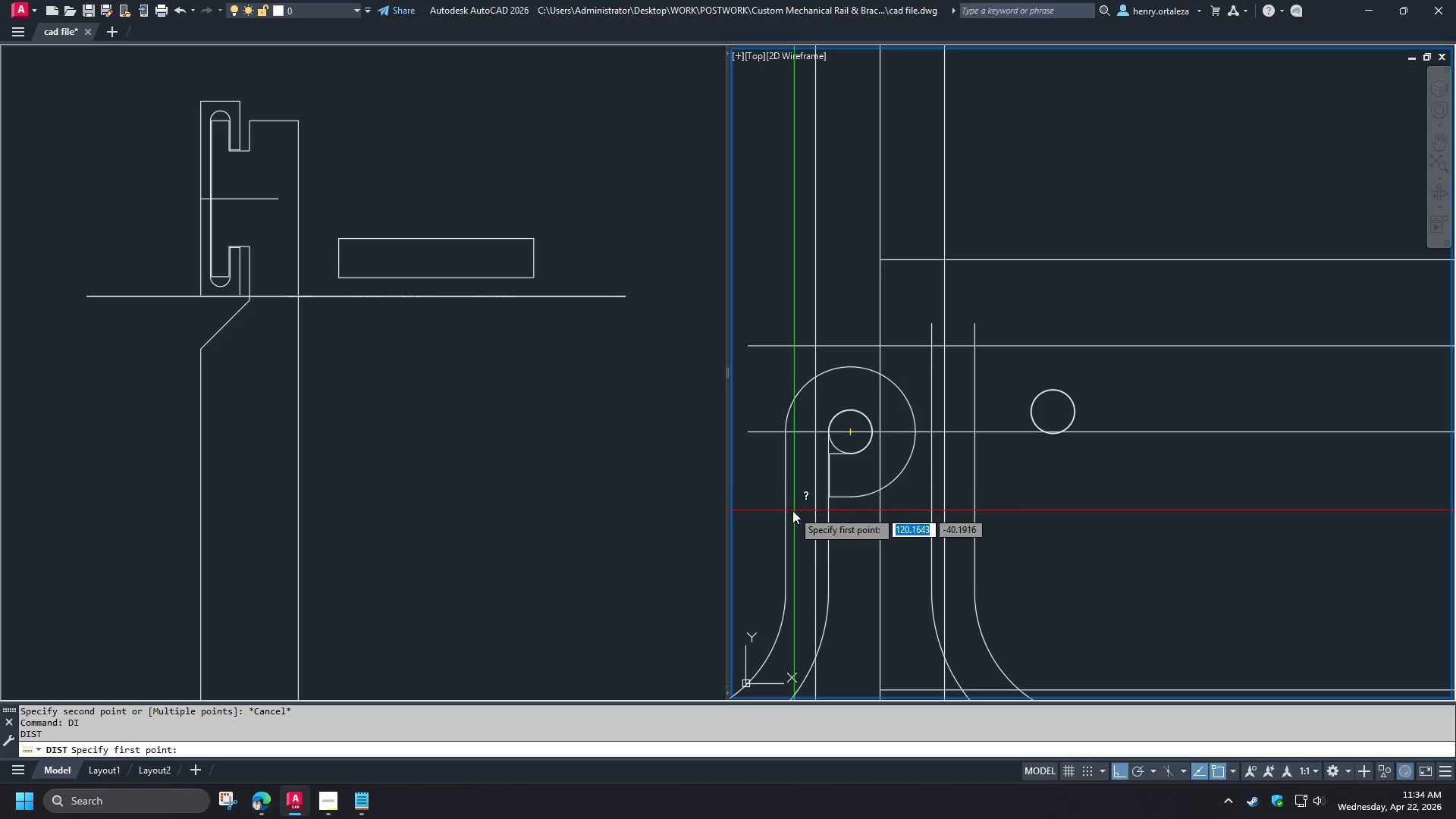 
left_click([789, 512])
 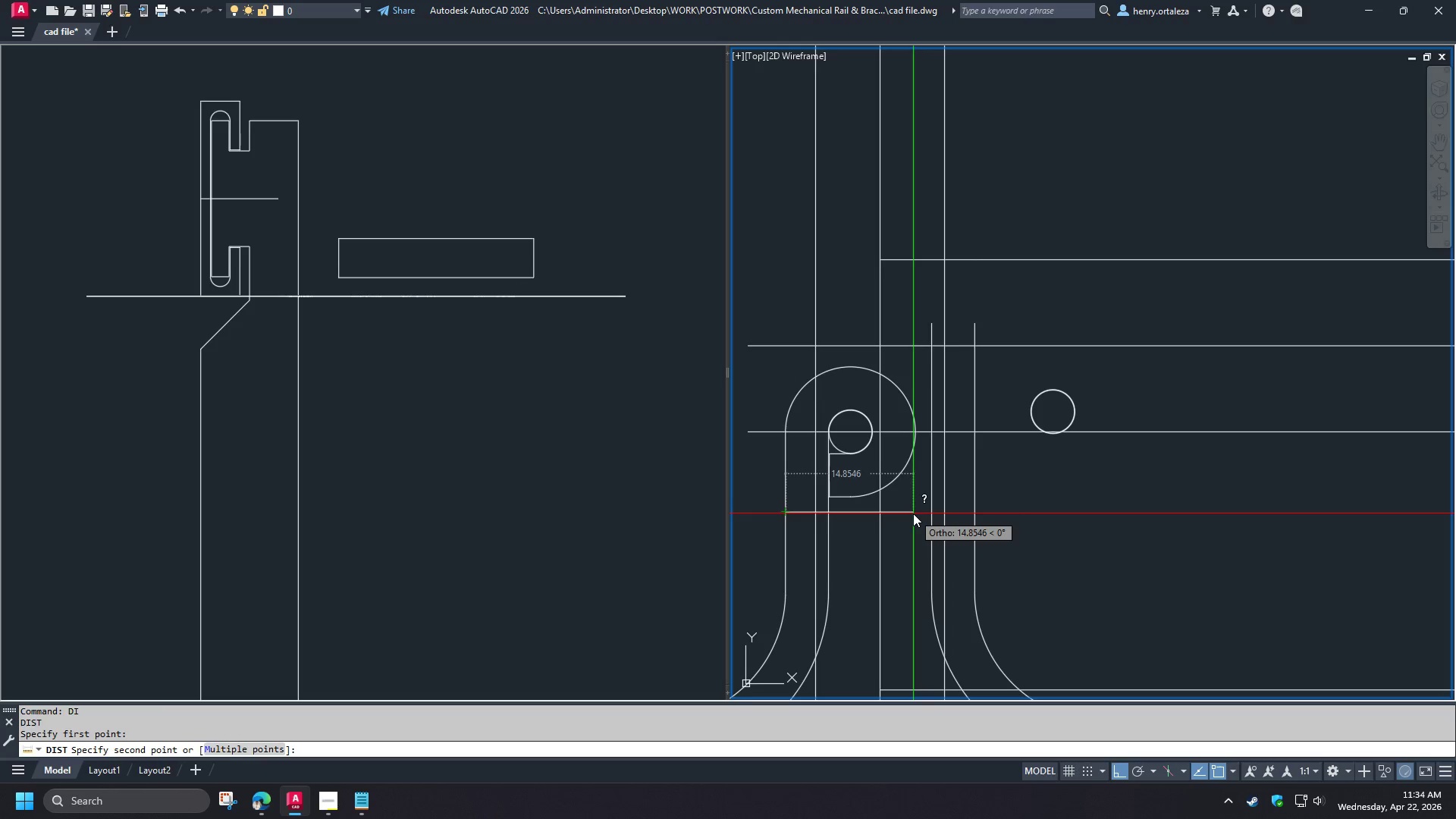 
wait(10.53)
 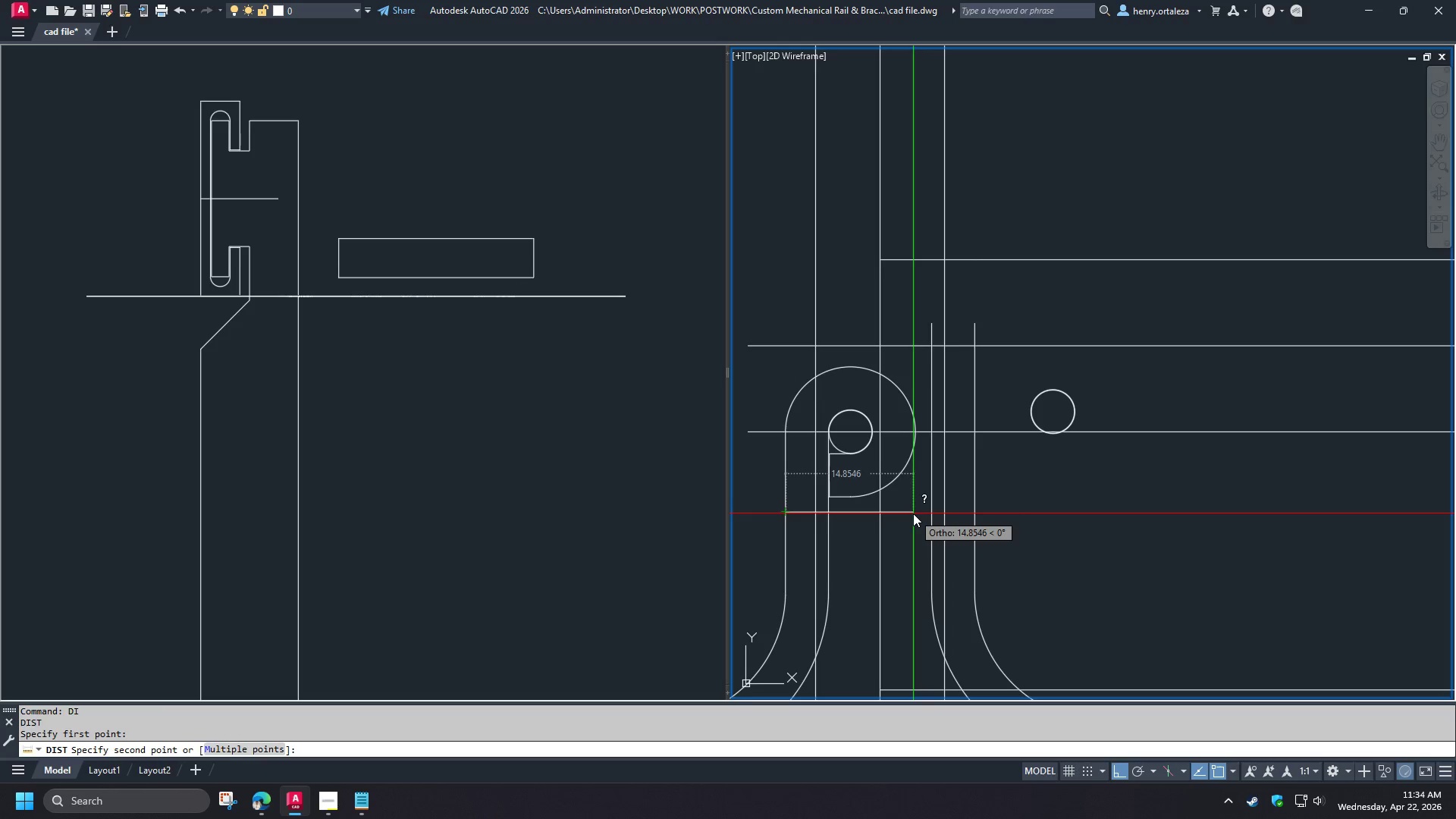 
key(Escape)
 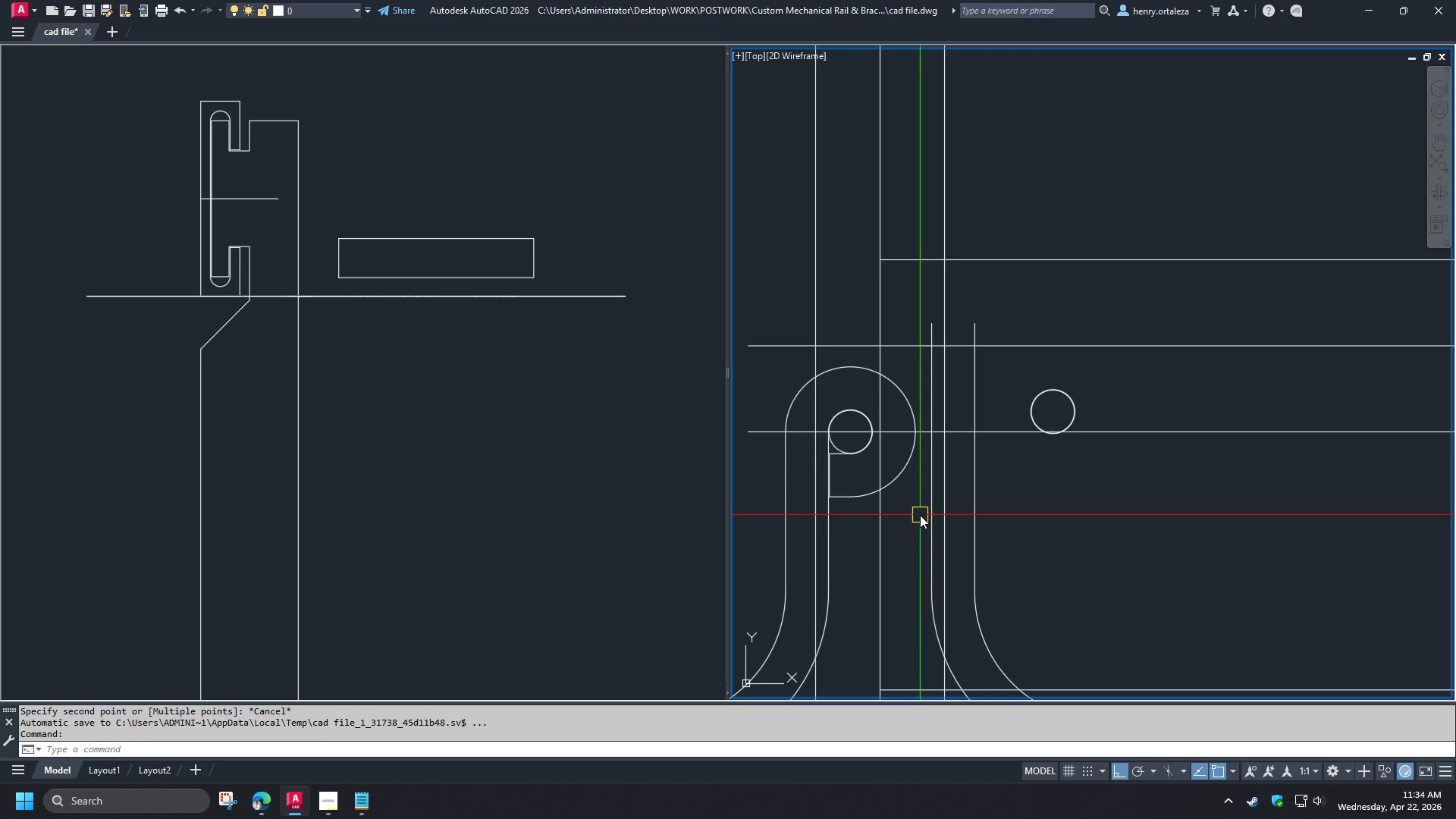 
key(L)
 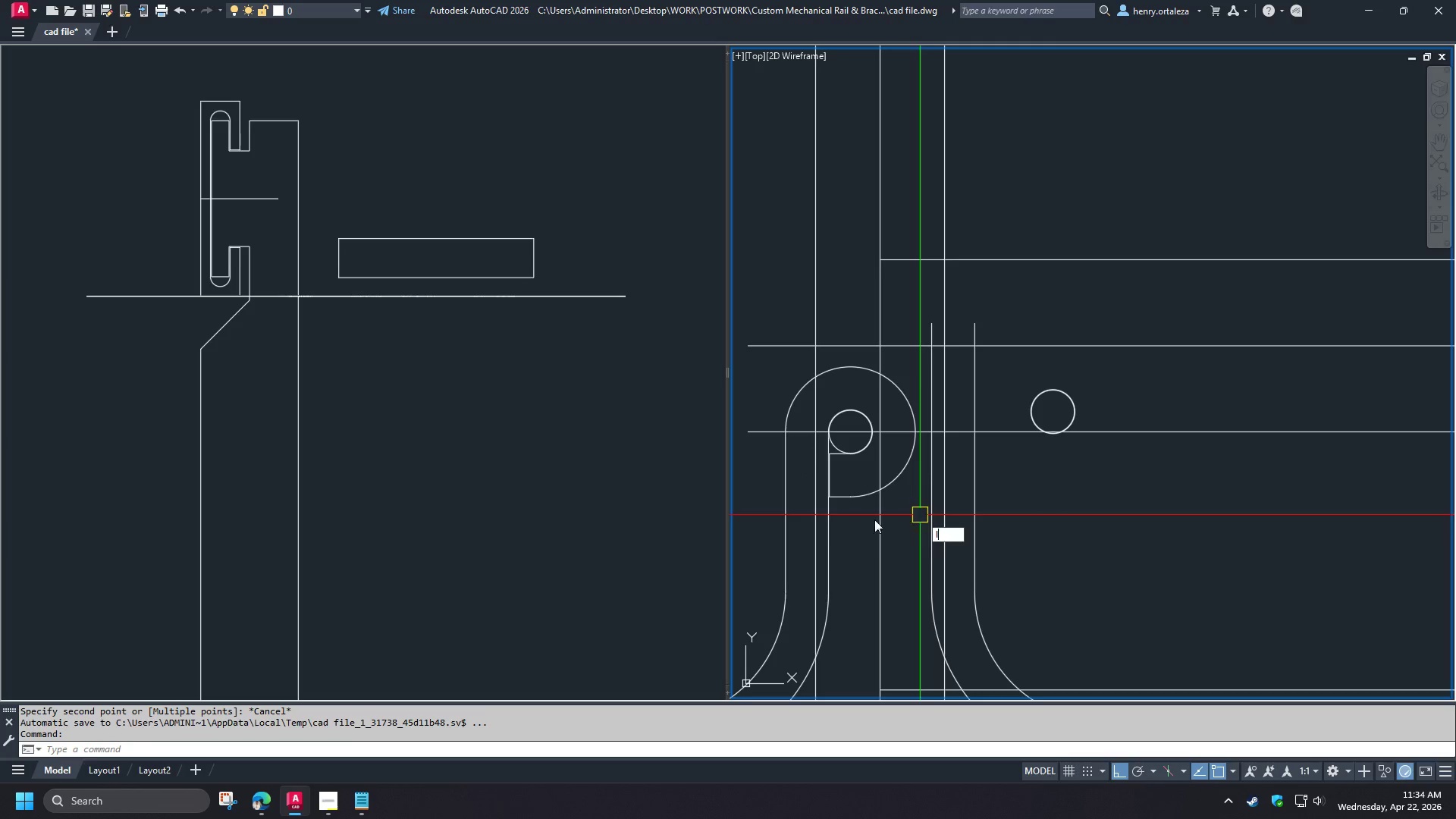 
key(Space)
 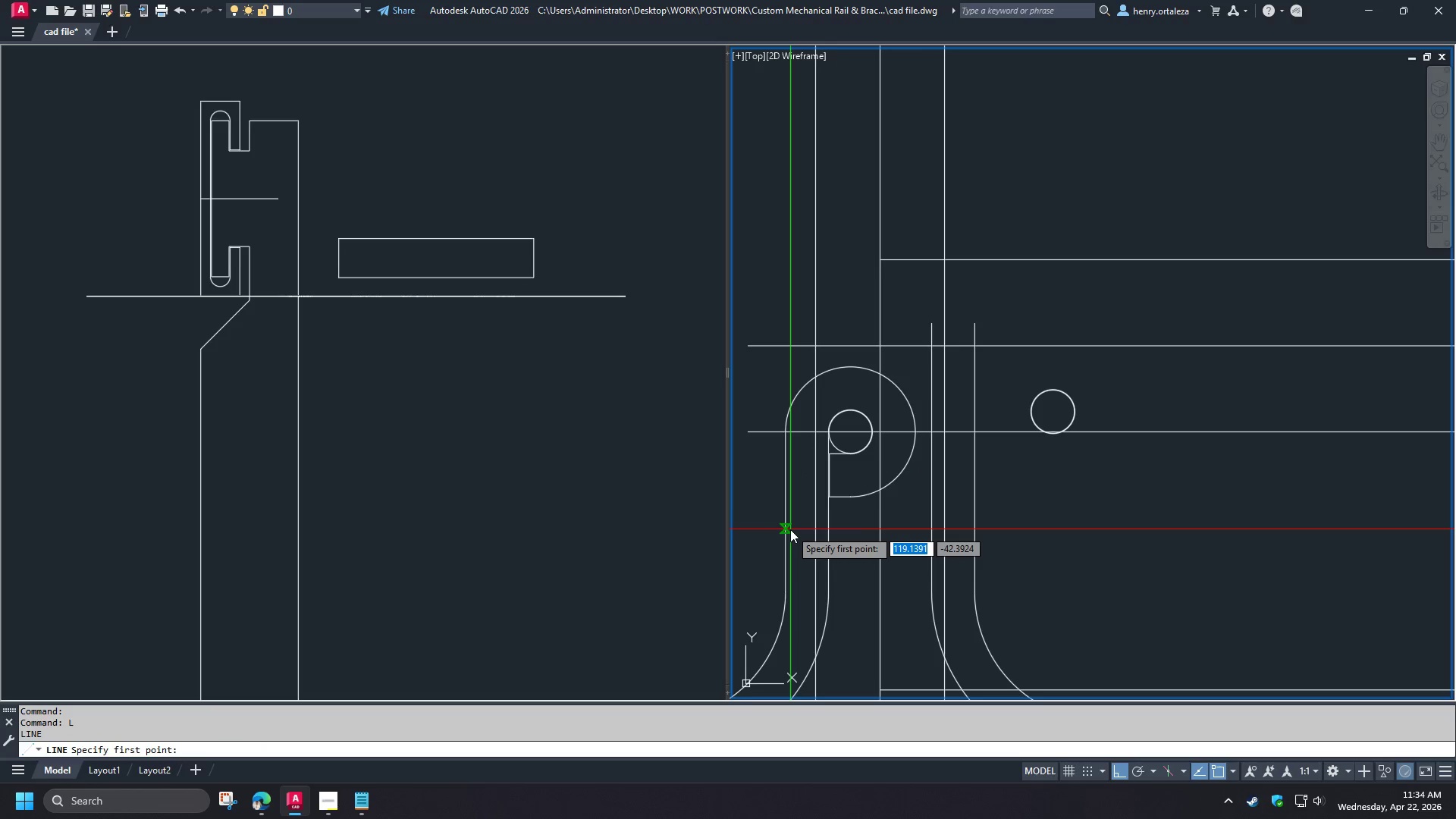 
left_click([790, 529])
 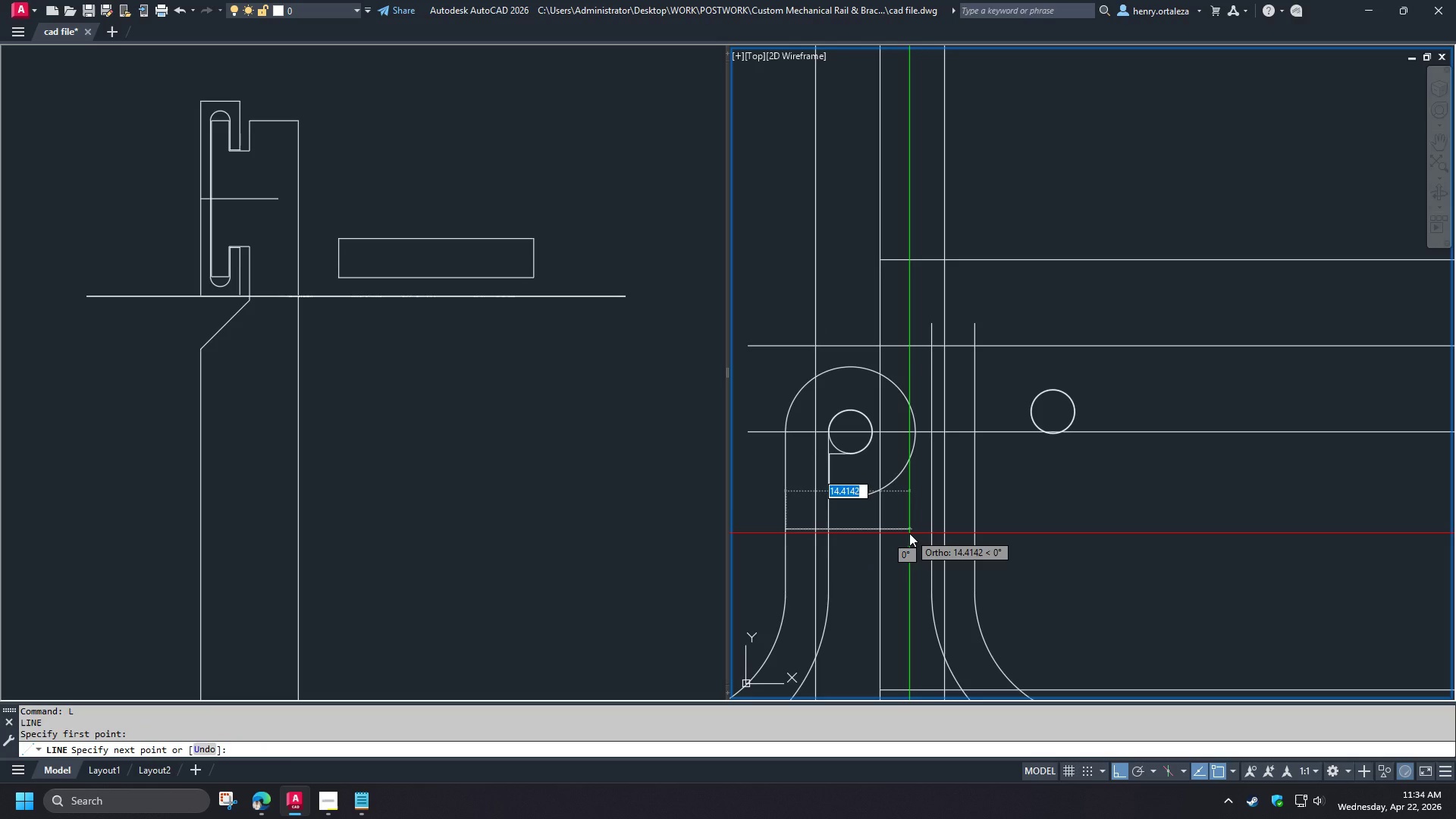 
key(Numpad1)
 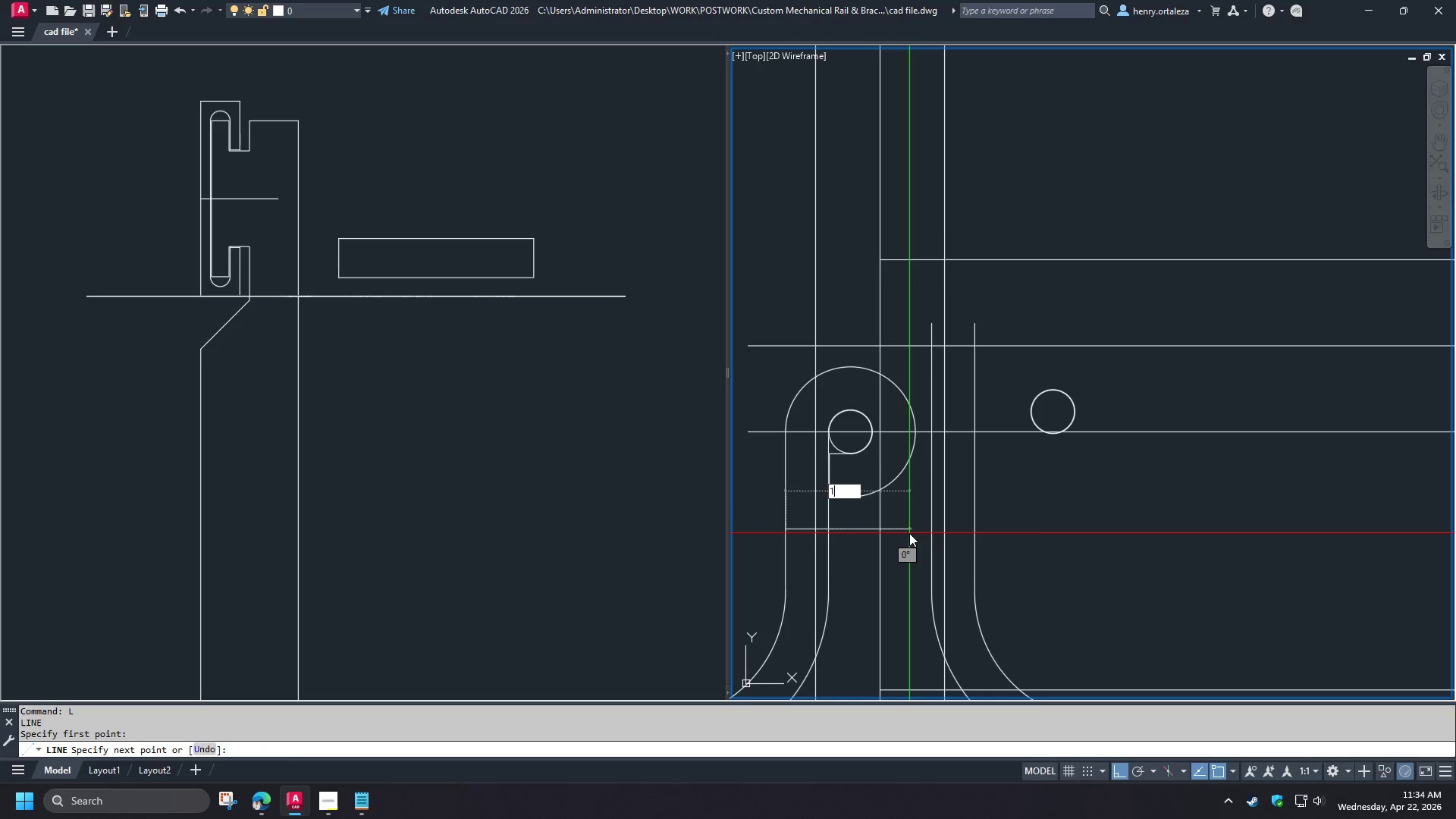 
key(Numpad6)
 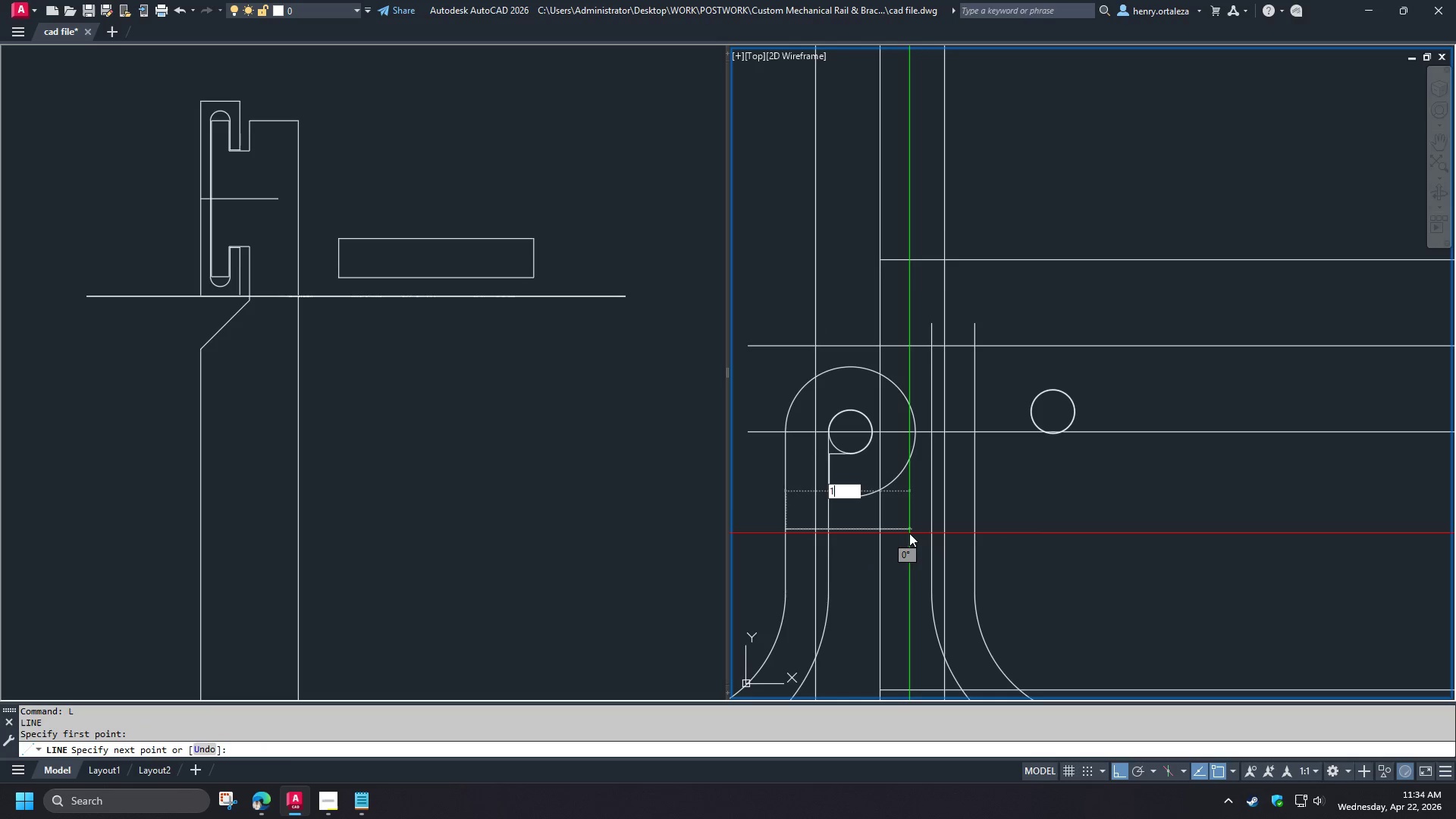 
key(Numpad5)
 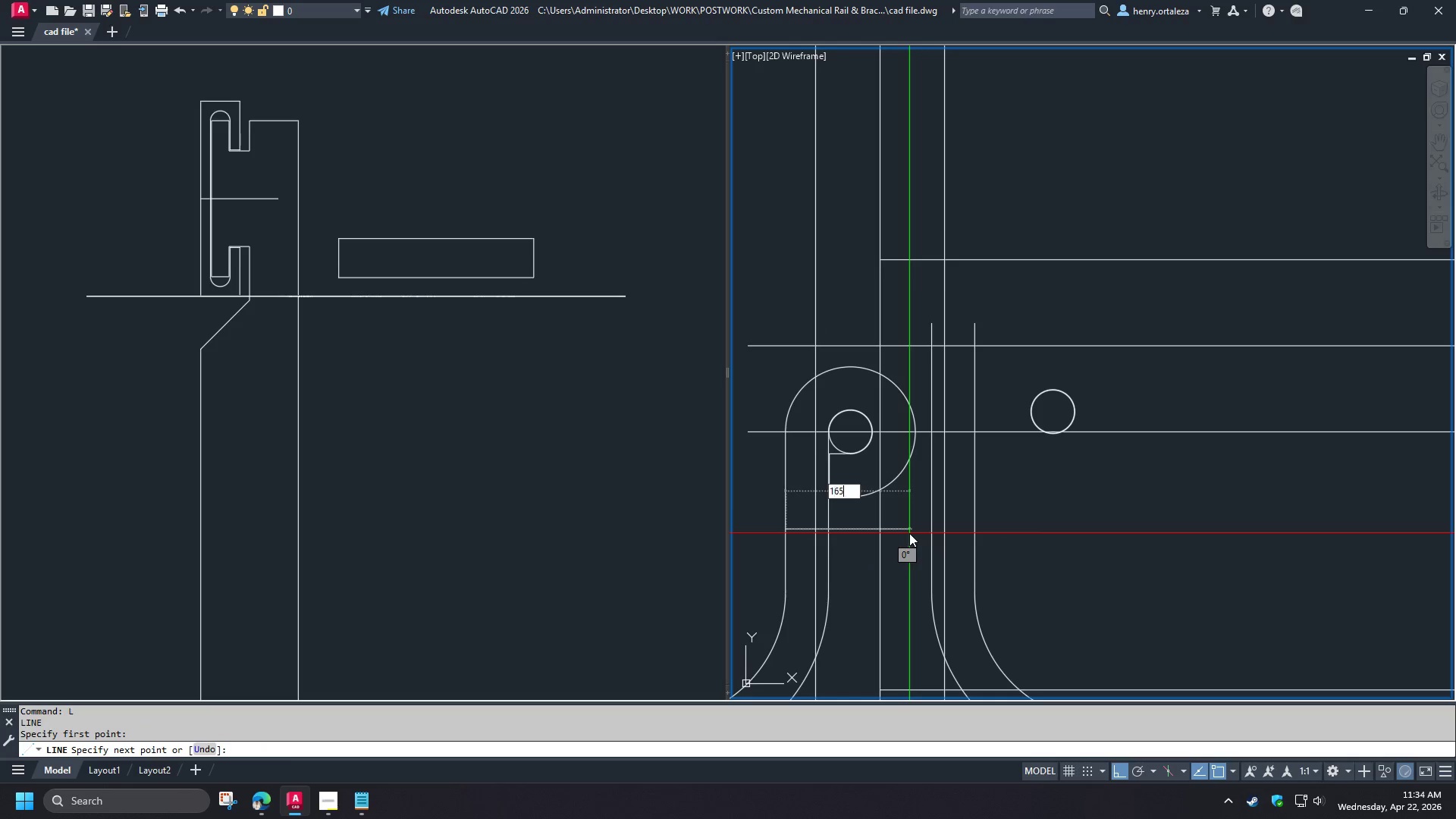 
key(NumpadEnter)
 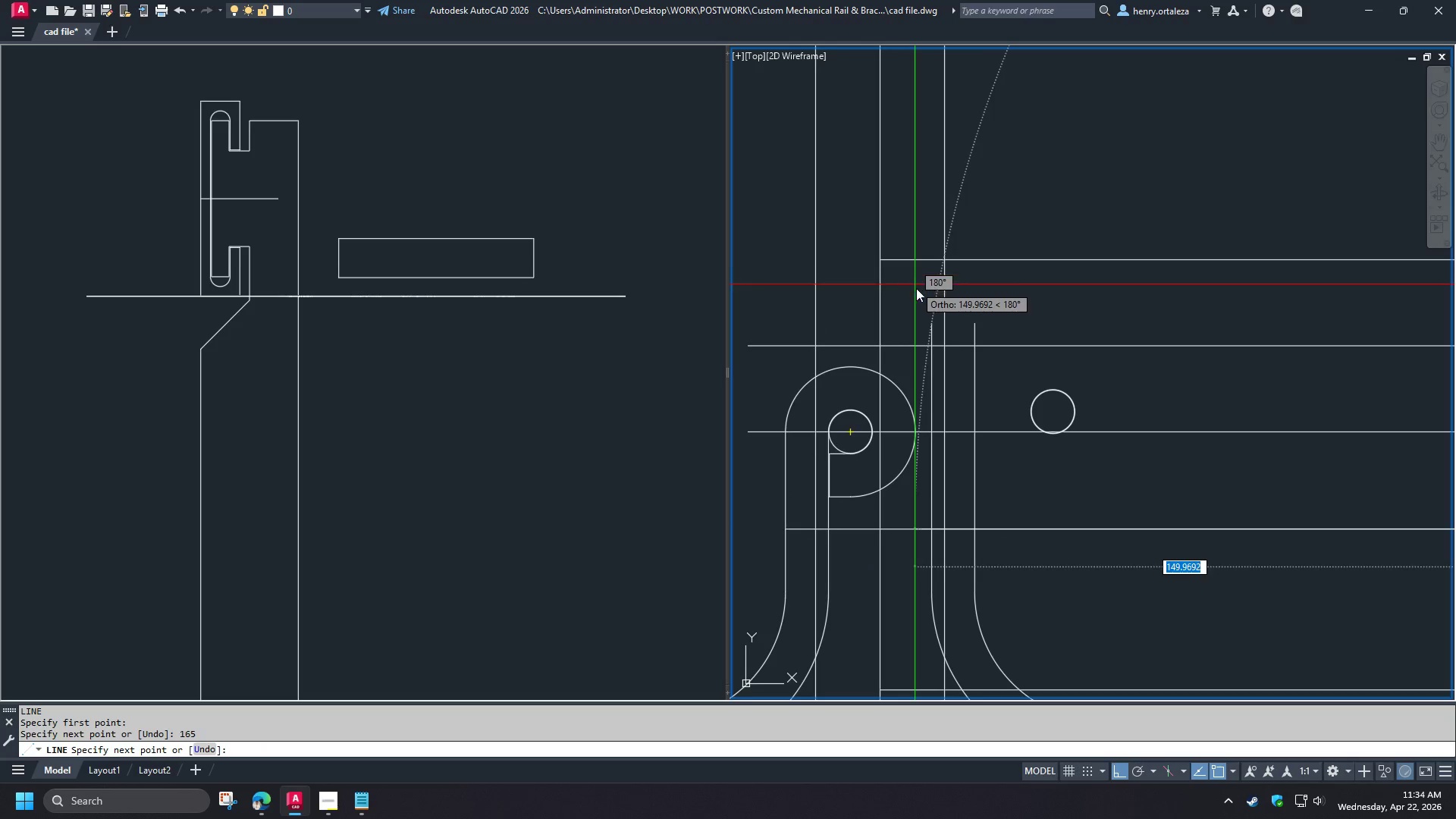 
key(Control+Z)
 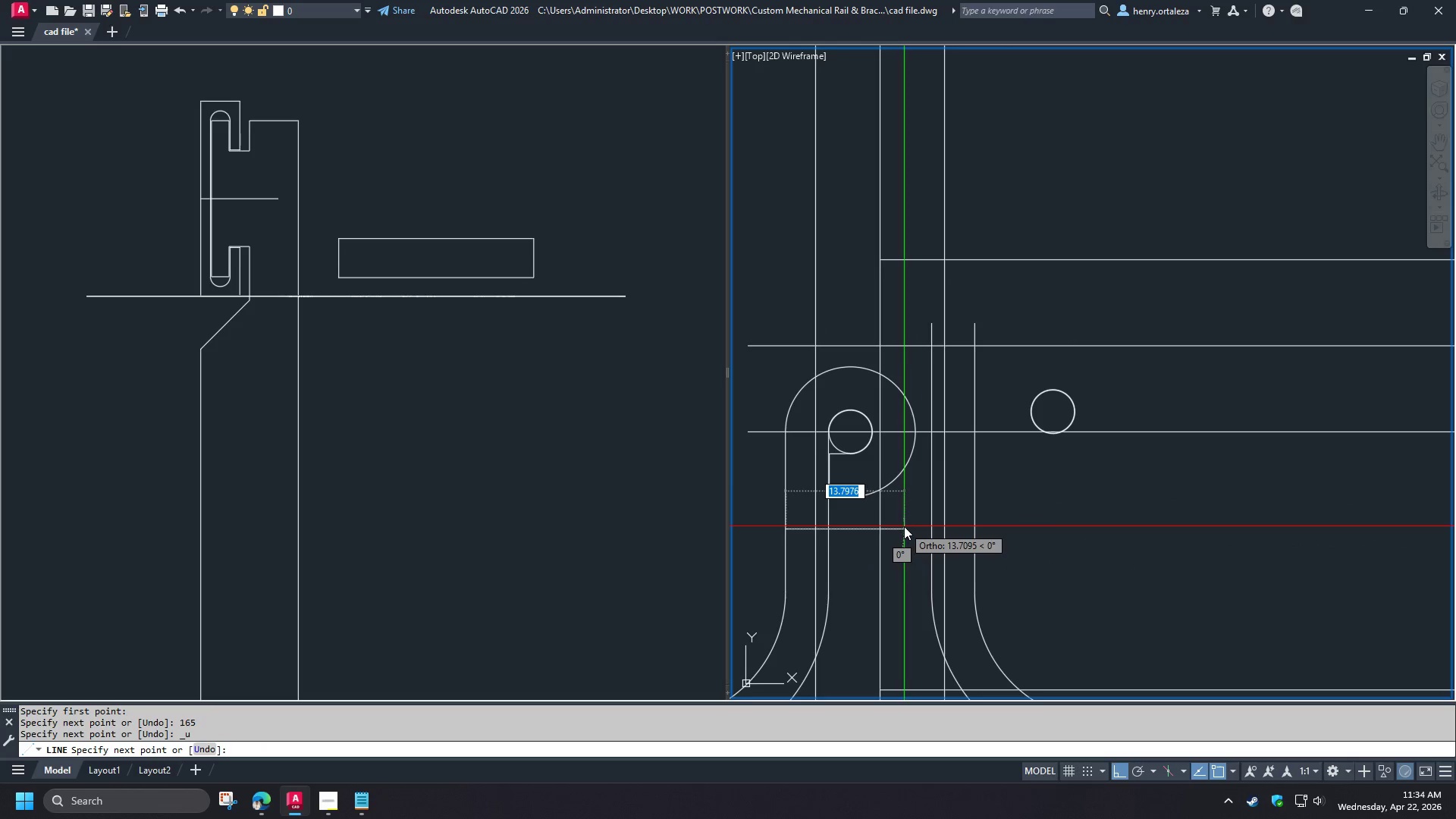 
key(Numpad1)
 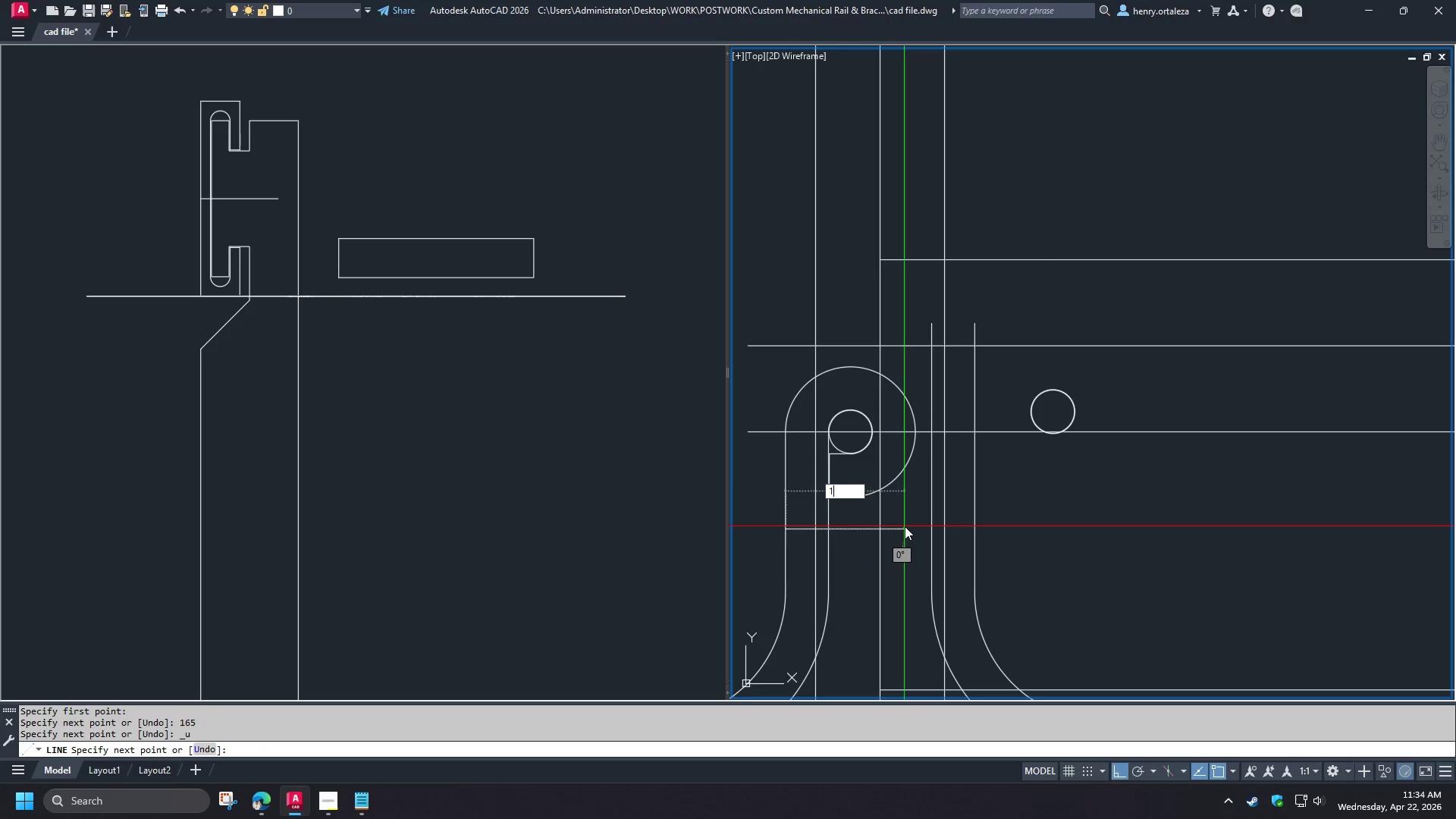 
key(Numpad6)
 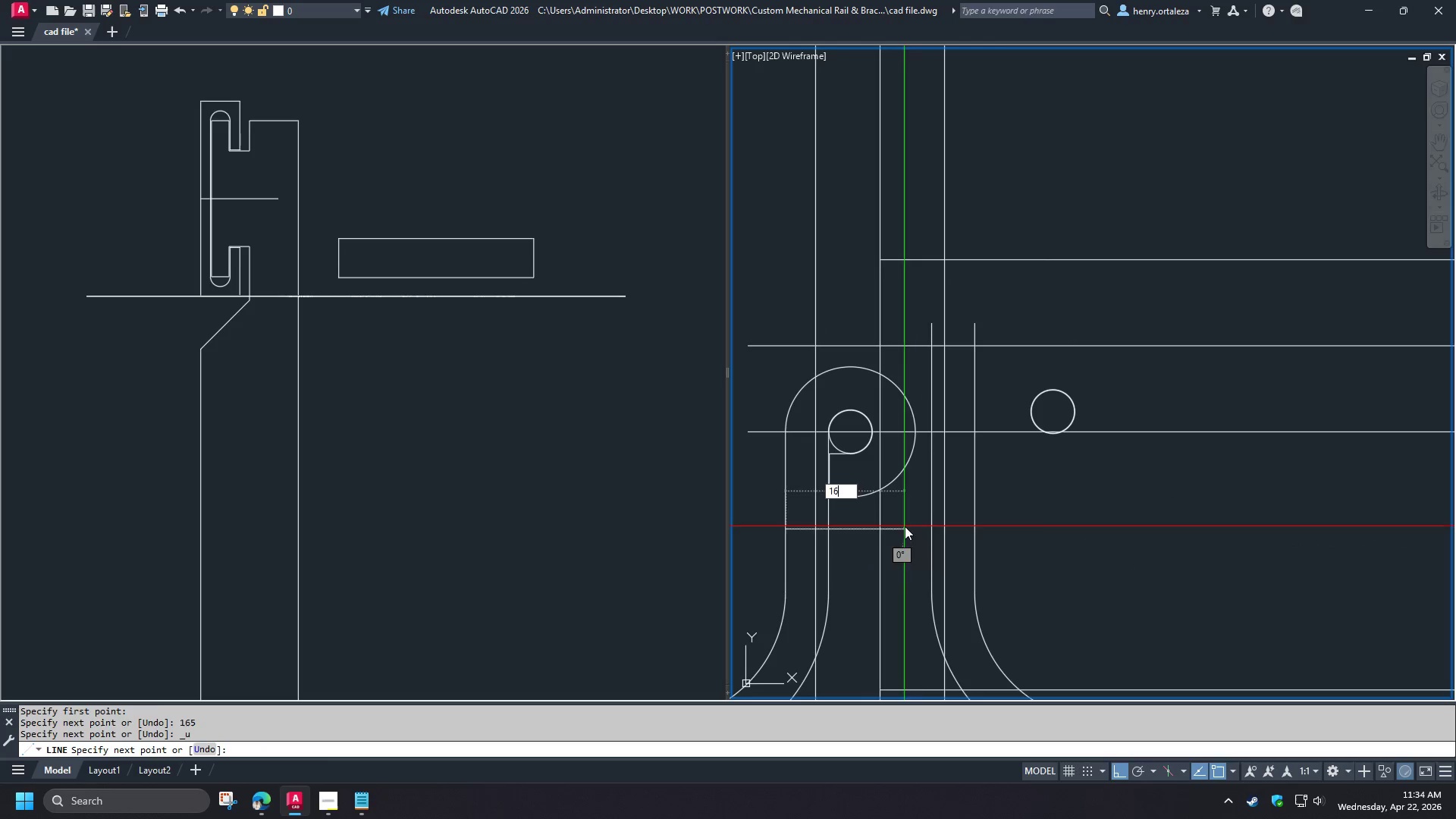 
key(NumpadEnter)
 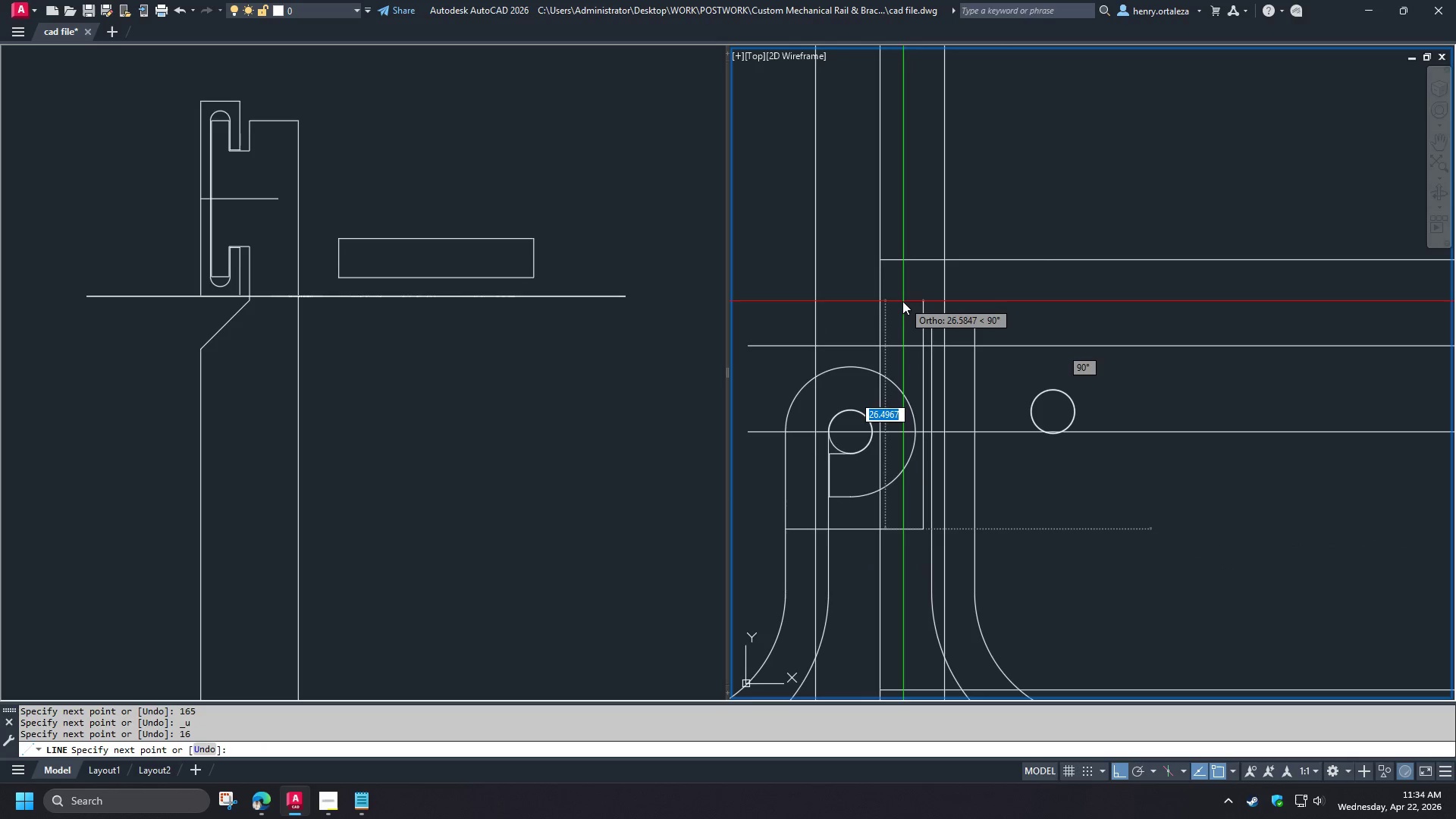 
left_click([902, 301])
 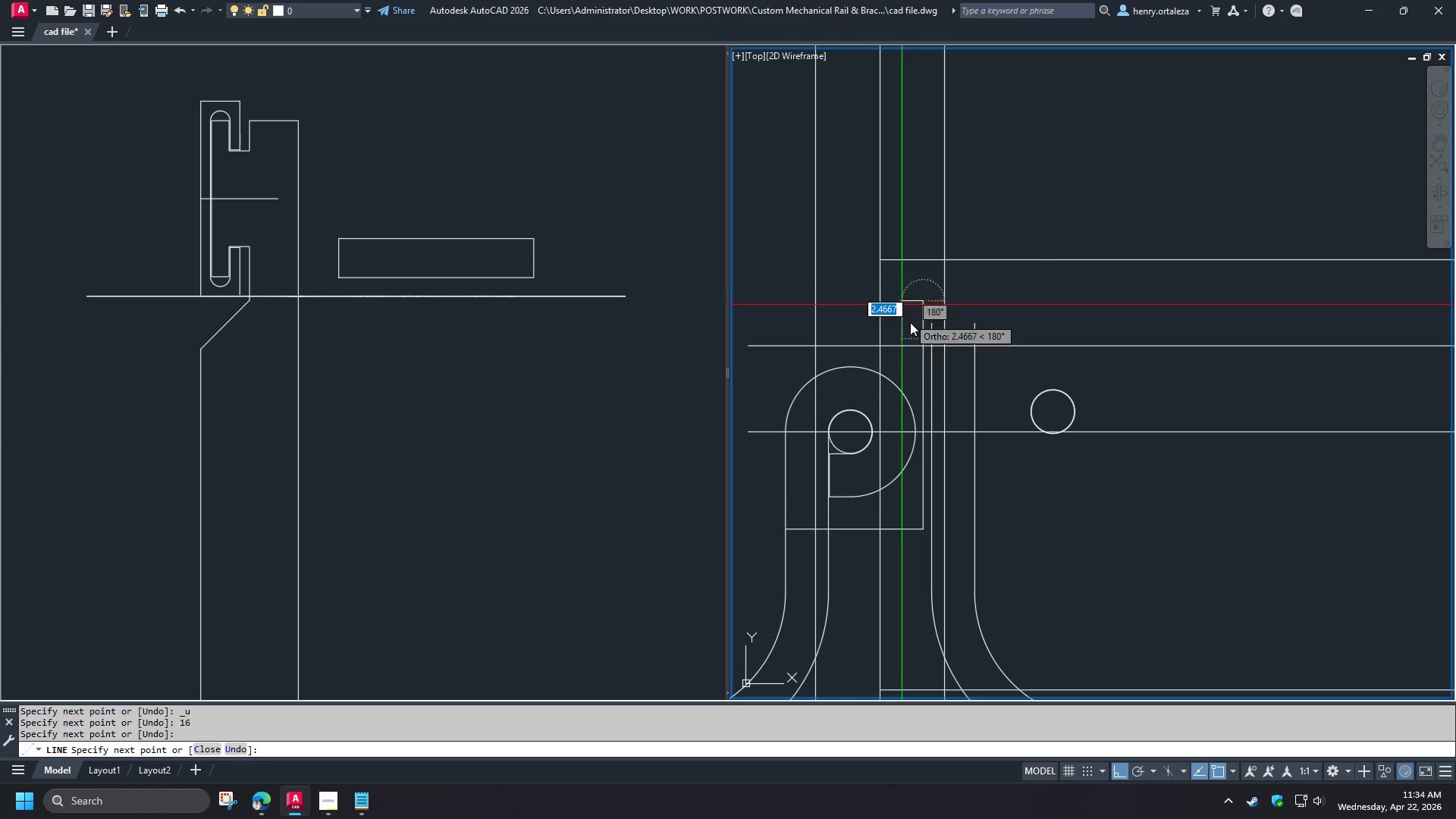 
key(Space)
 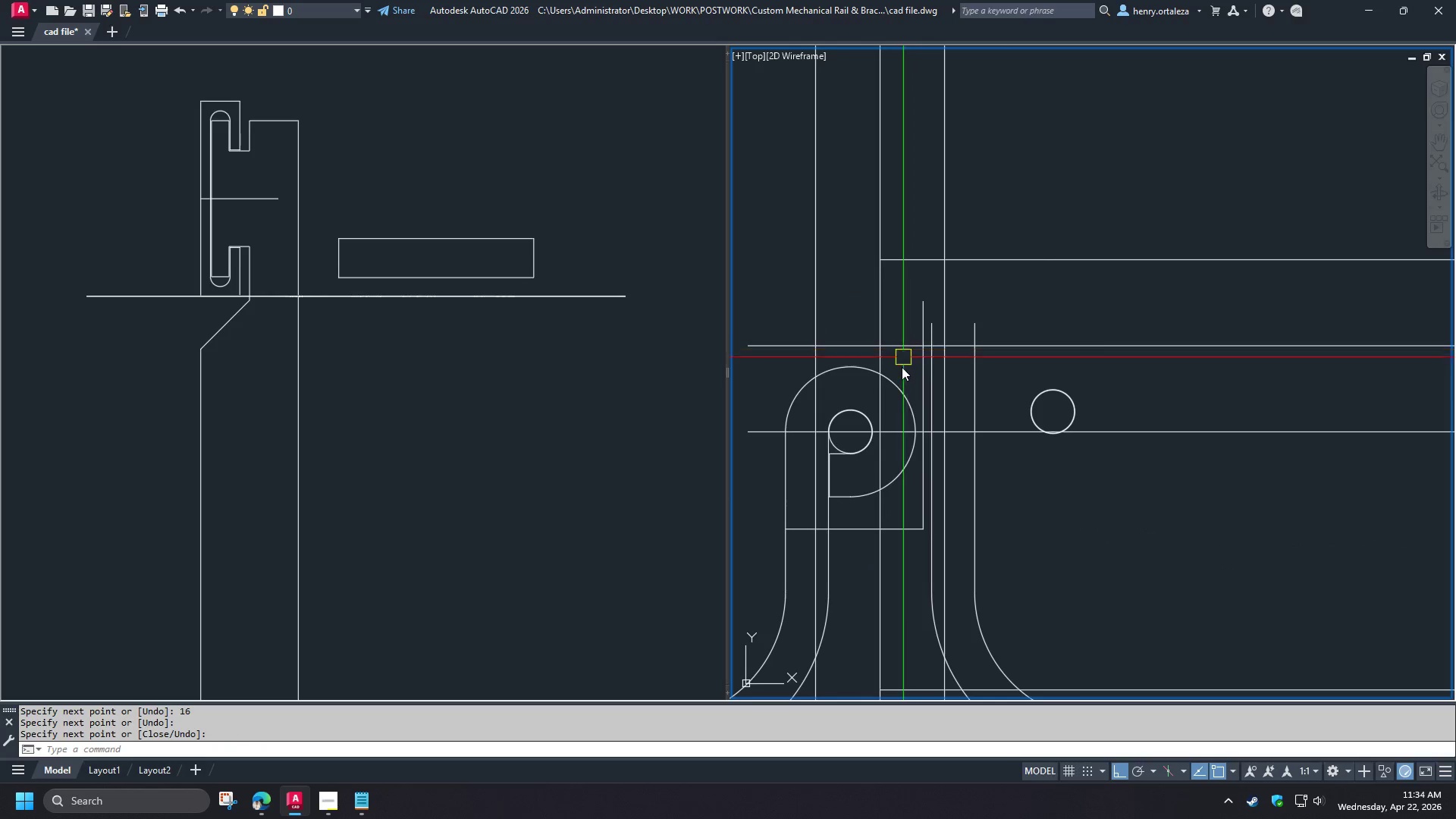 
scroll: coordinate [899, 374], scroll_direction: up, amount: 1.0
 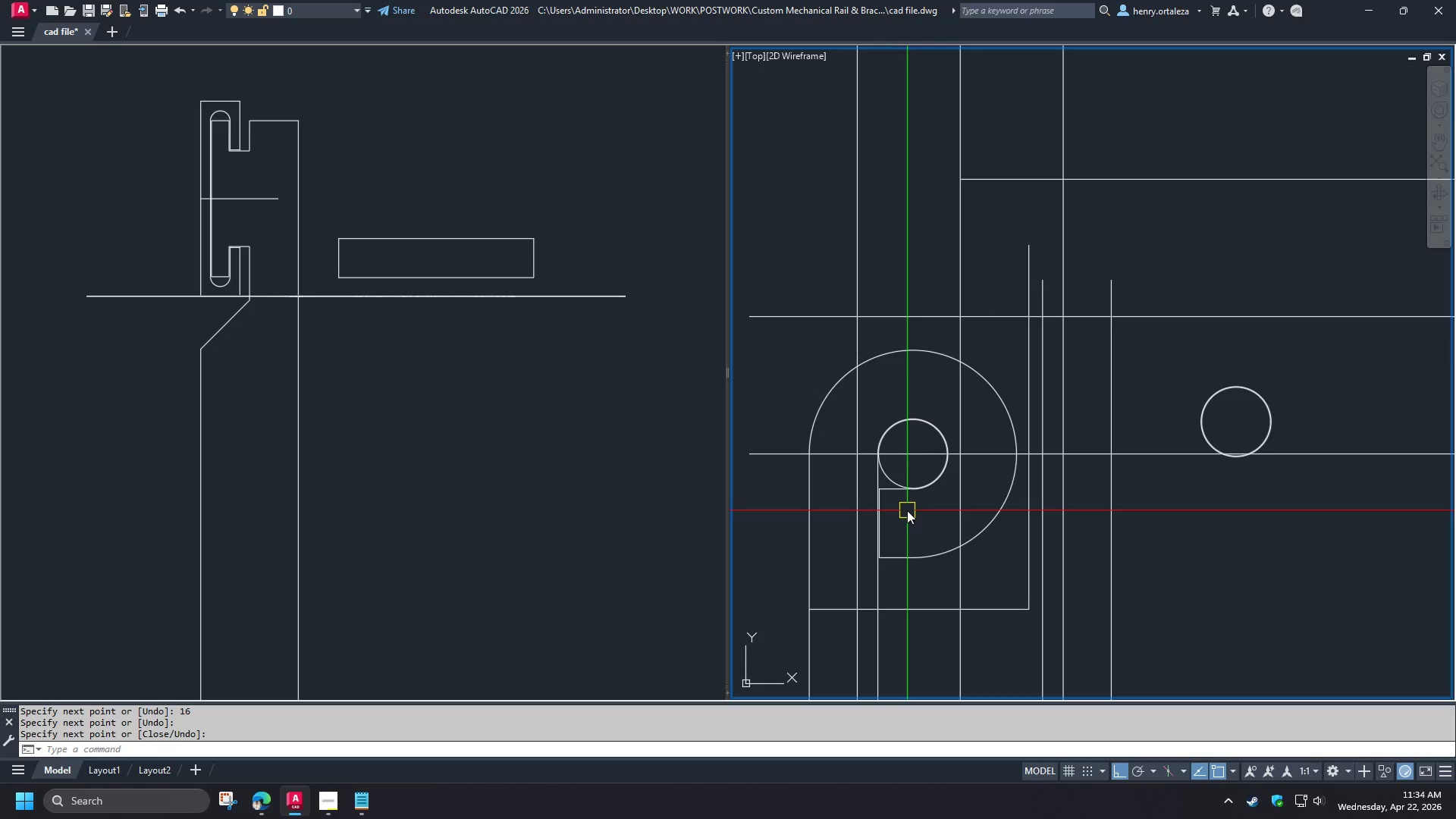 
wait(5.79)
 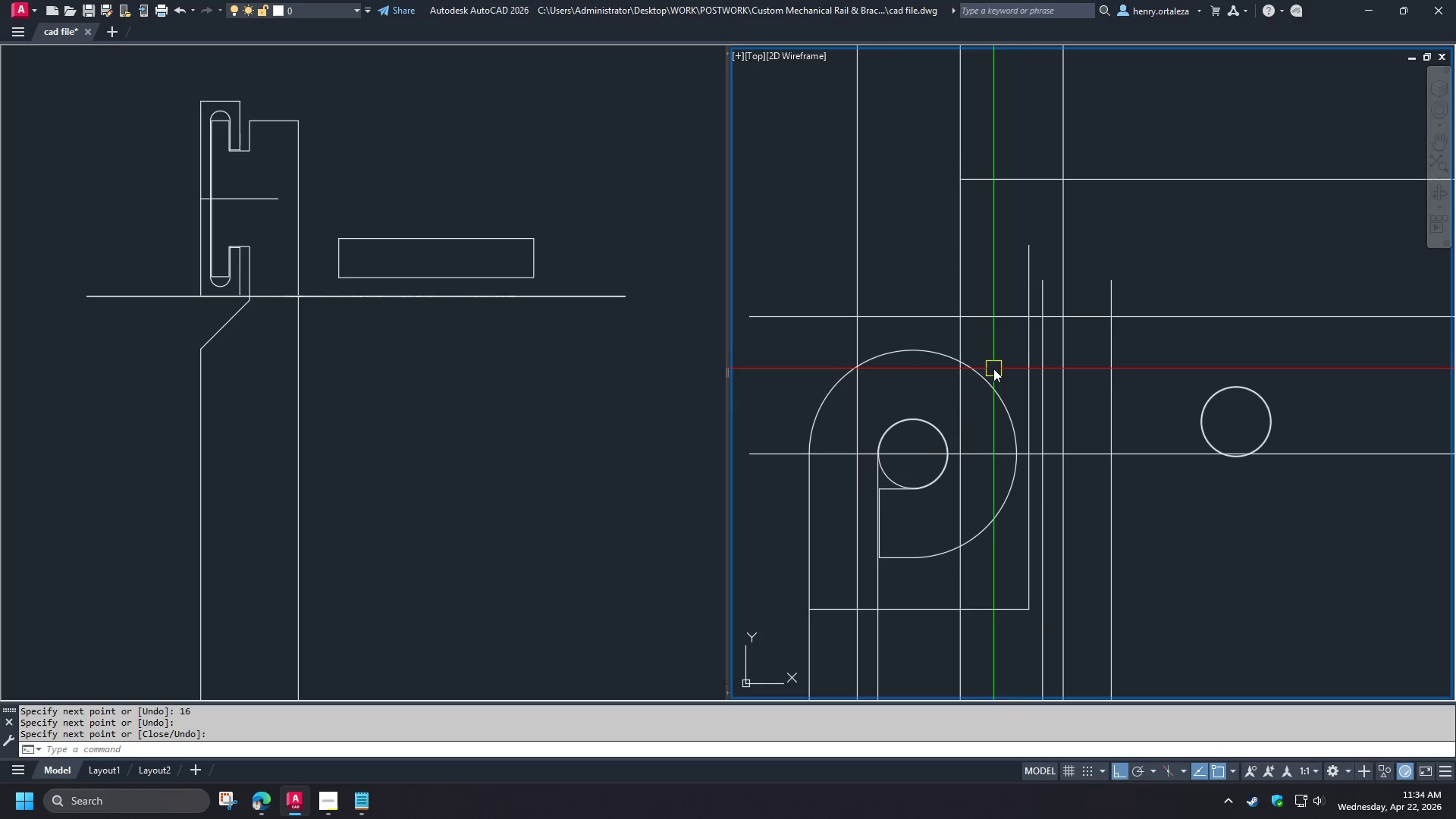 
key(L)
 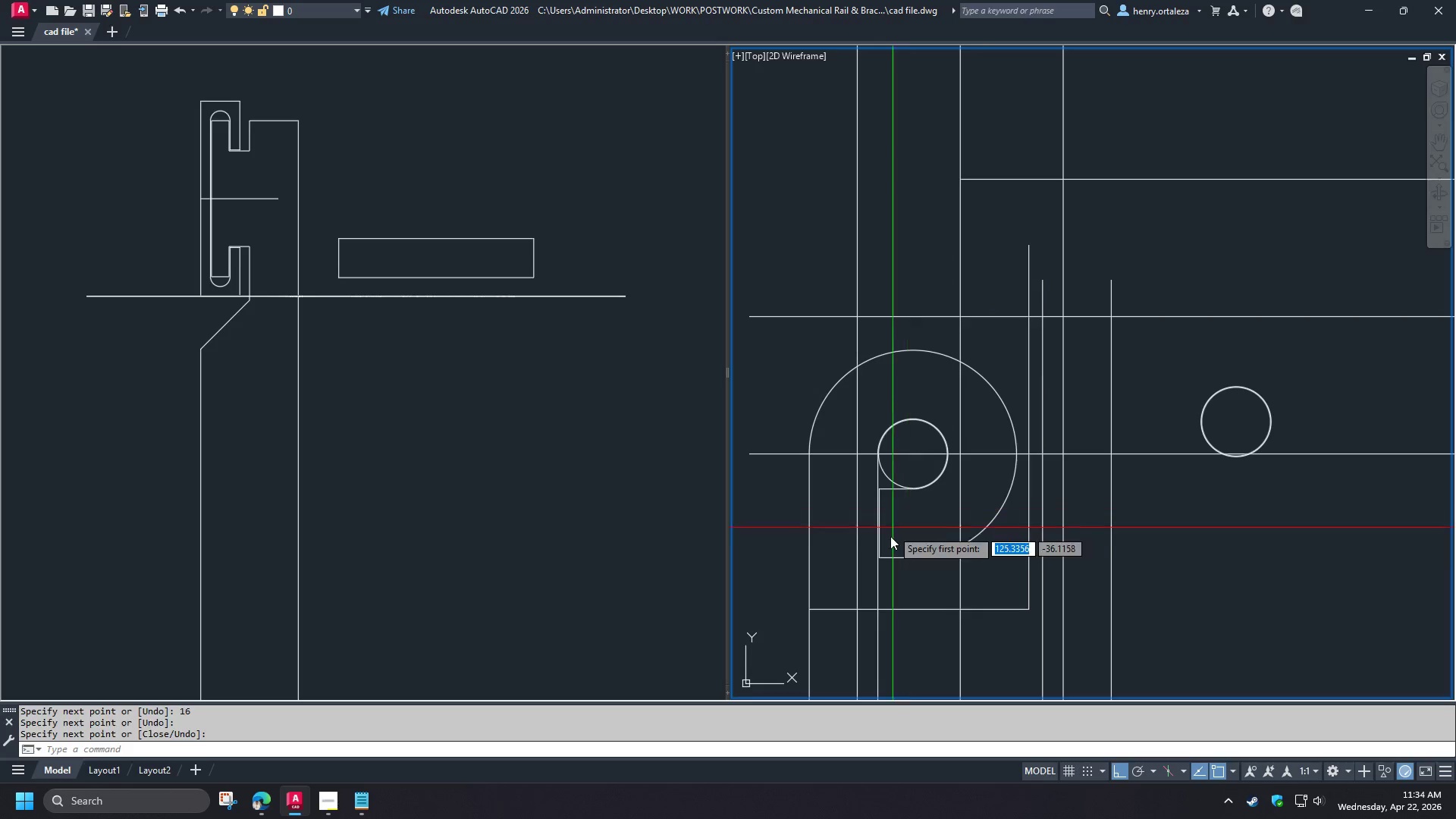 
key(Space)
 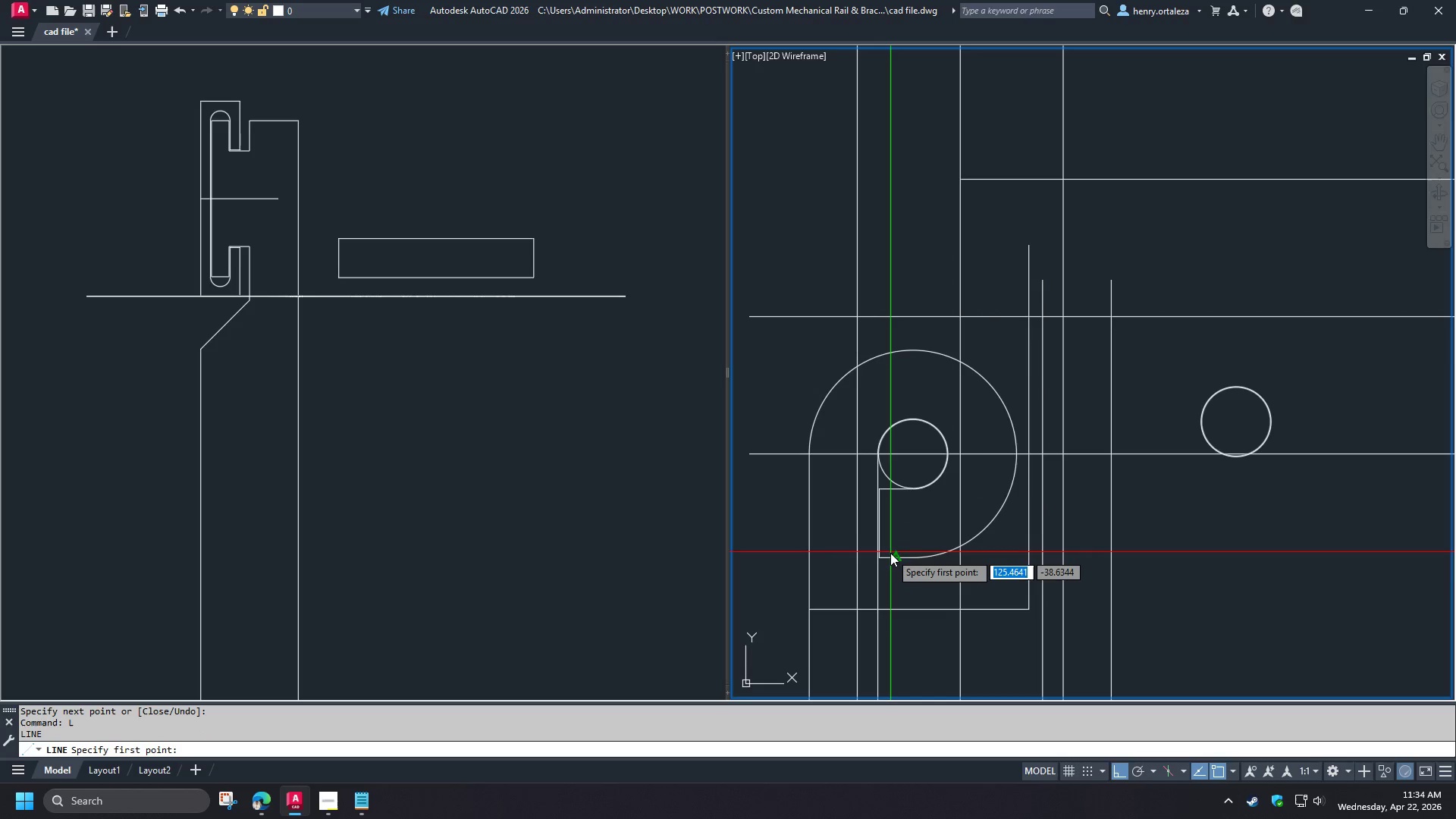 
left_click([890, 553])
 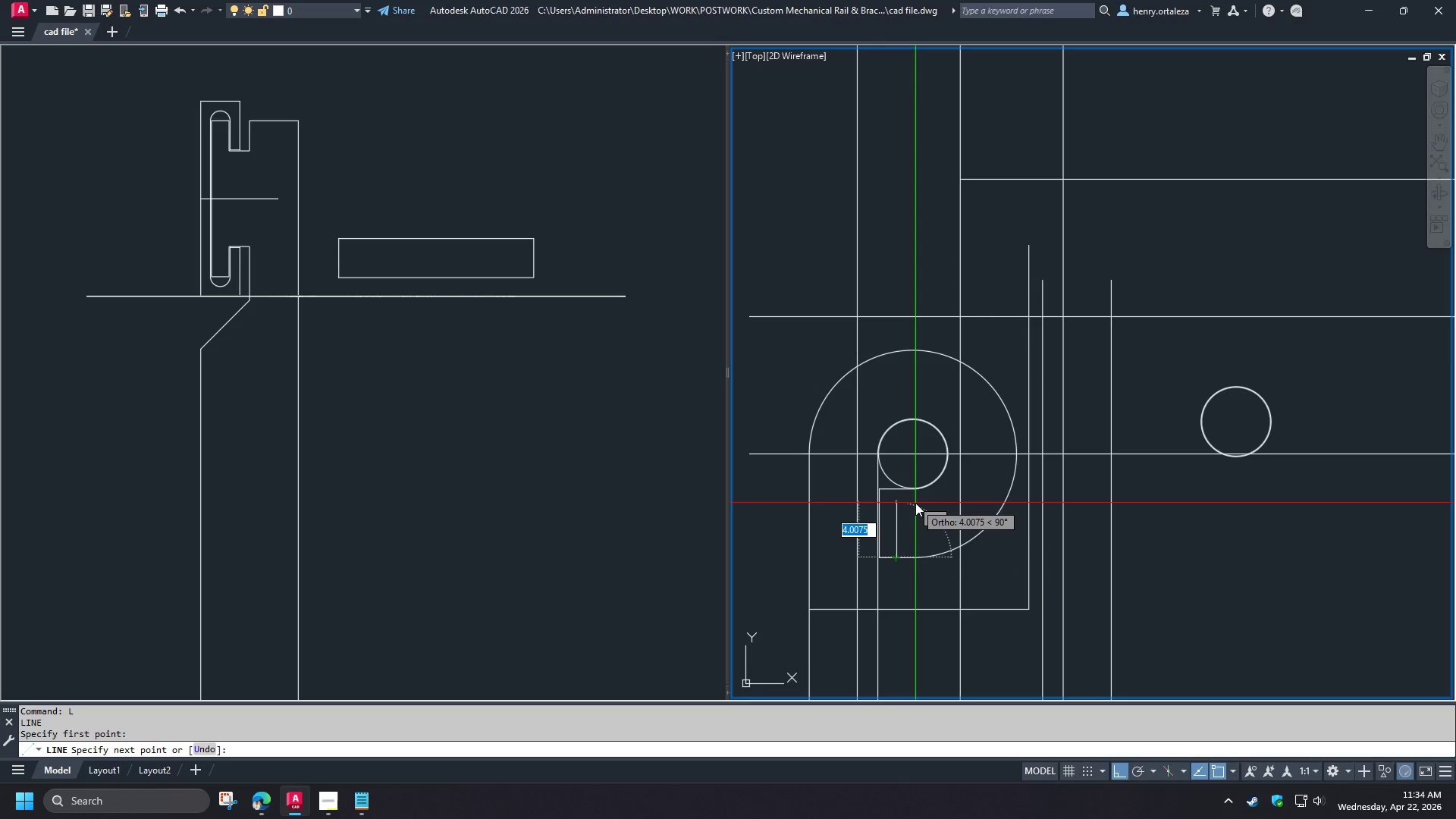 
key(Numpad1)
 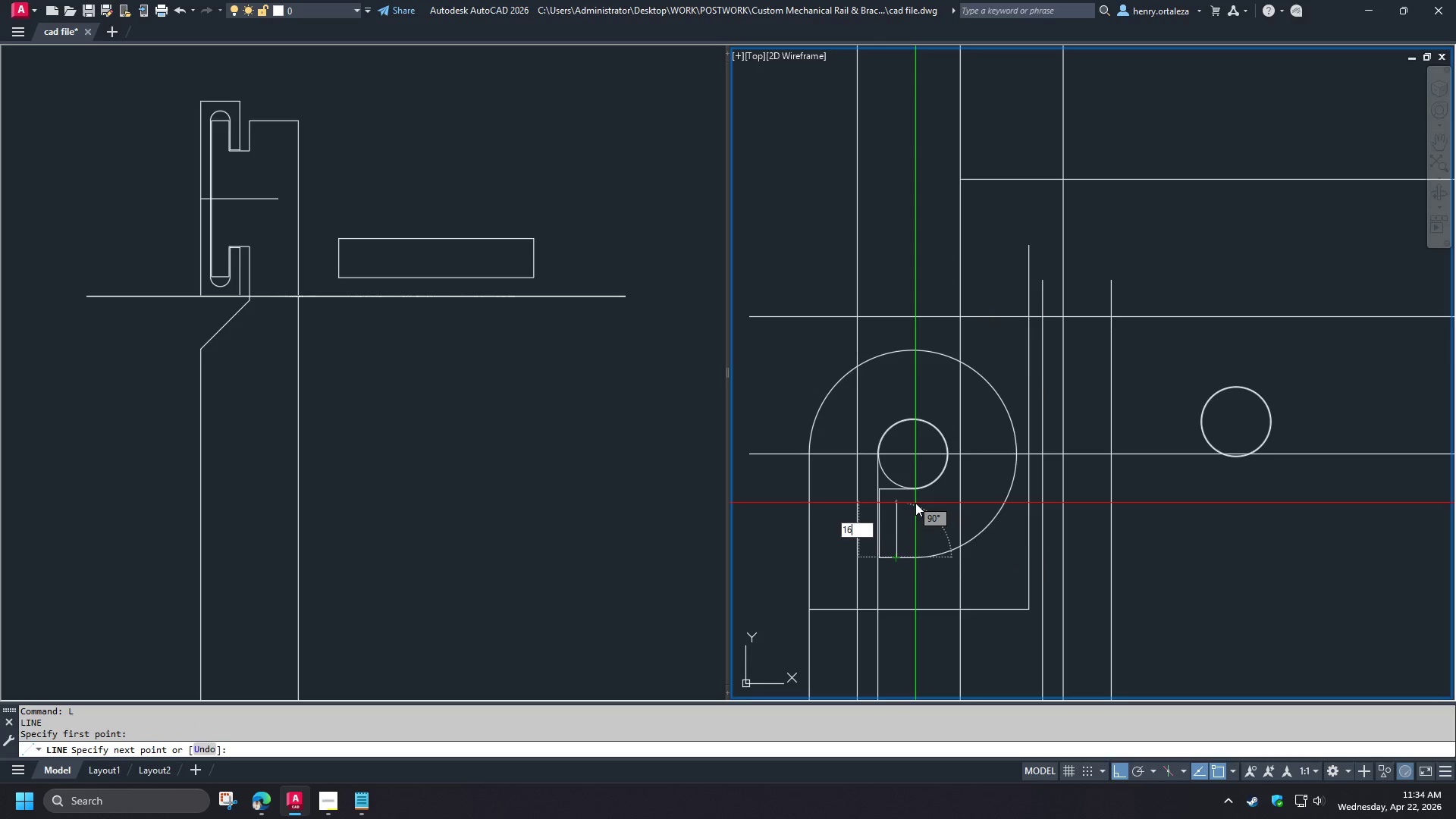 
key(Numpad6)
 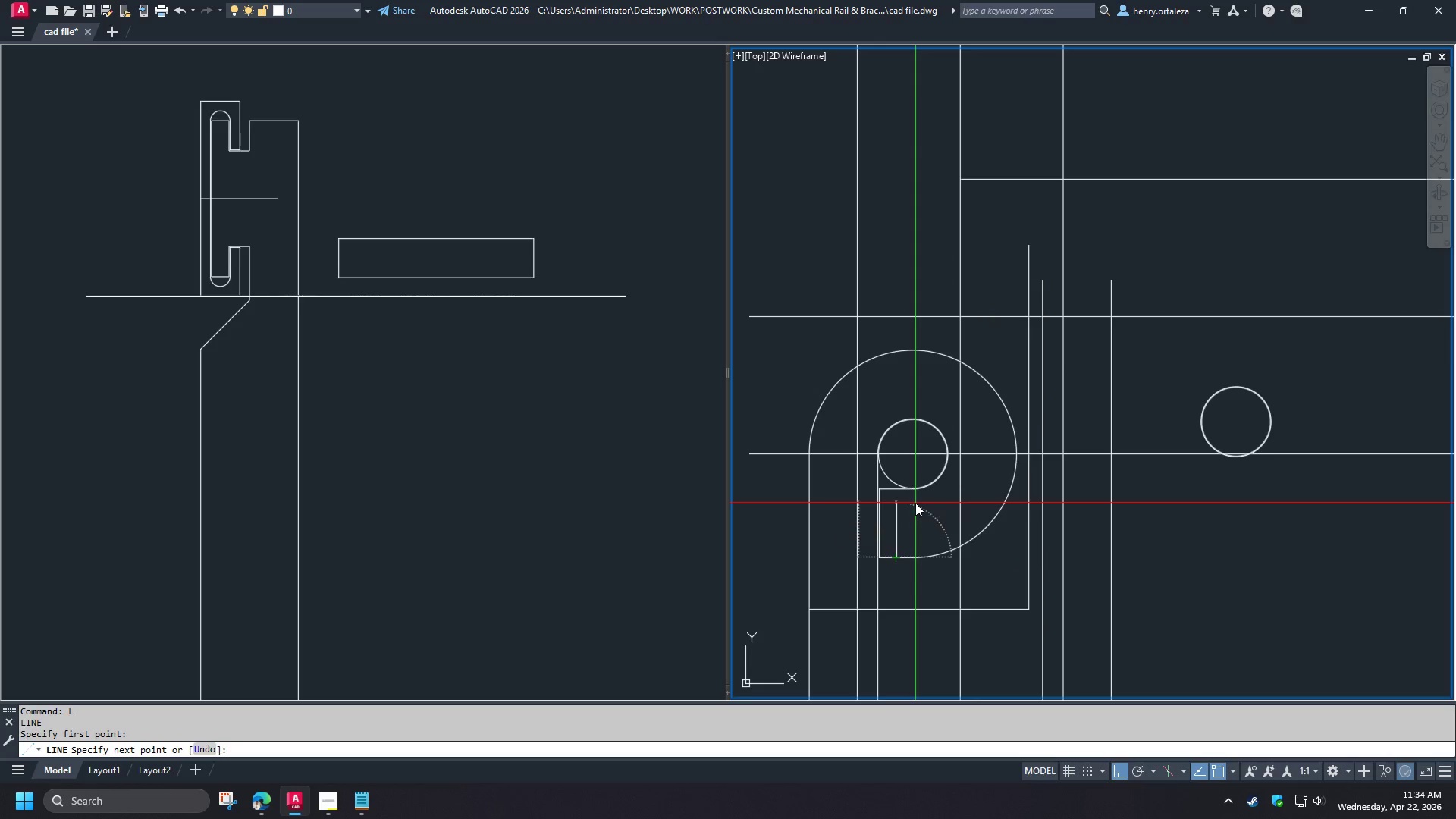 
key(NumpadEnter)
 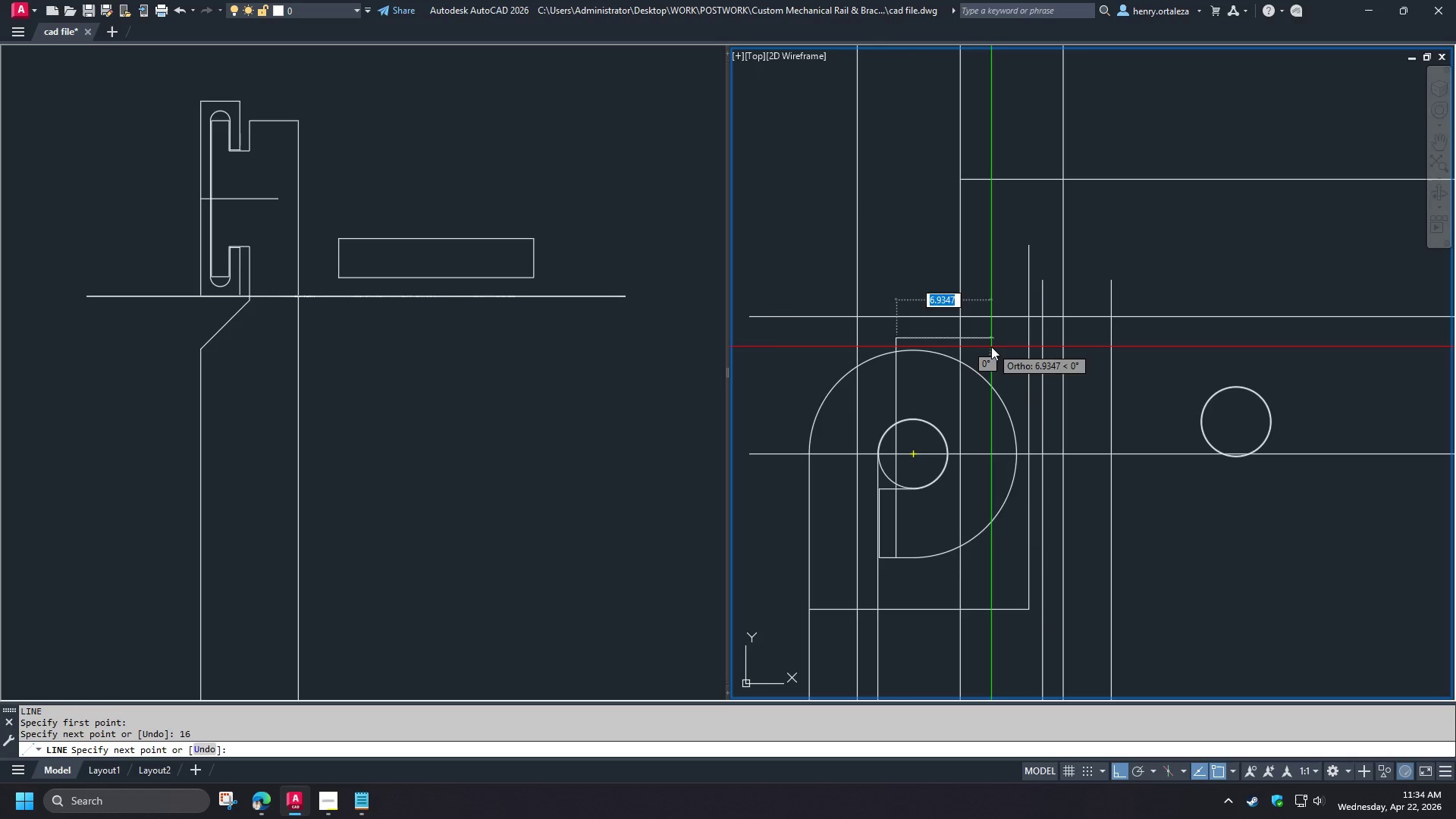 
left_click([993, 344])
 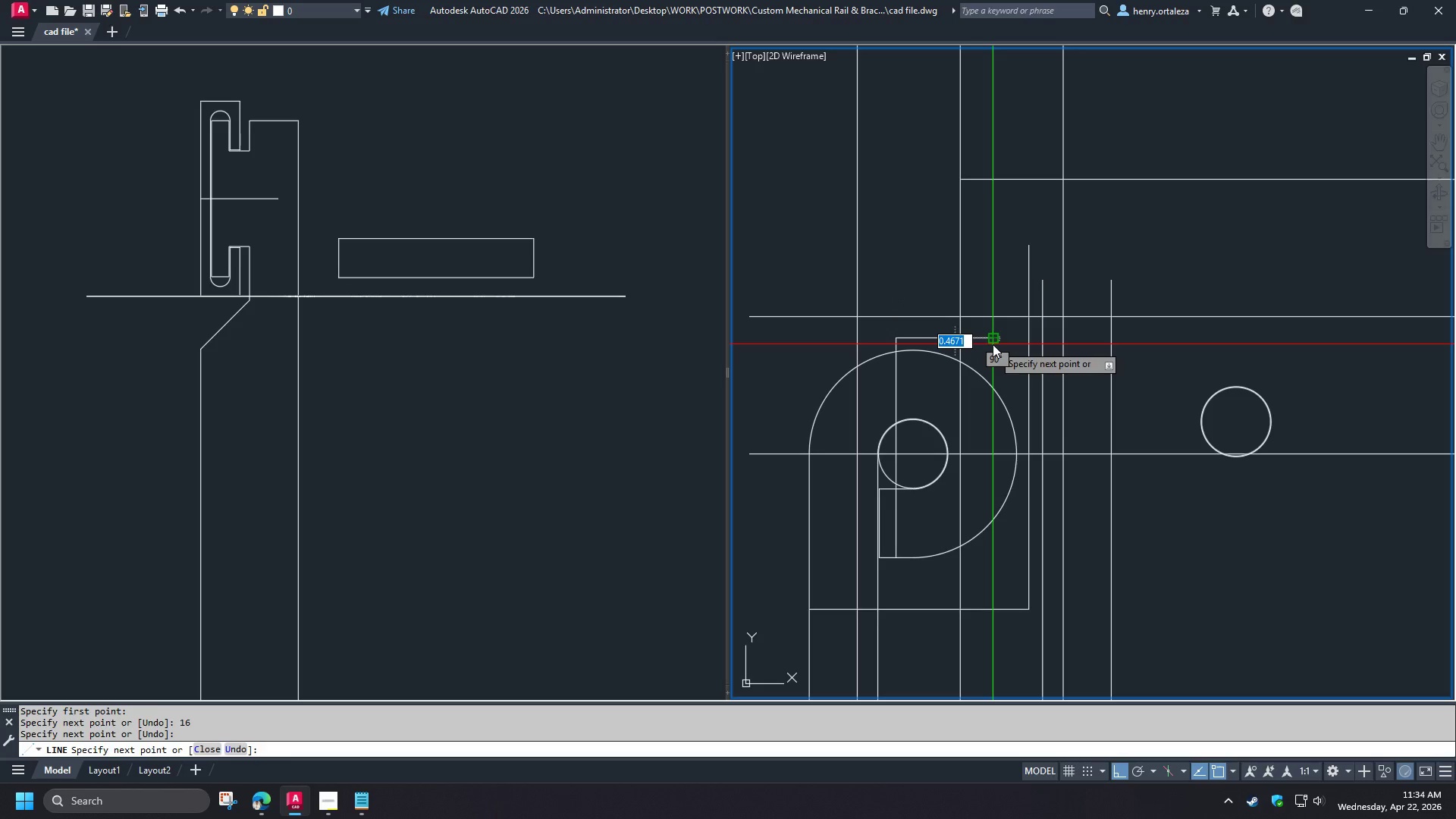 
key(Space)
 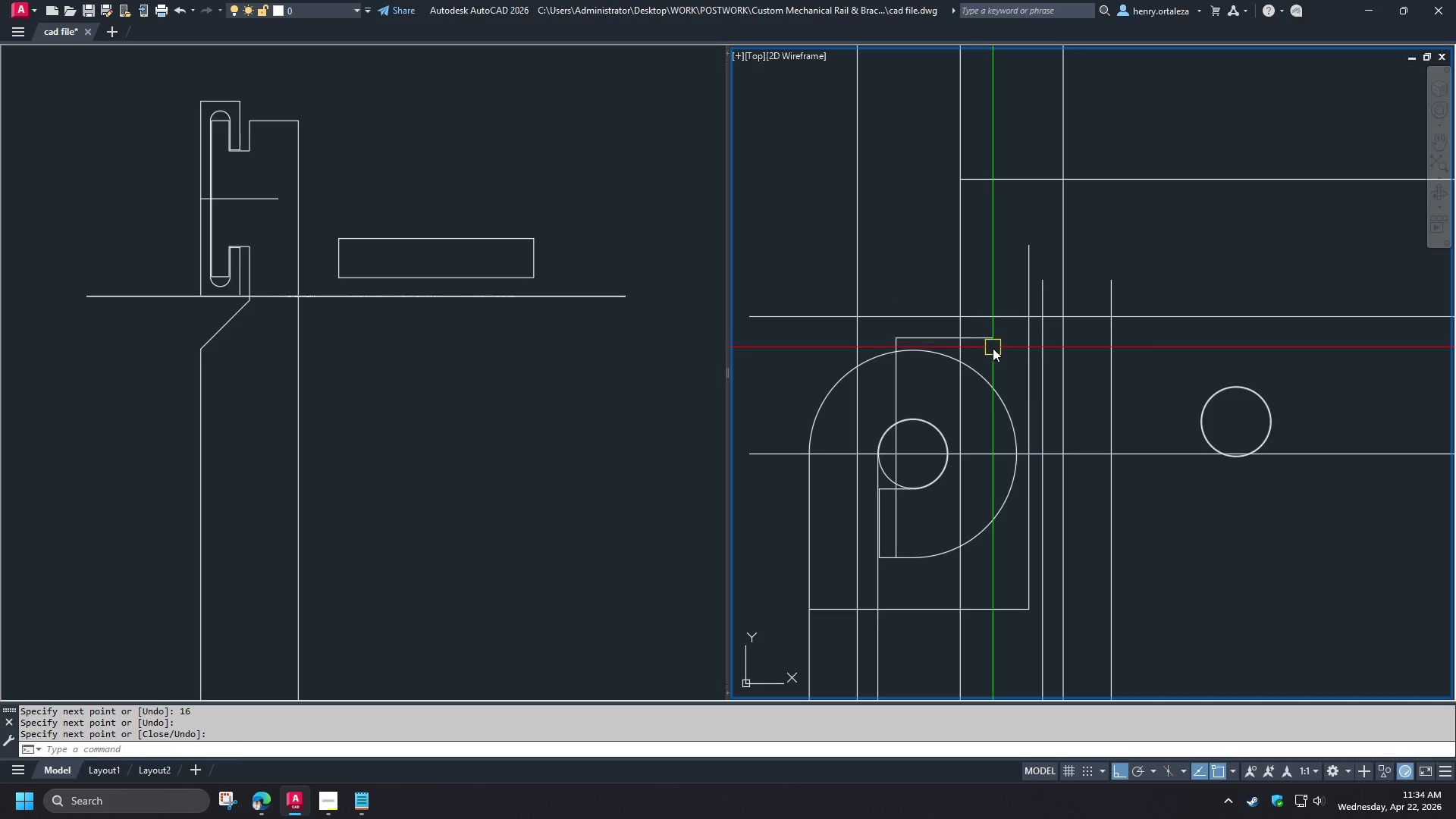 
key(D)
 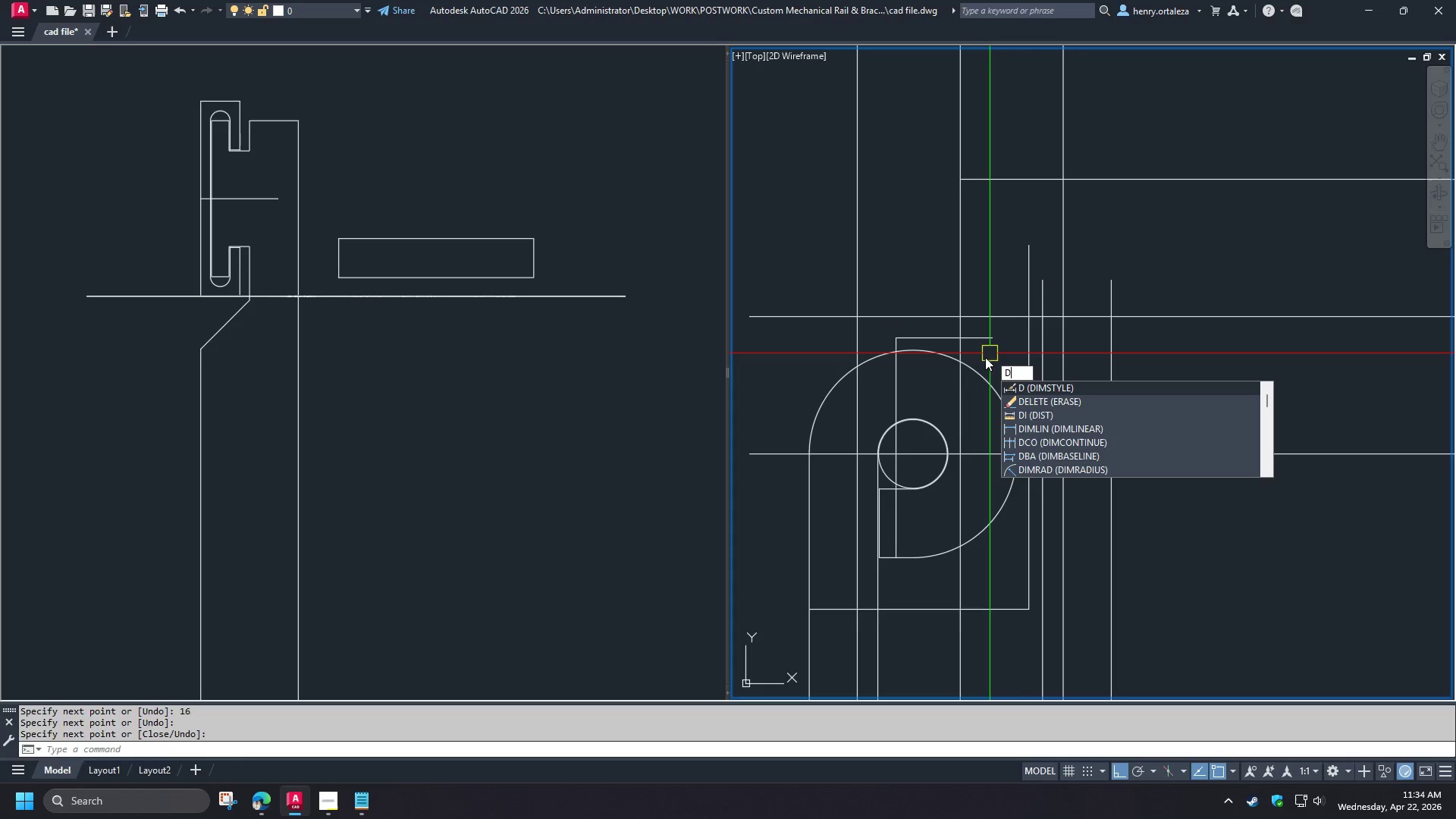 
key(I)
 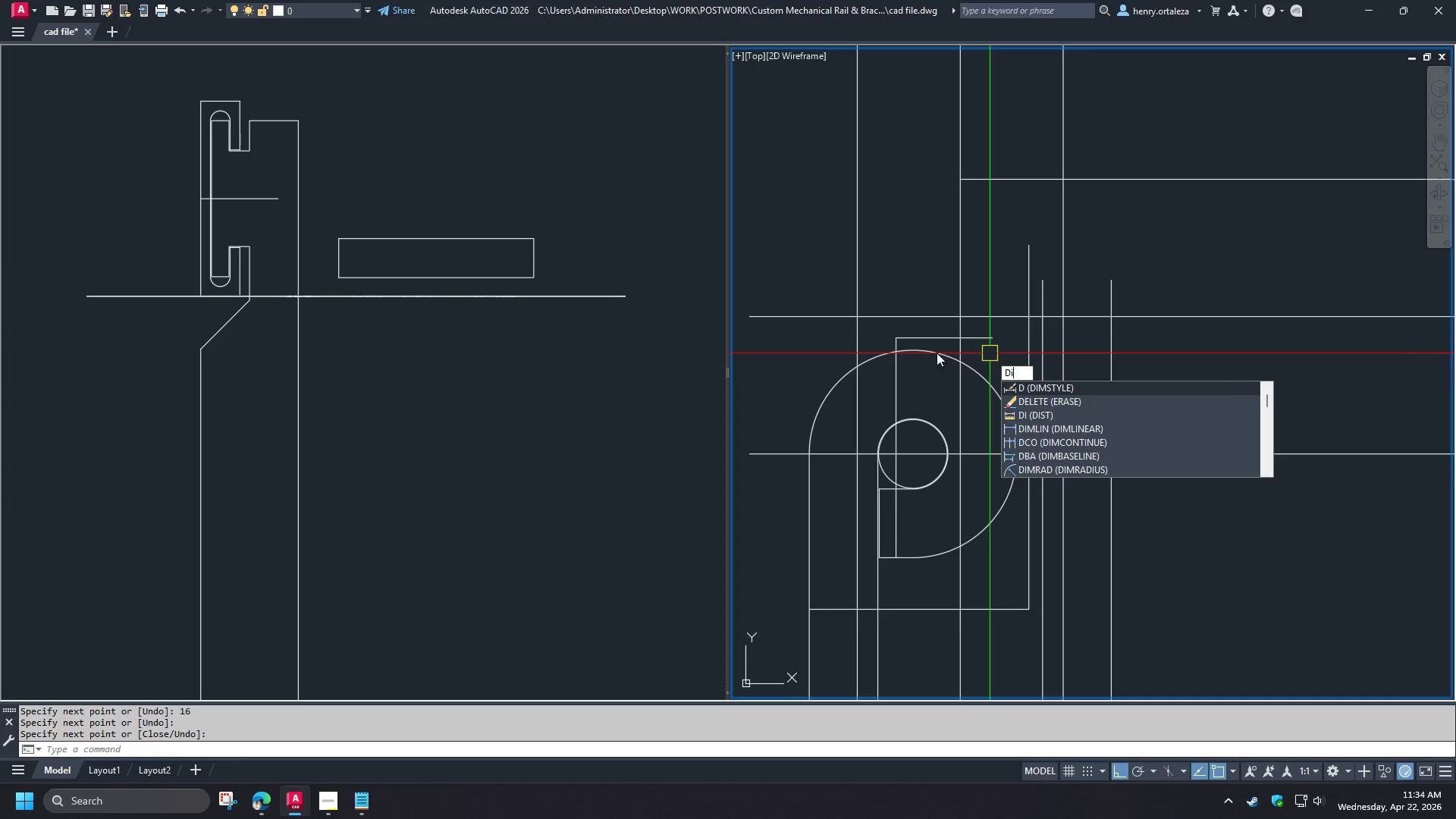 
key(Space)
 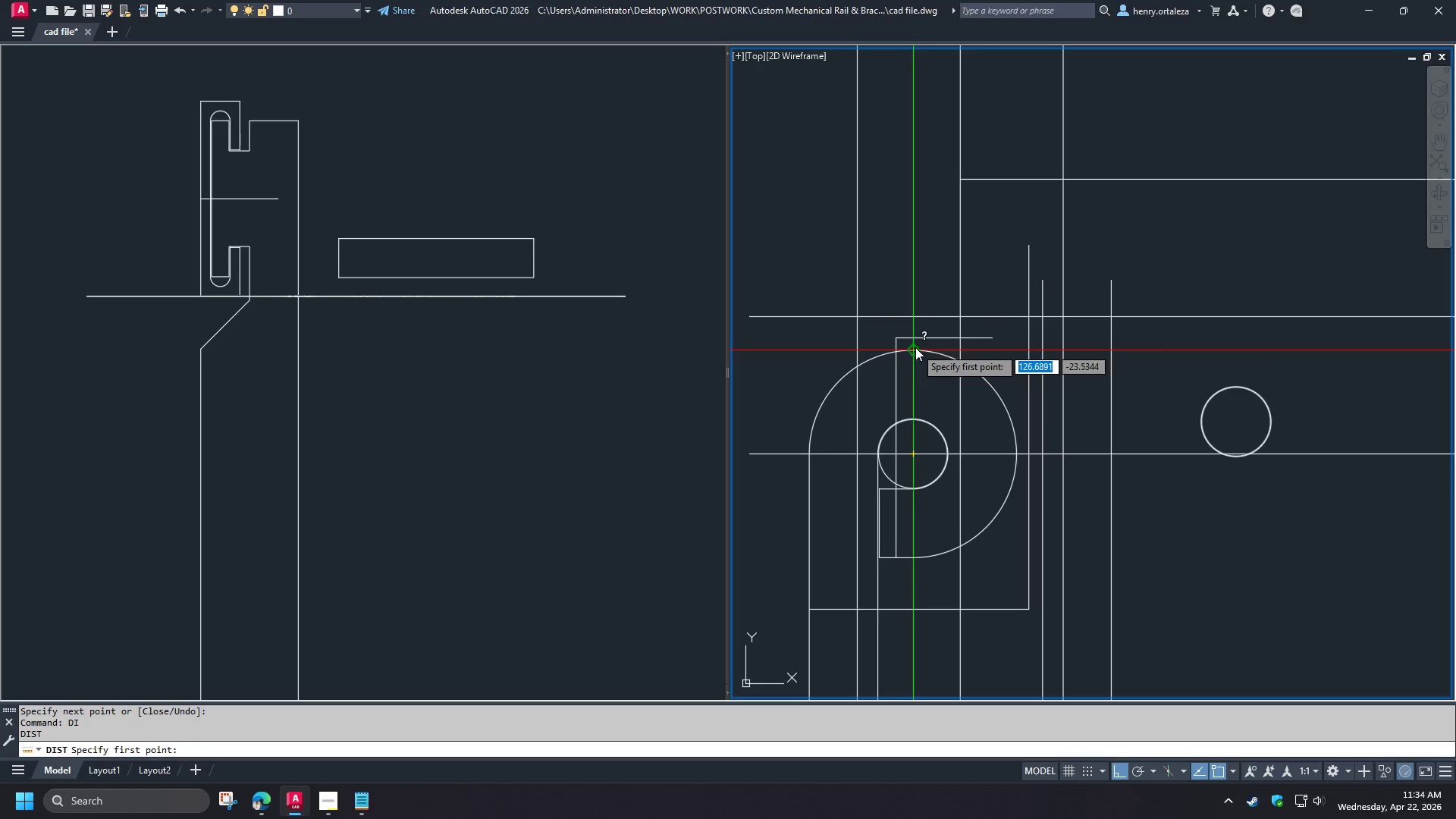 
left_click([915, 347])
 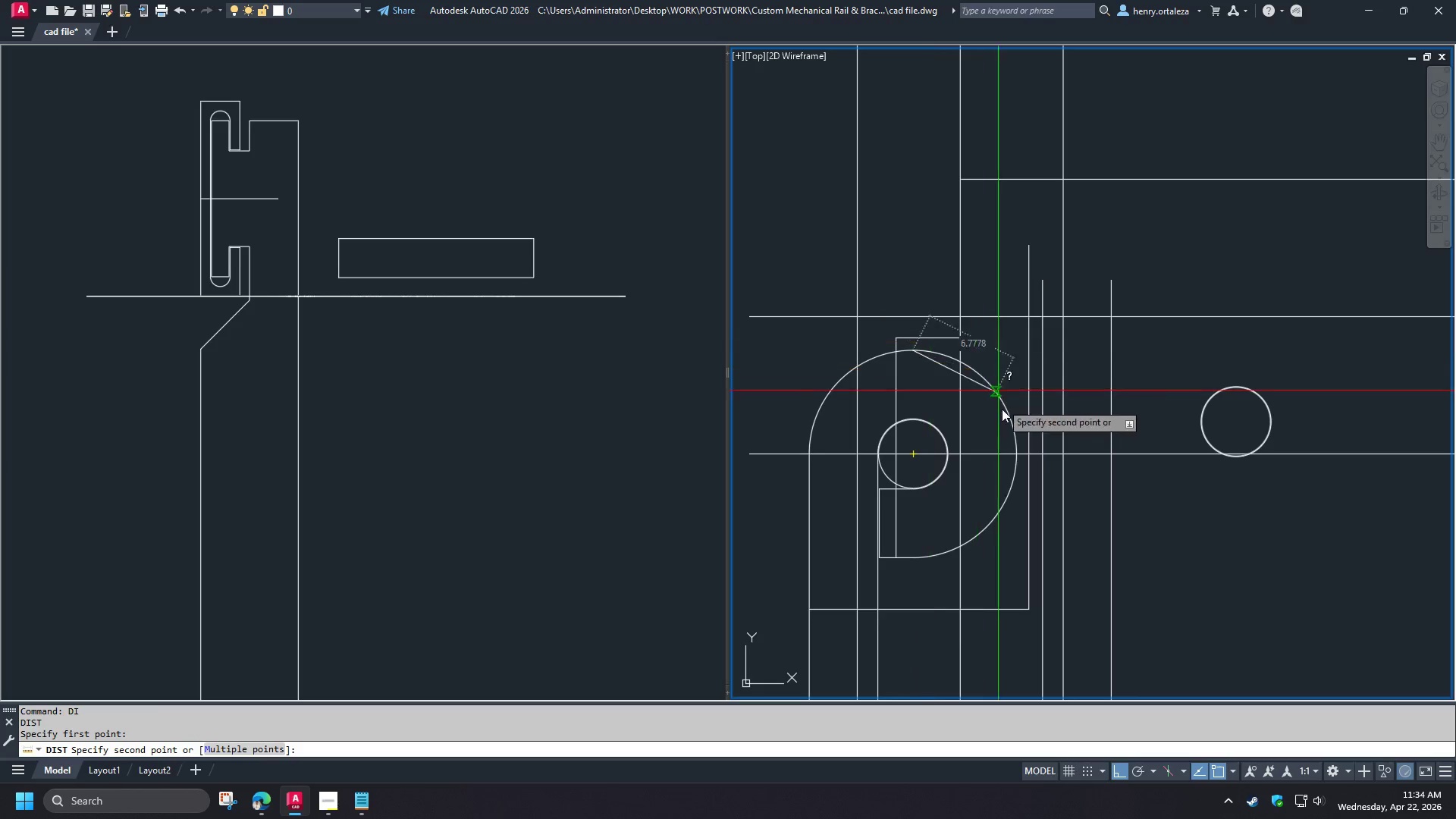 
key(Escape)
 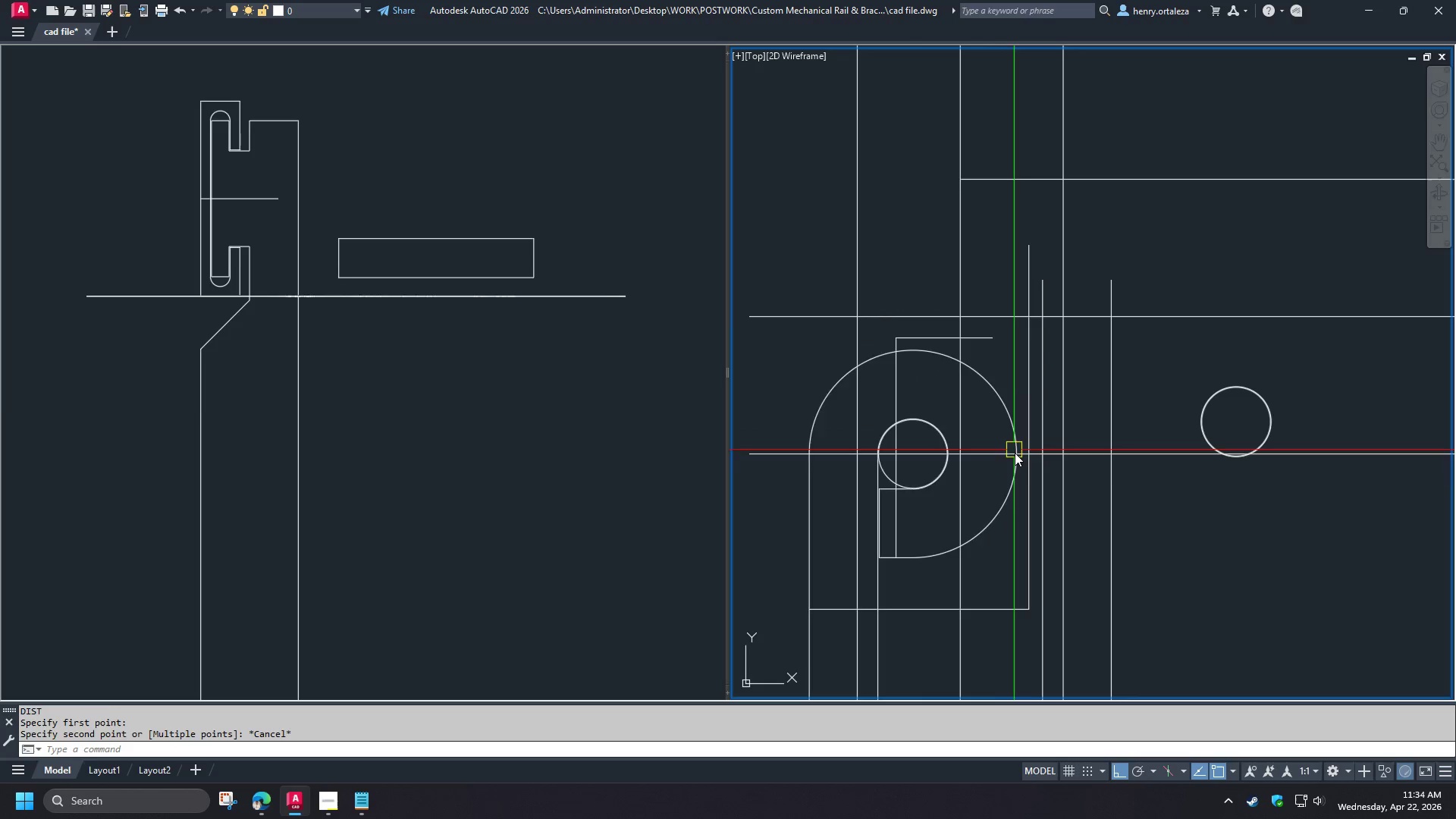 
key(Space)
 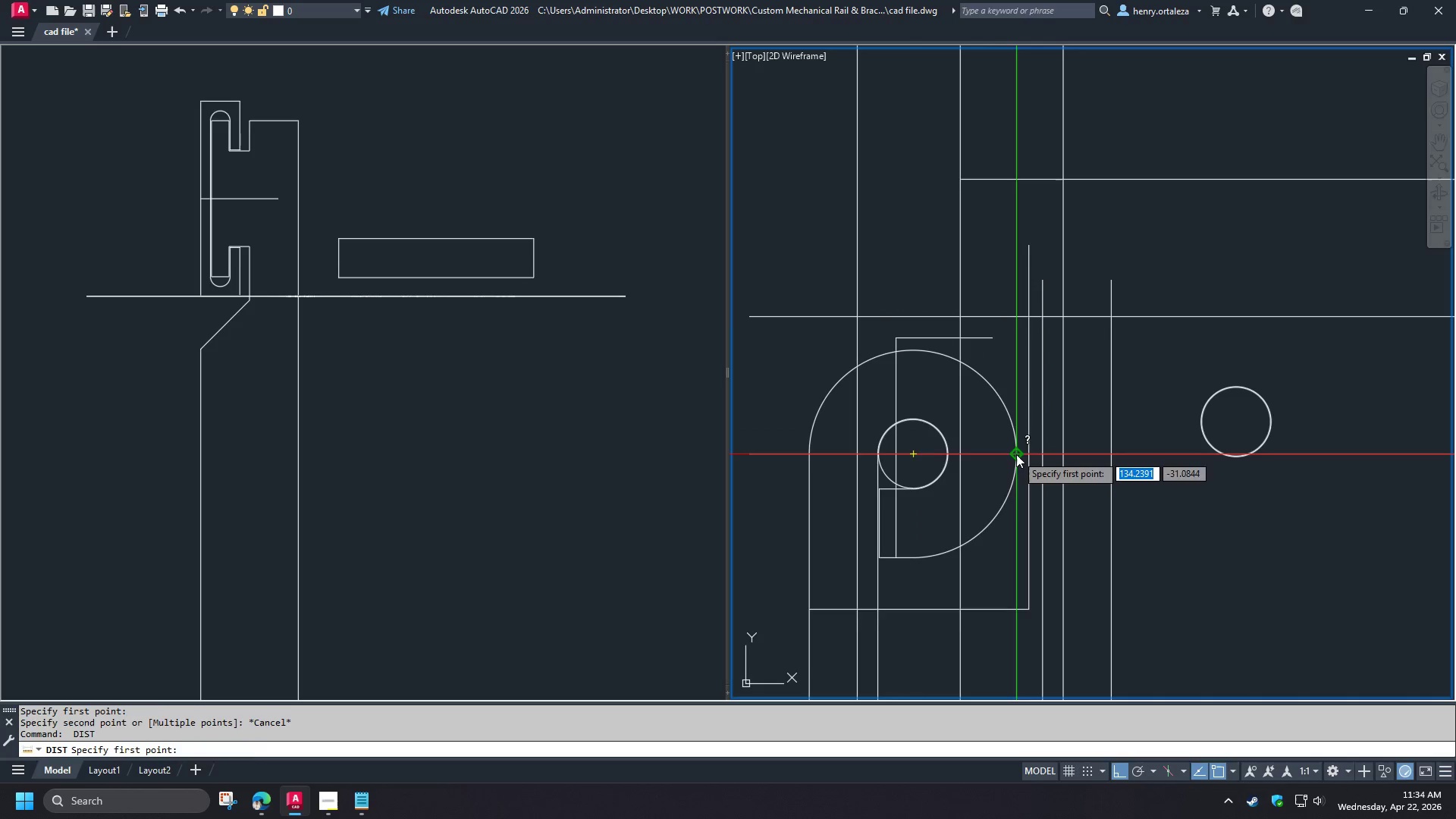 
left_click_drag(start_coordinate=[1016, 454], to_coordinate=[1023, 455])
 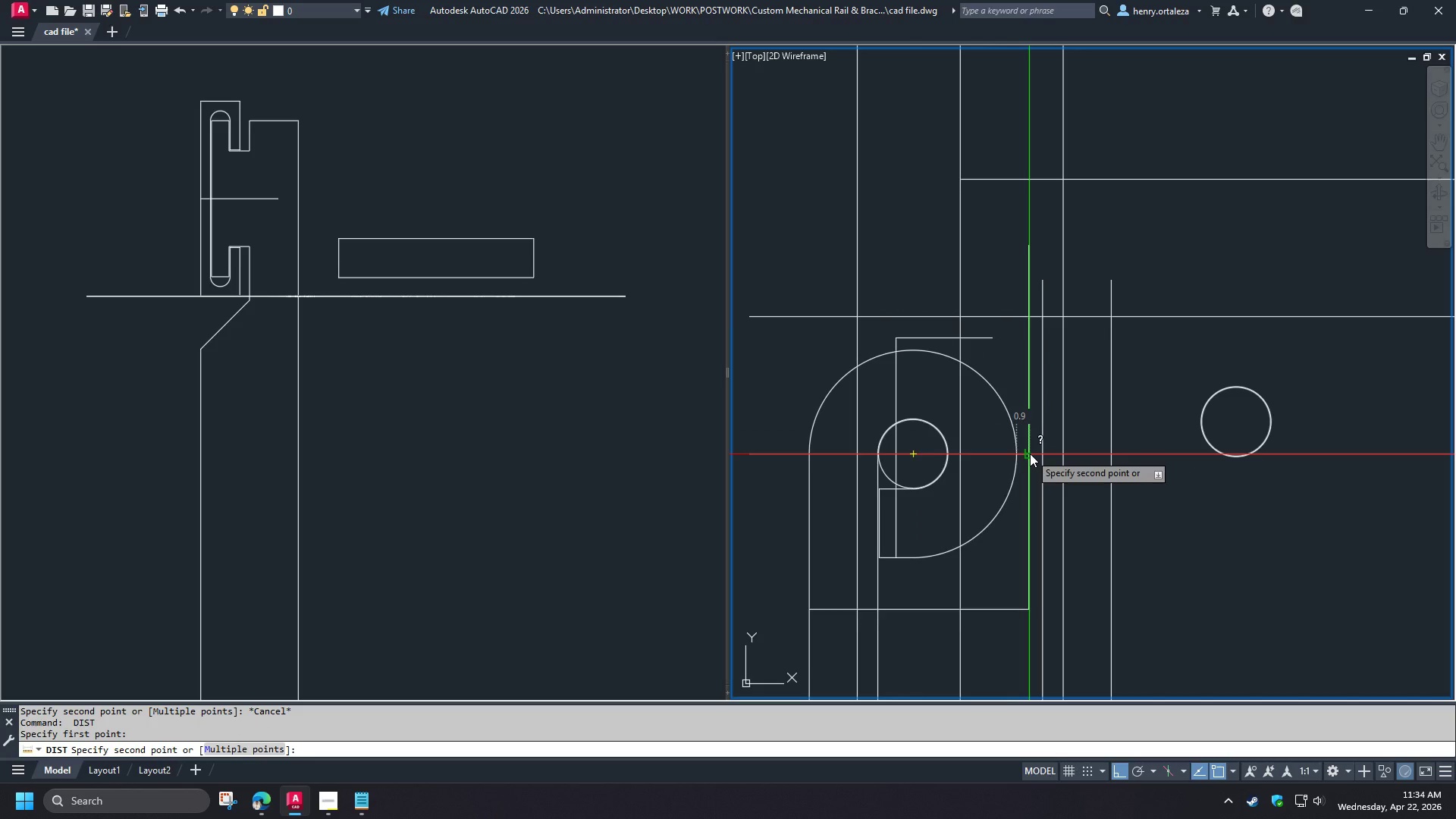 
key(Escape)
 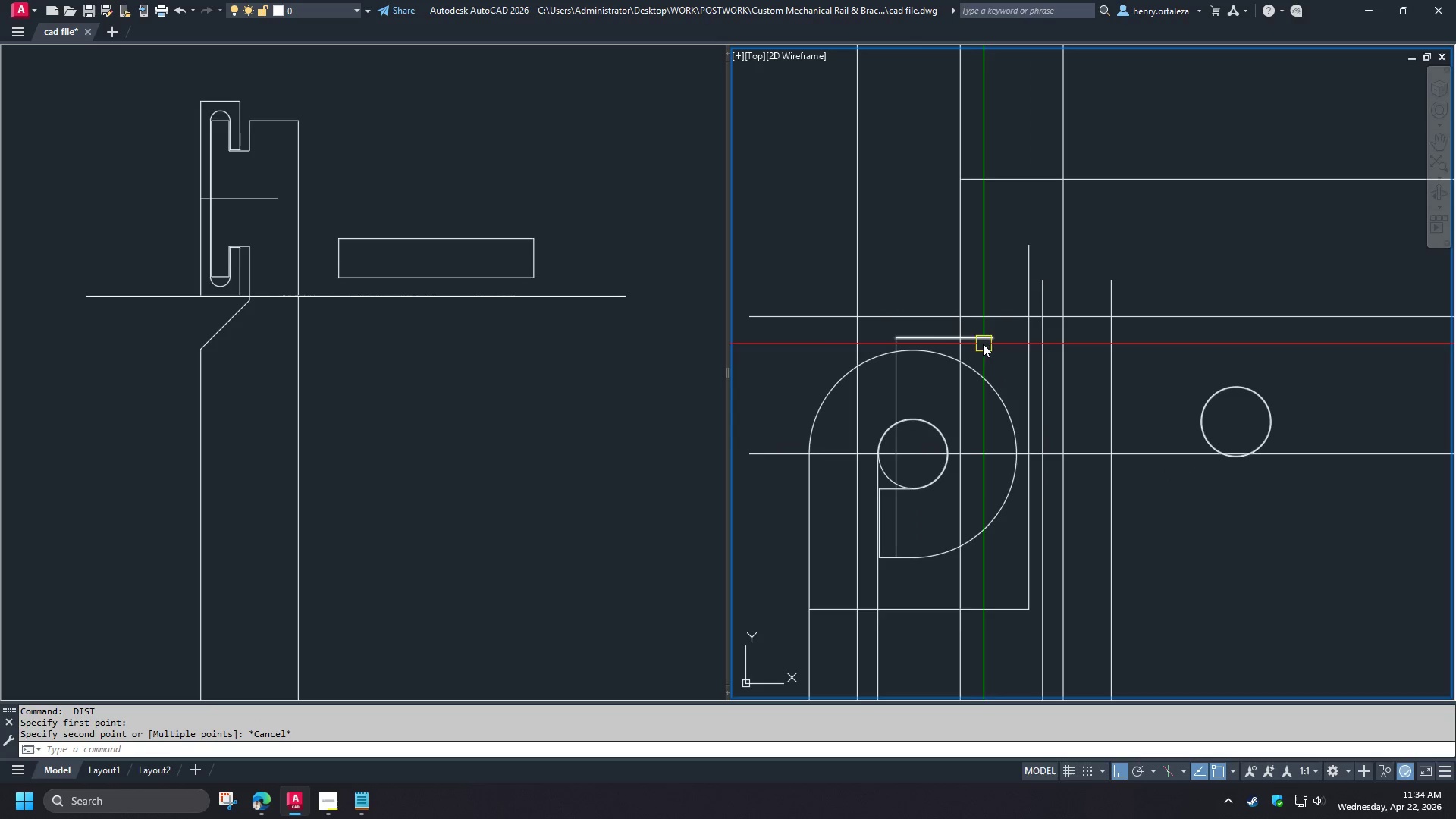 
scroll: coordinate [946, 328], scroll_direction: down, amount: 1.0
 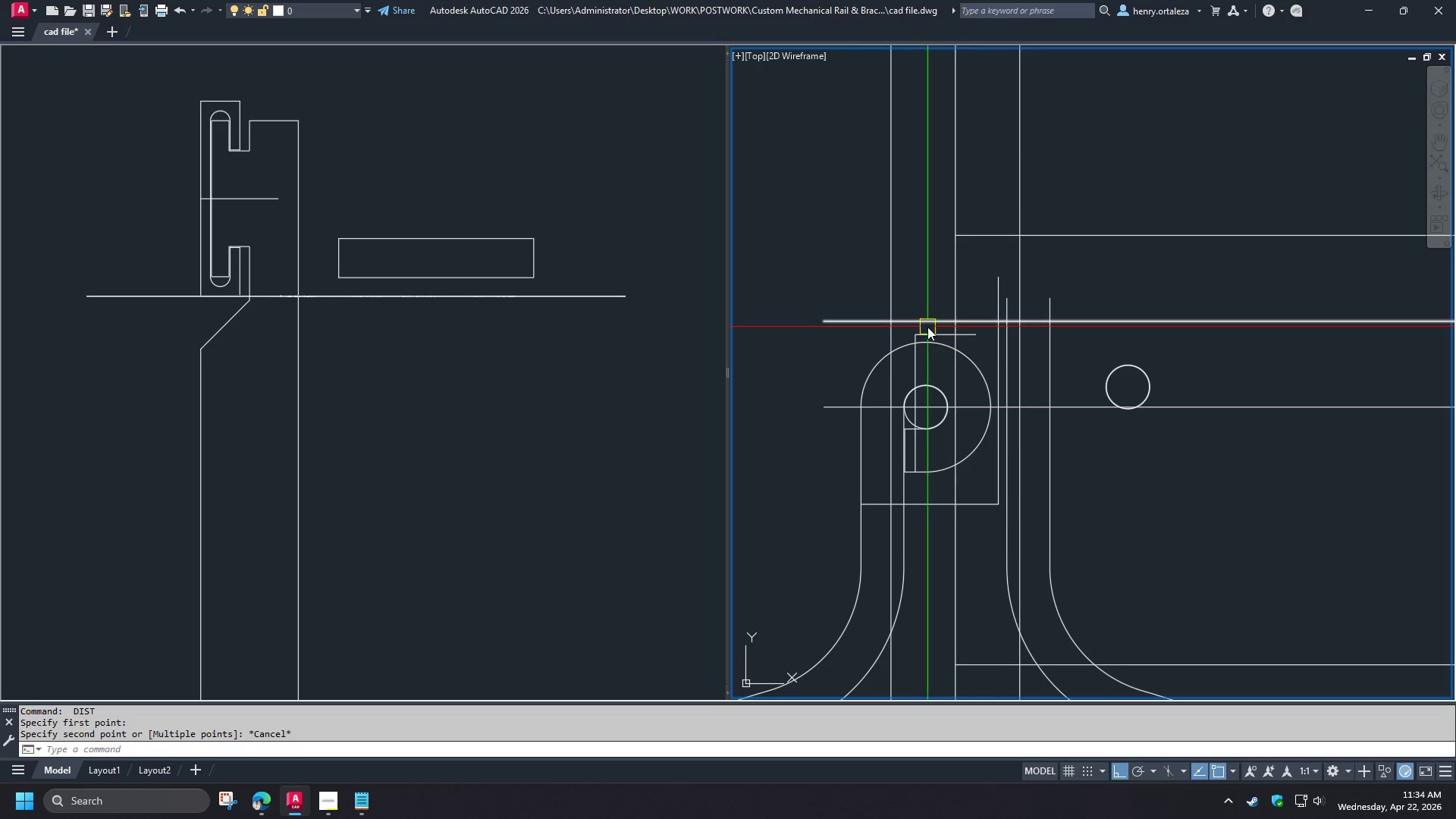 
scroll: coordinate [927, 328], scroll_direction: up, amount: 1.0
 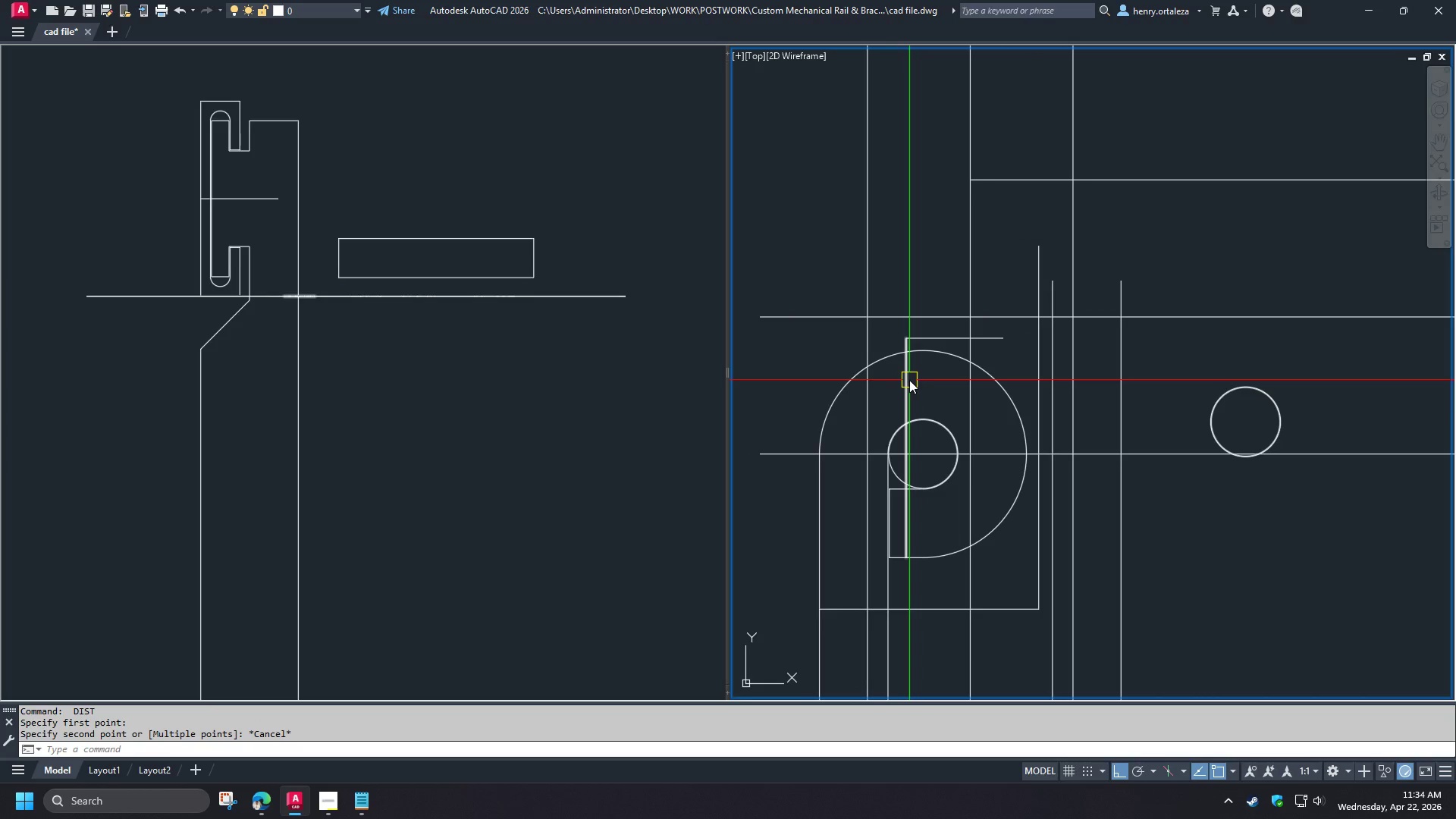 
wait(8.56)
 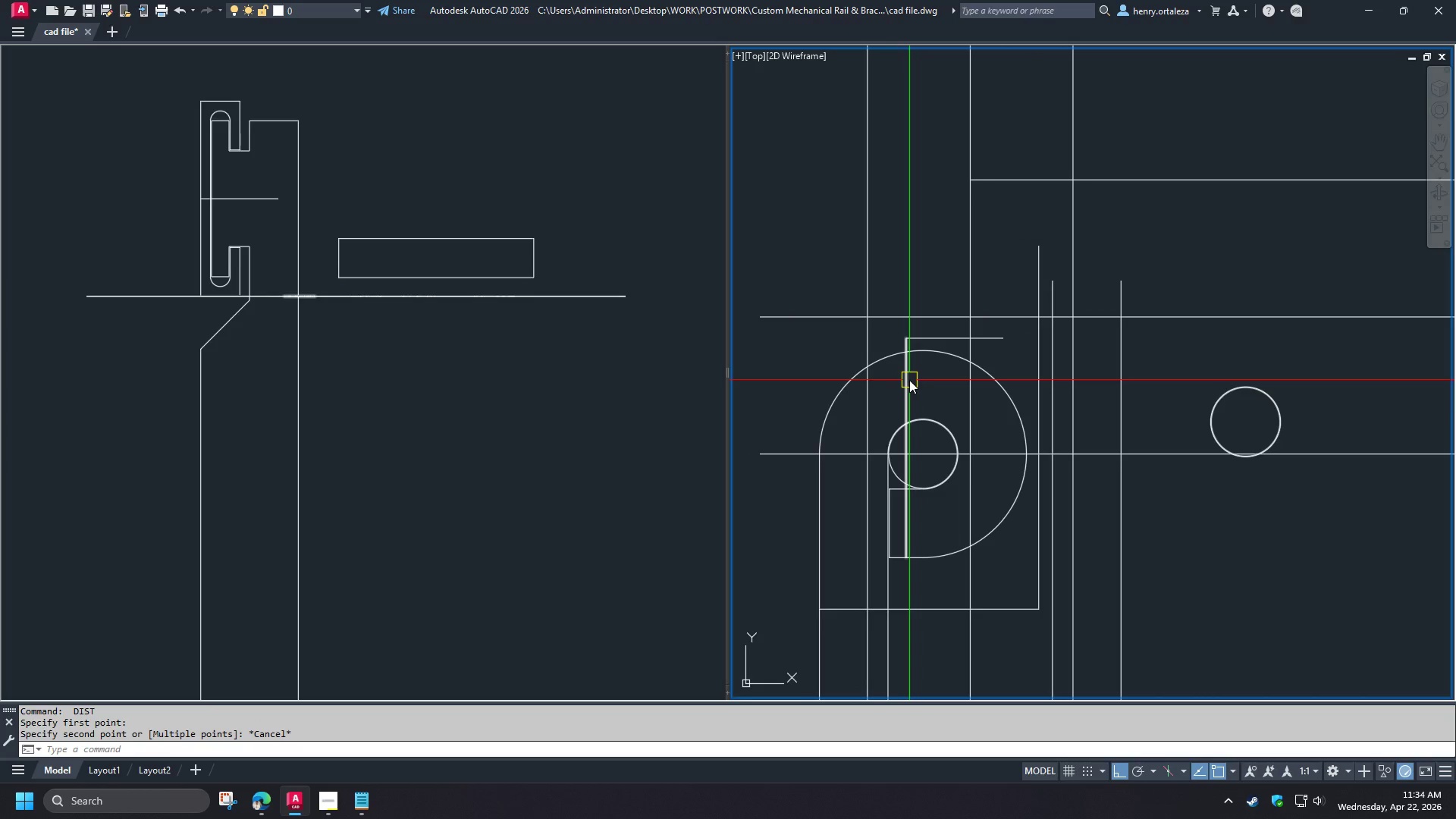 
key(O)
 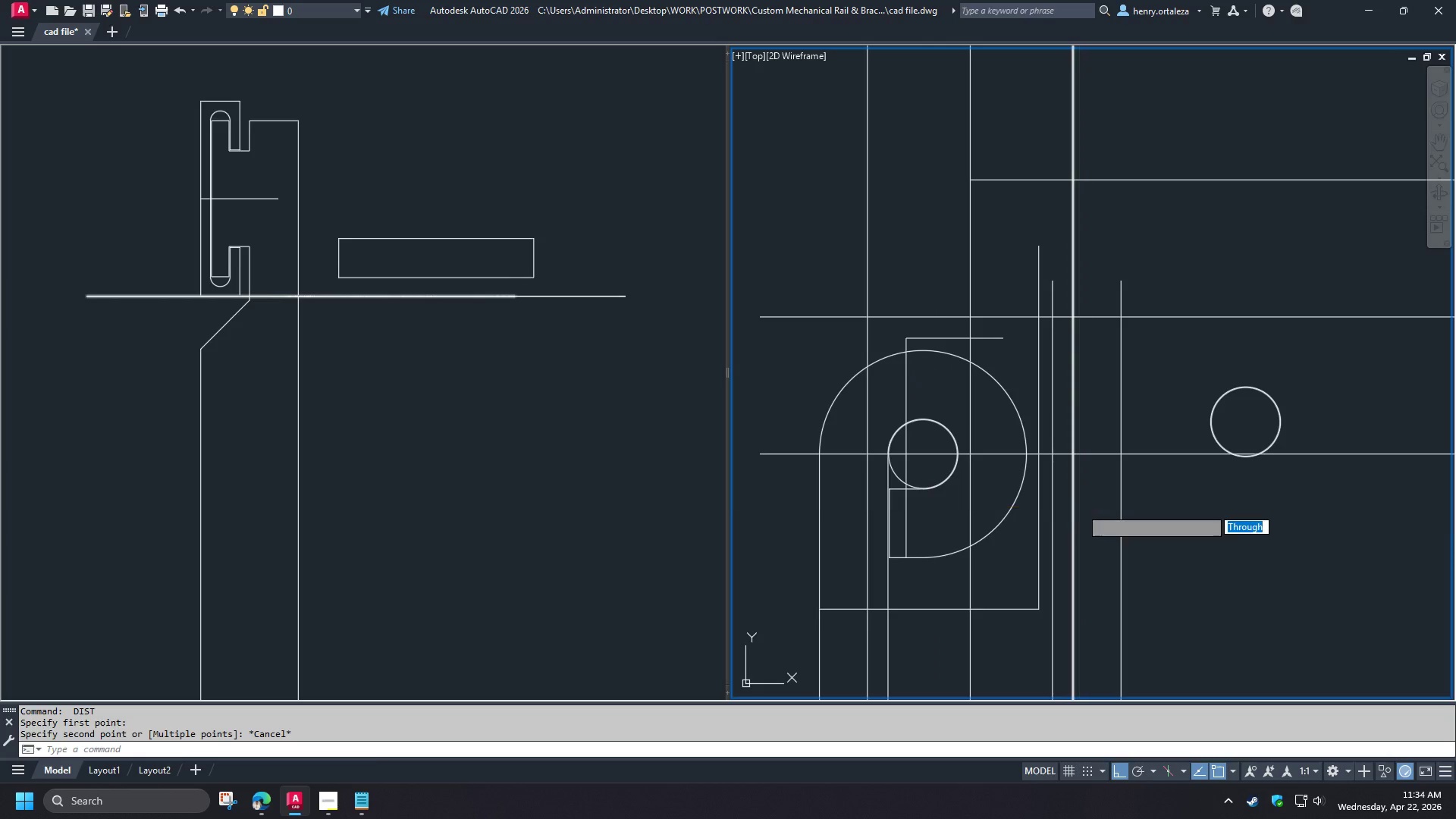 
key(Space)
 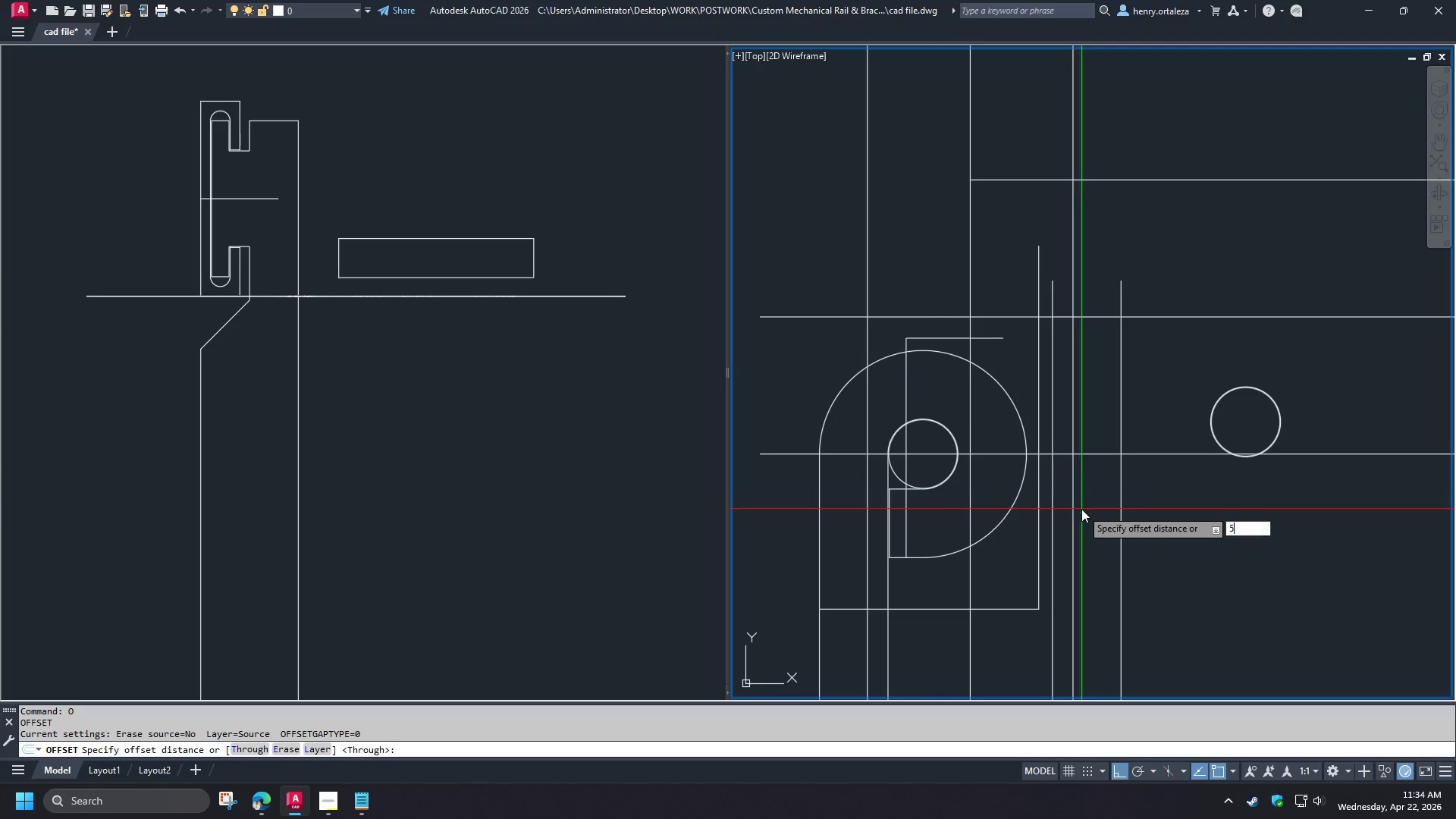 
key(Numpad5)
 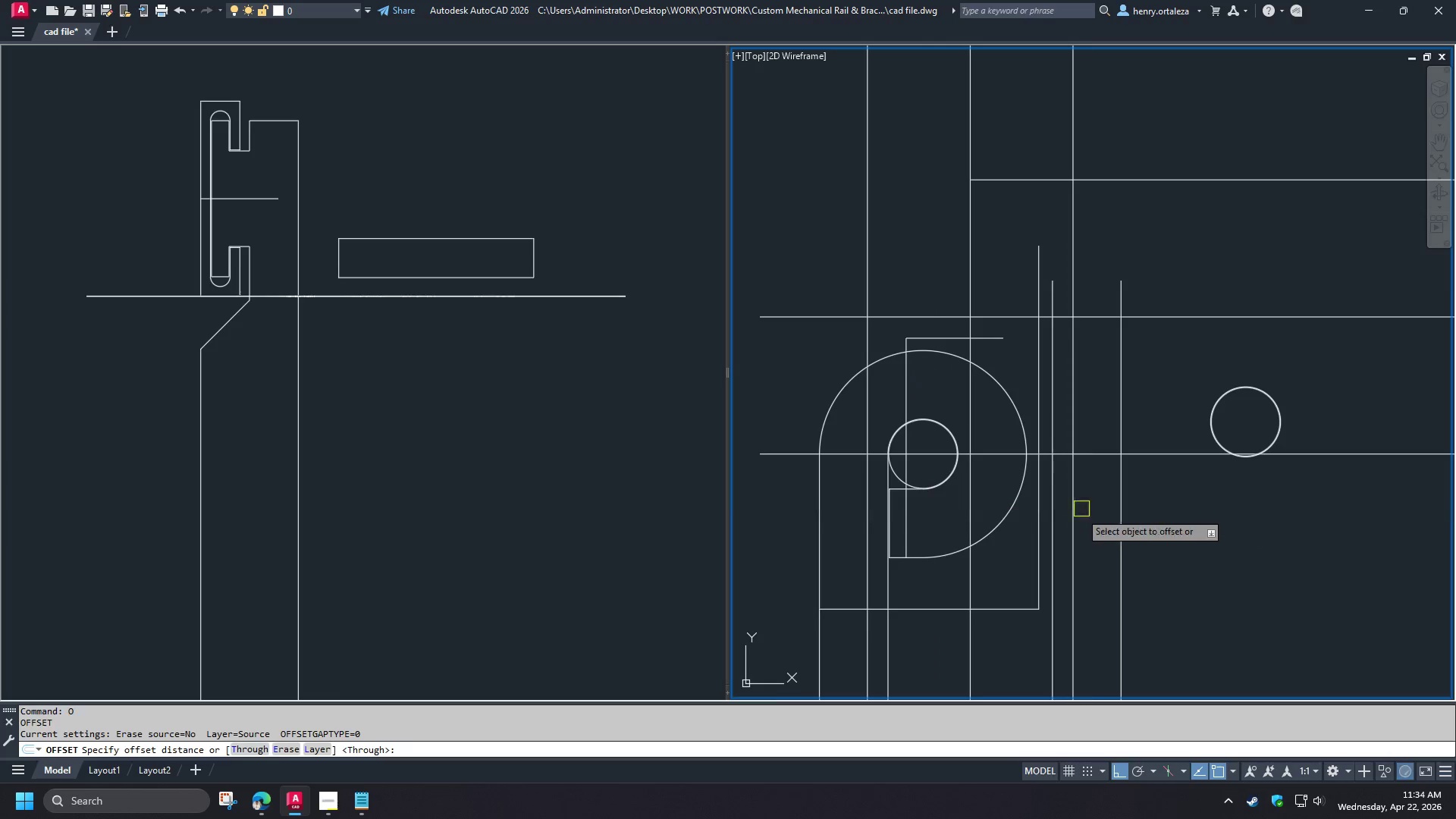 
key(NumpadEnter)
 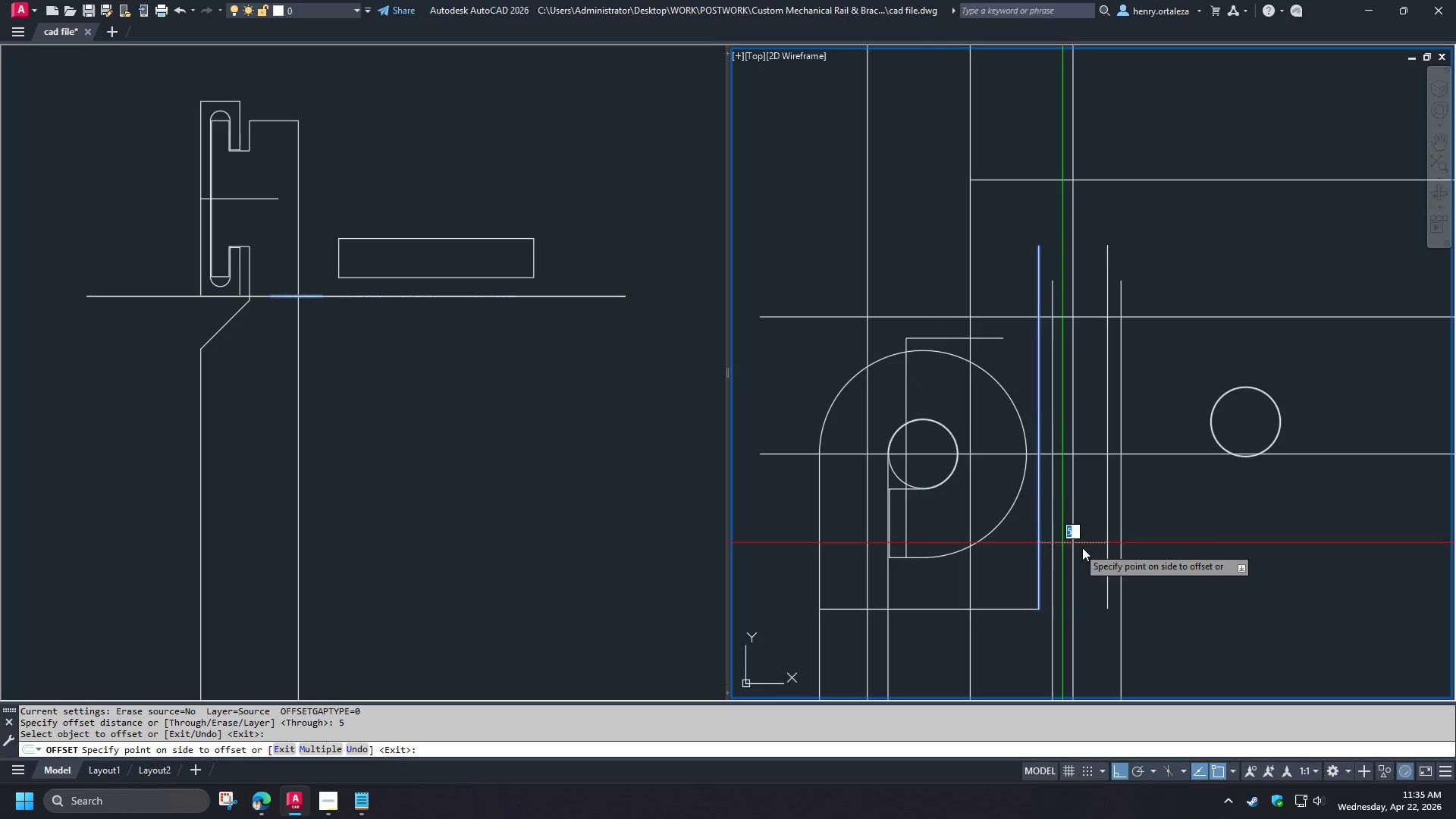 
type( di )
 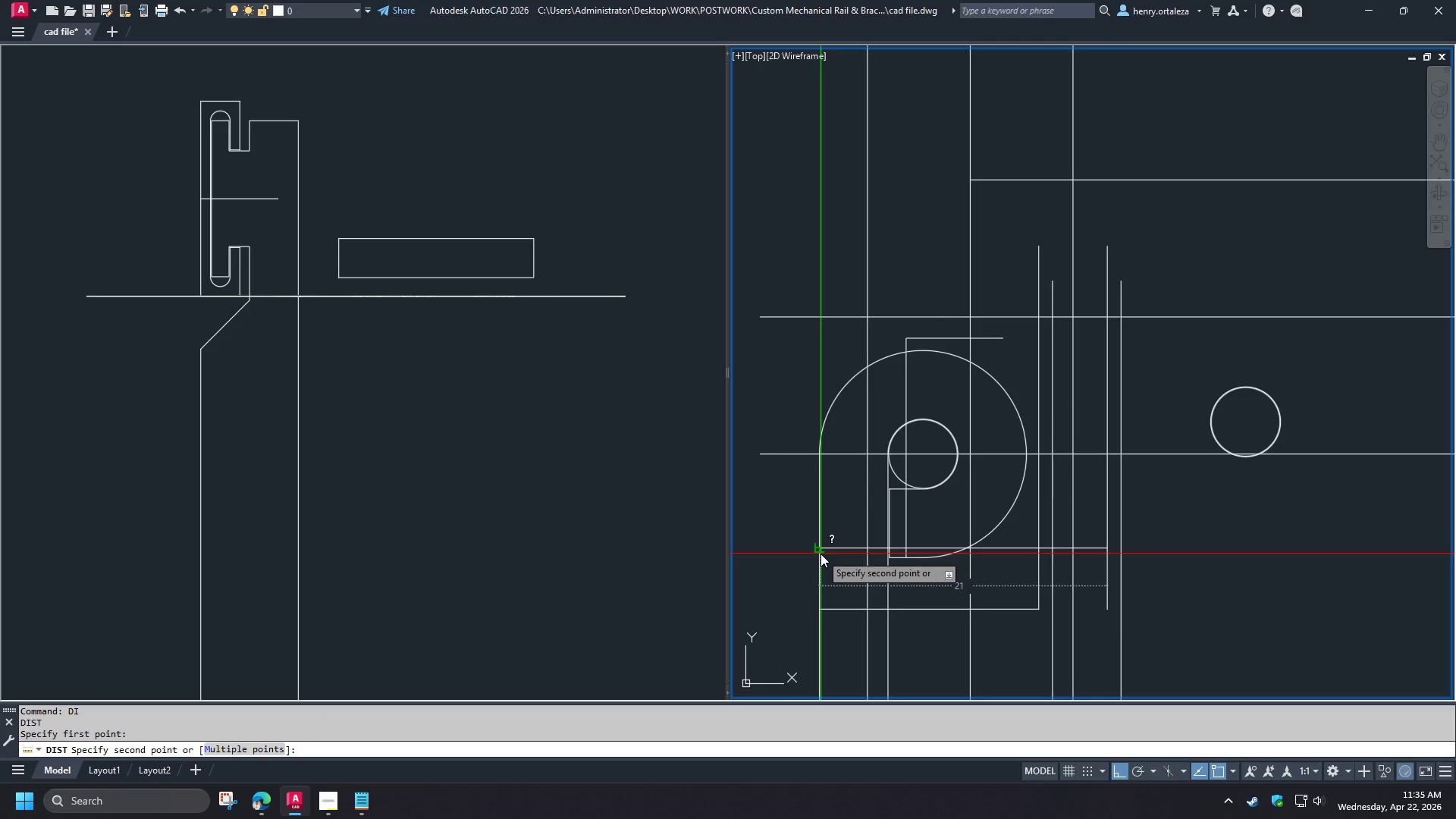 
key(Escape)
 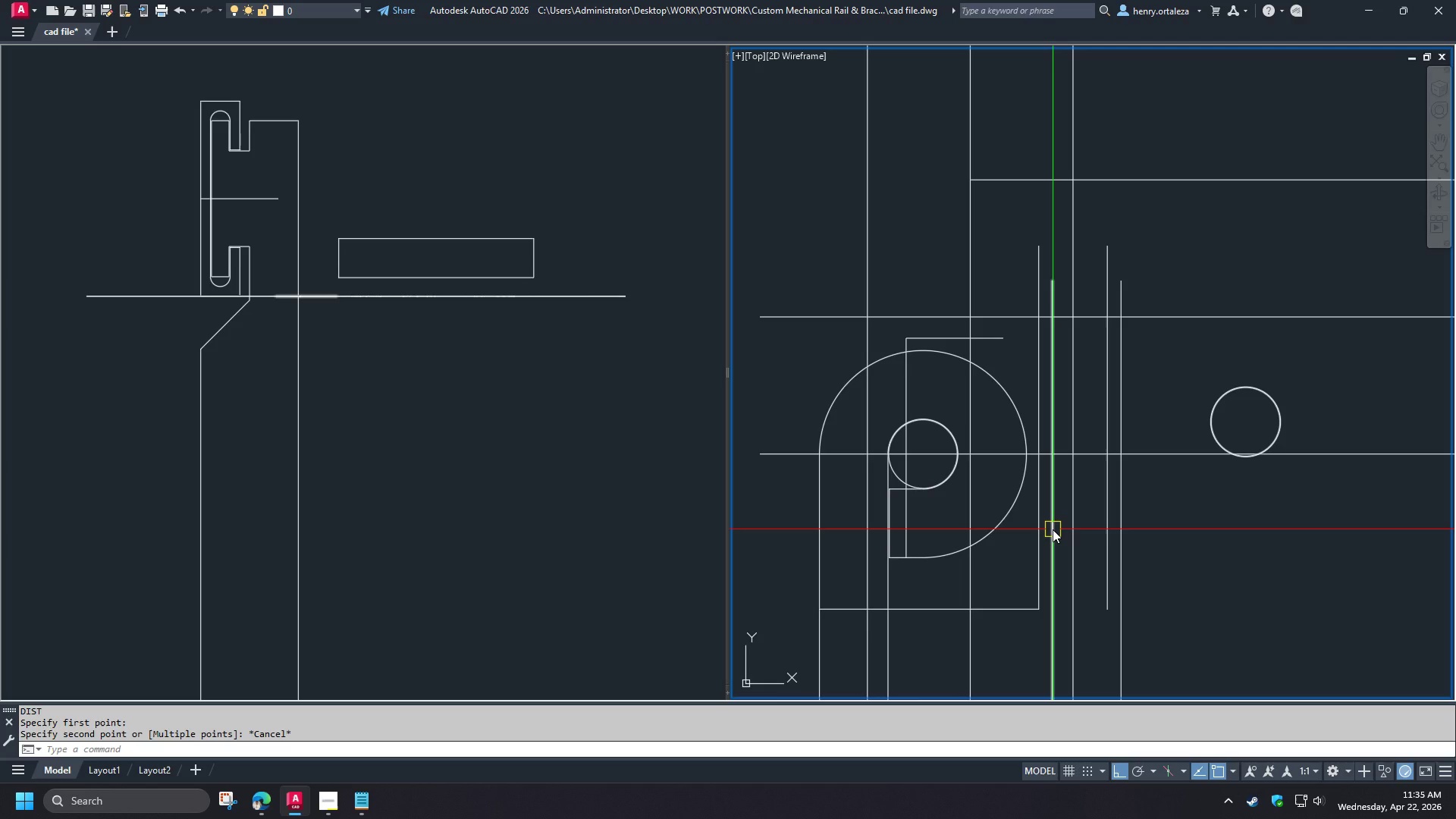 
scroll: coordinate [716, 398], scroll_direction: down, amount: 2.0
 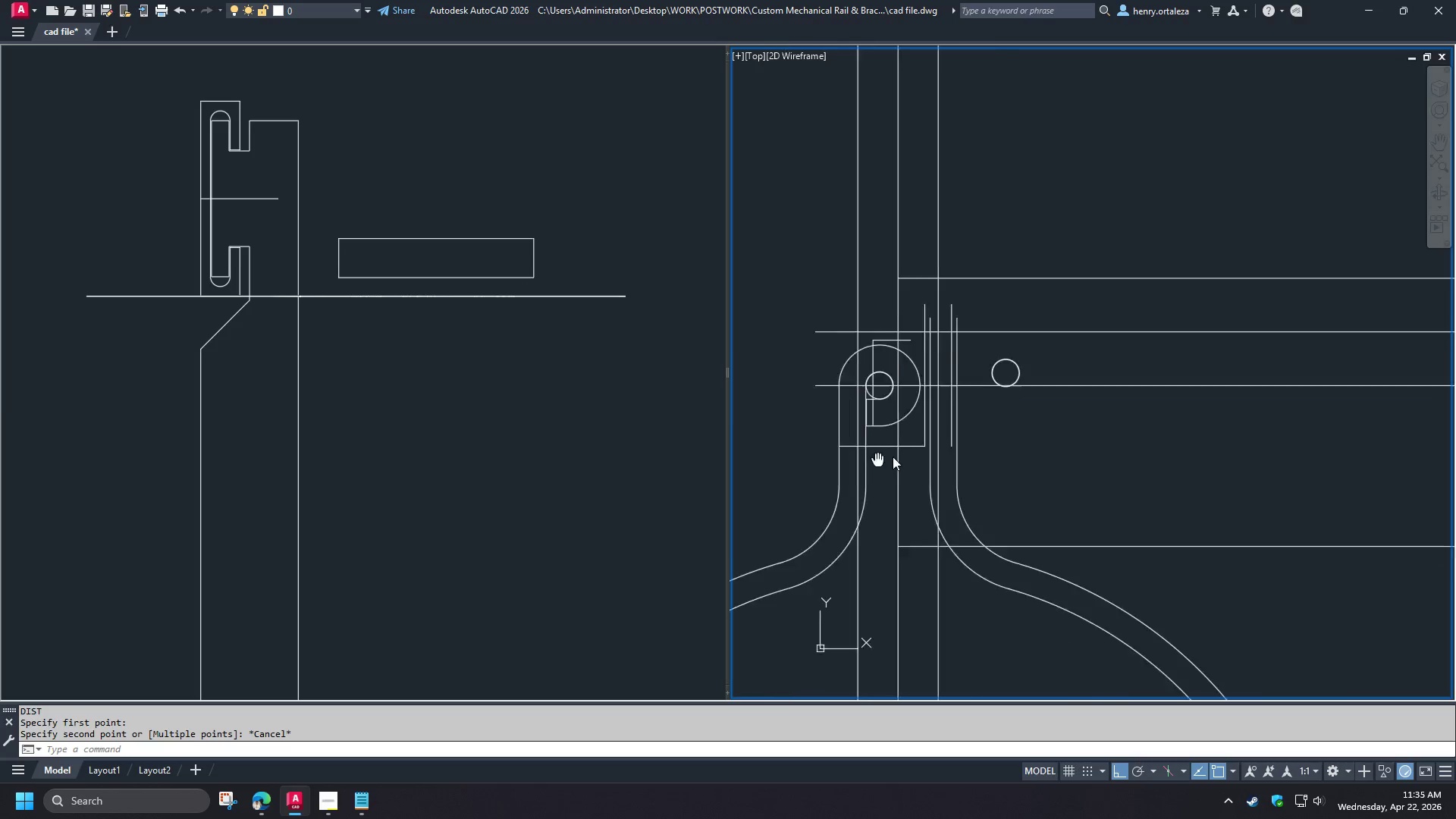 
type(br)
 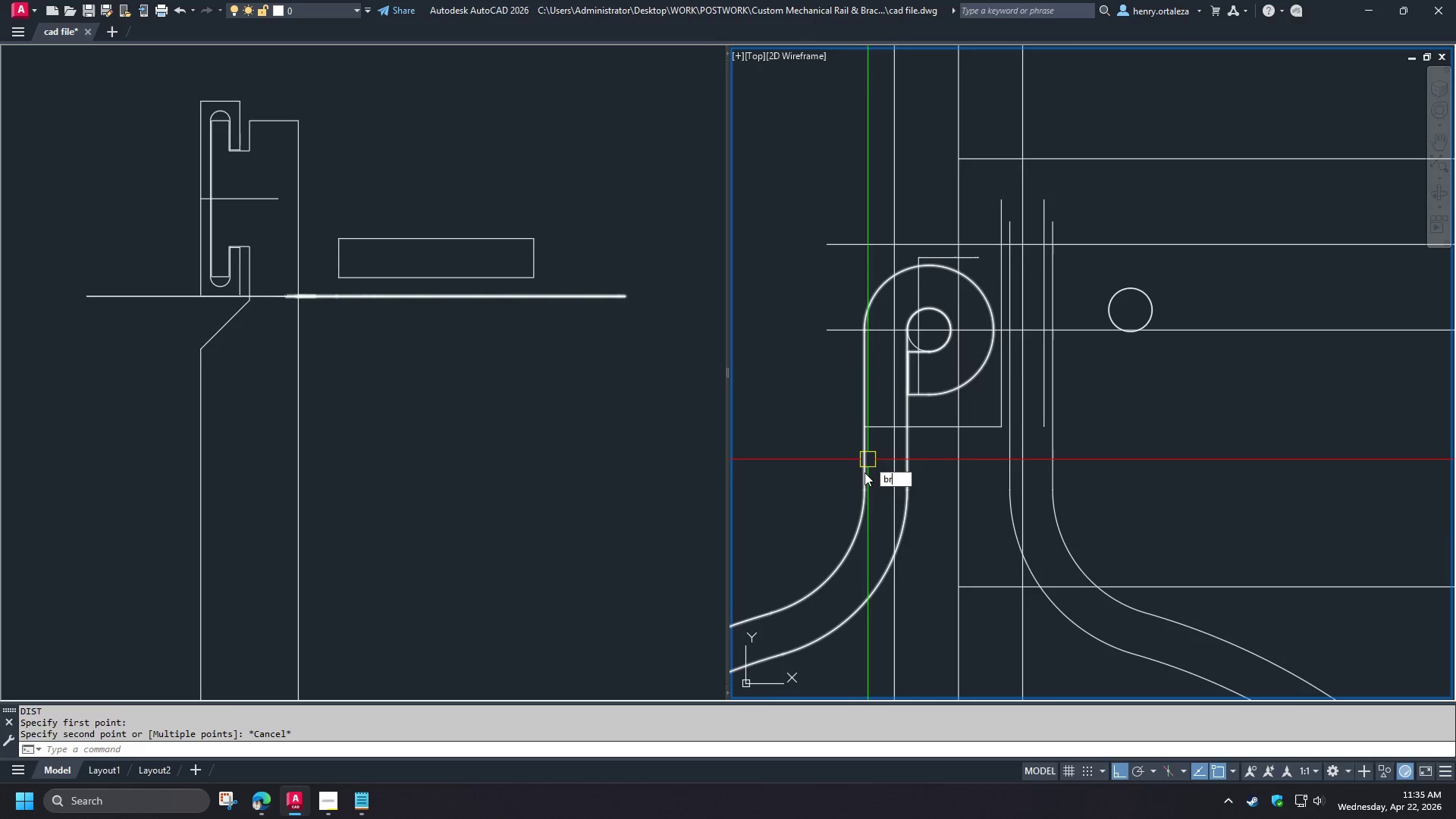 
scroll: coordinate [878, 455], scroll_direction: up, amount: 1.0
 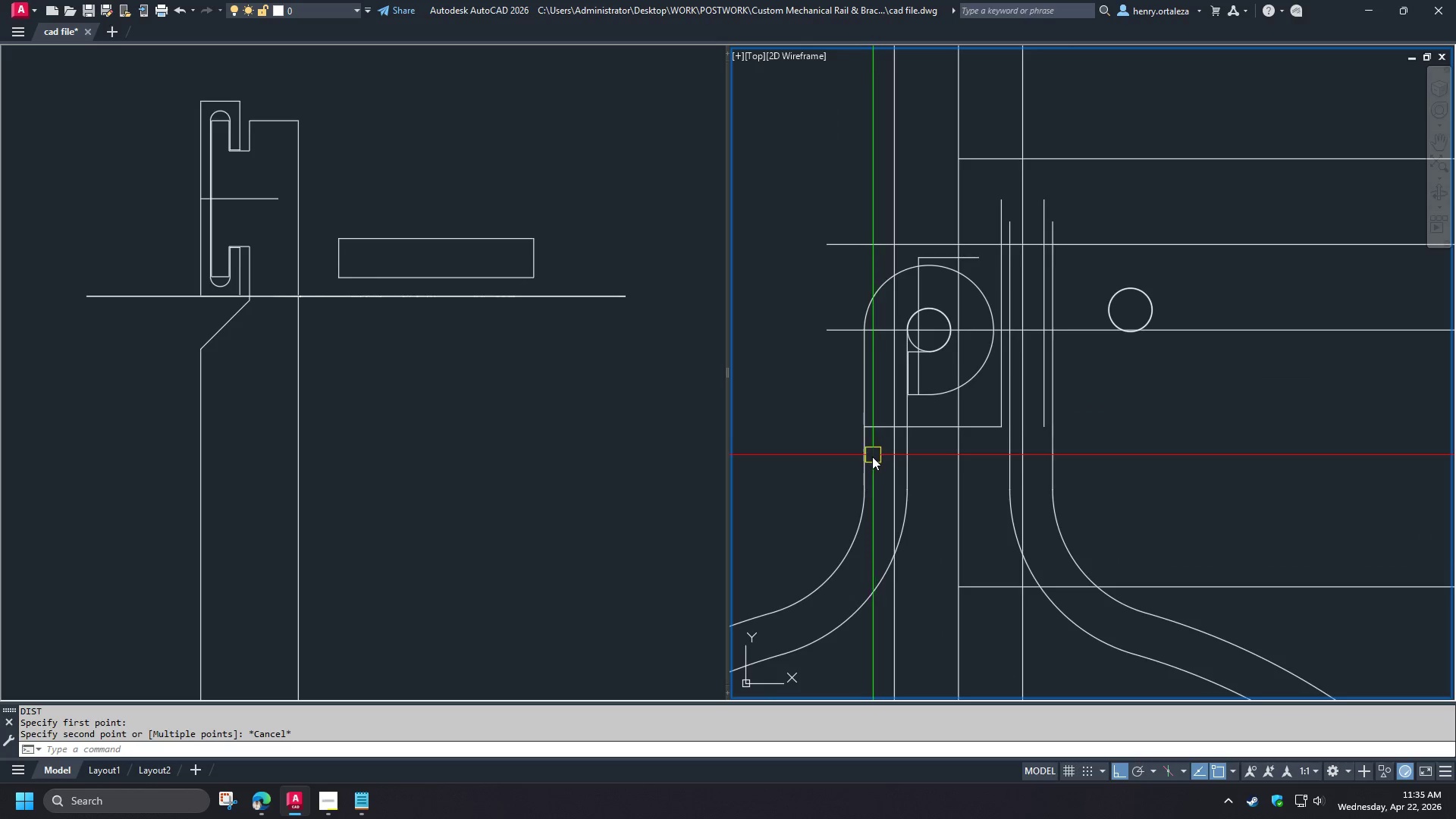 
key(Space)
 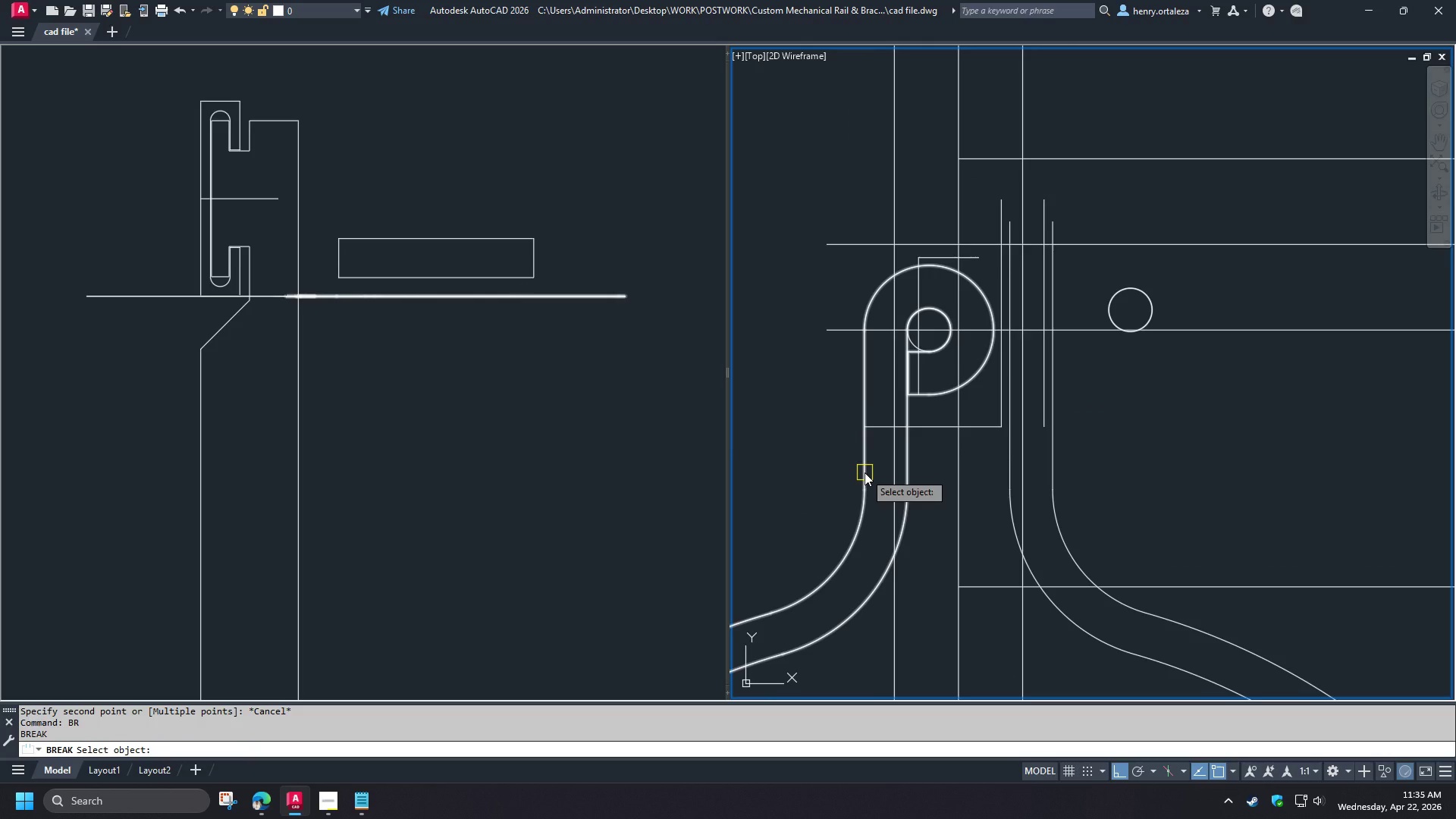 
left_click([864, 472])
 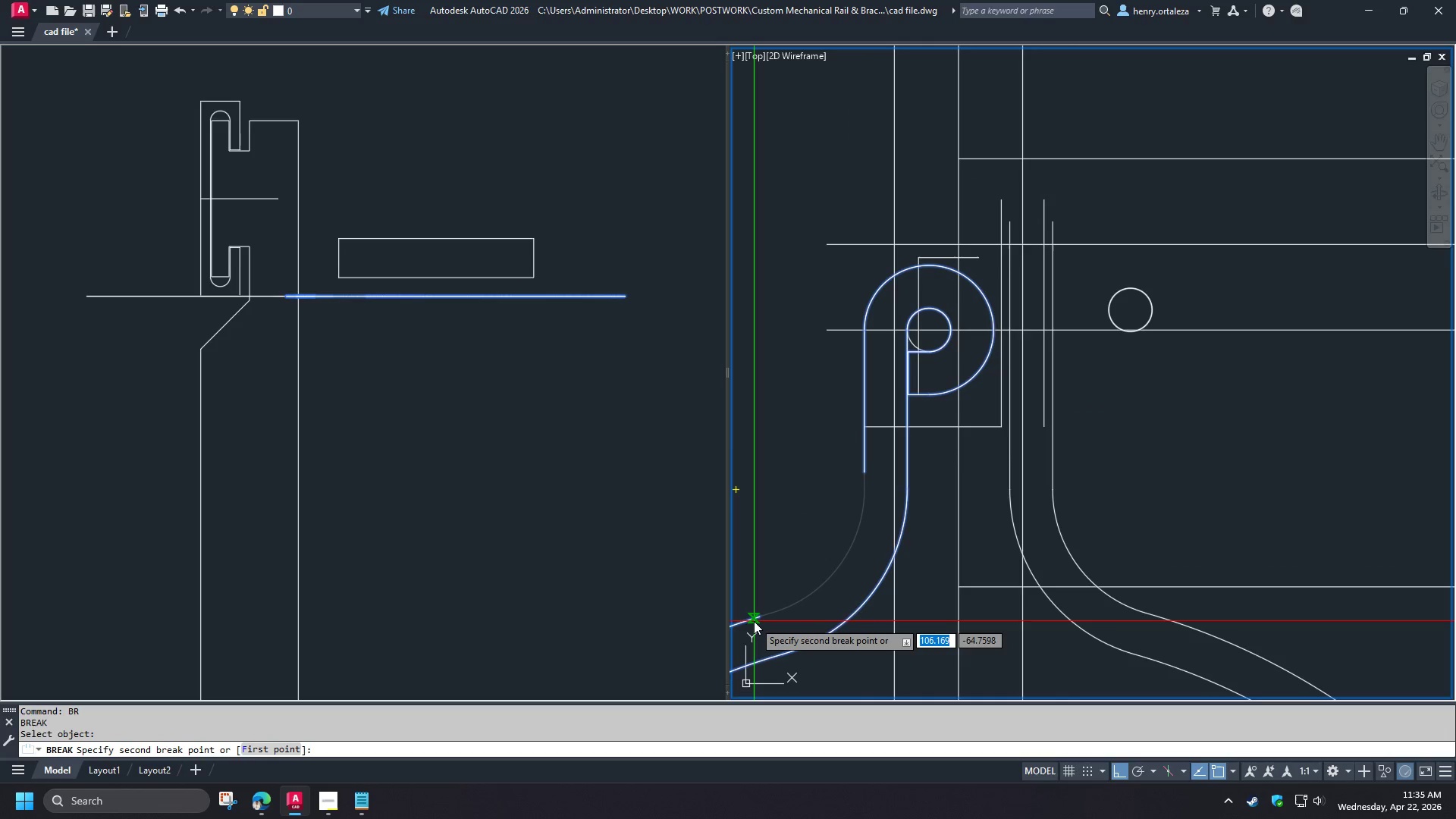 
left_click([754, 621])
 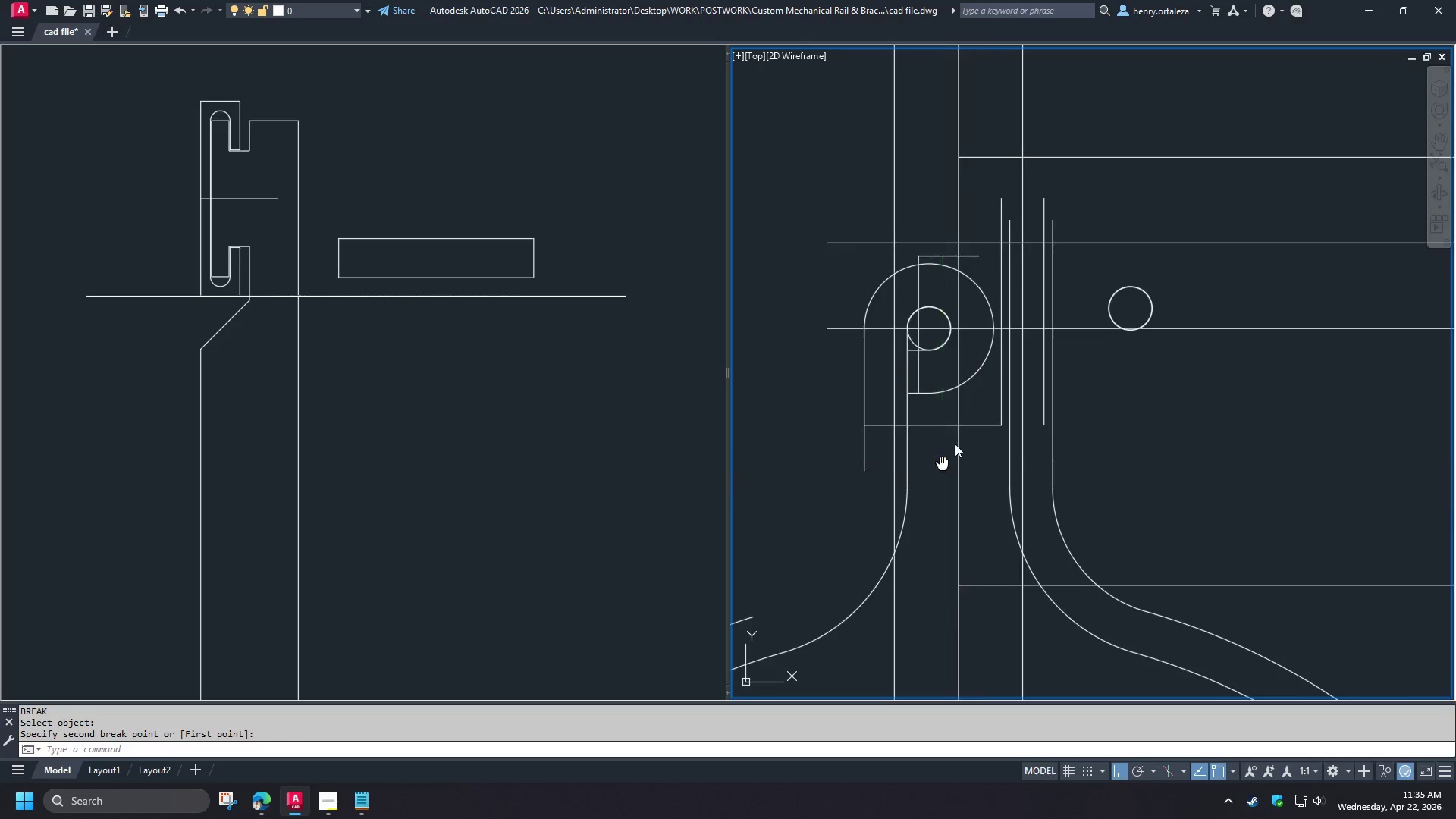 
key(Space)
 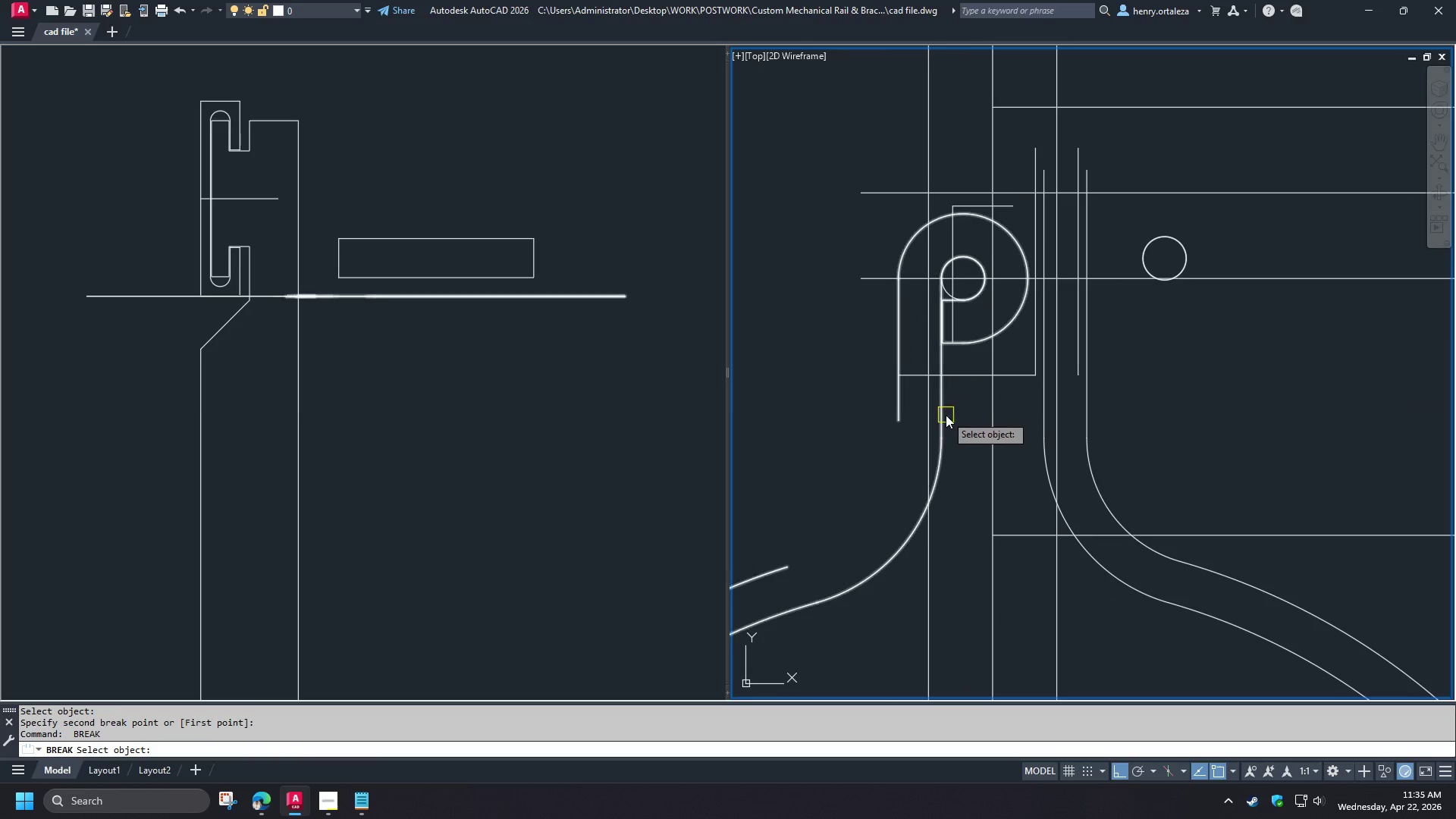 
left_click([944, 416])
 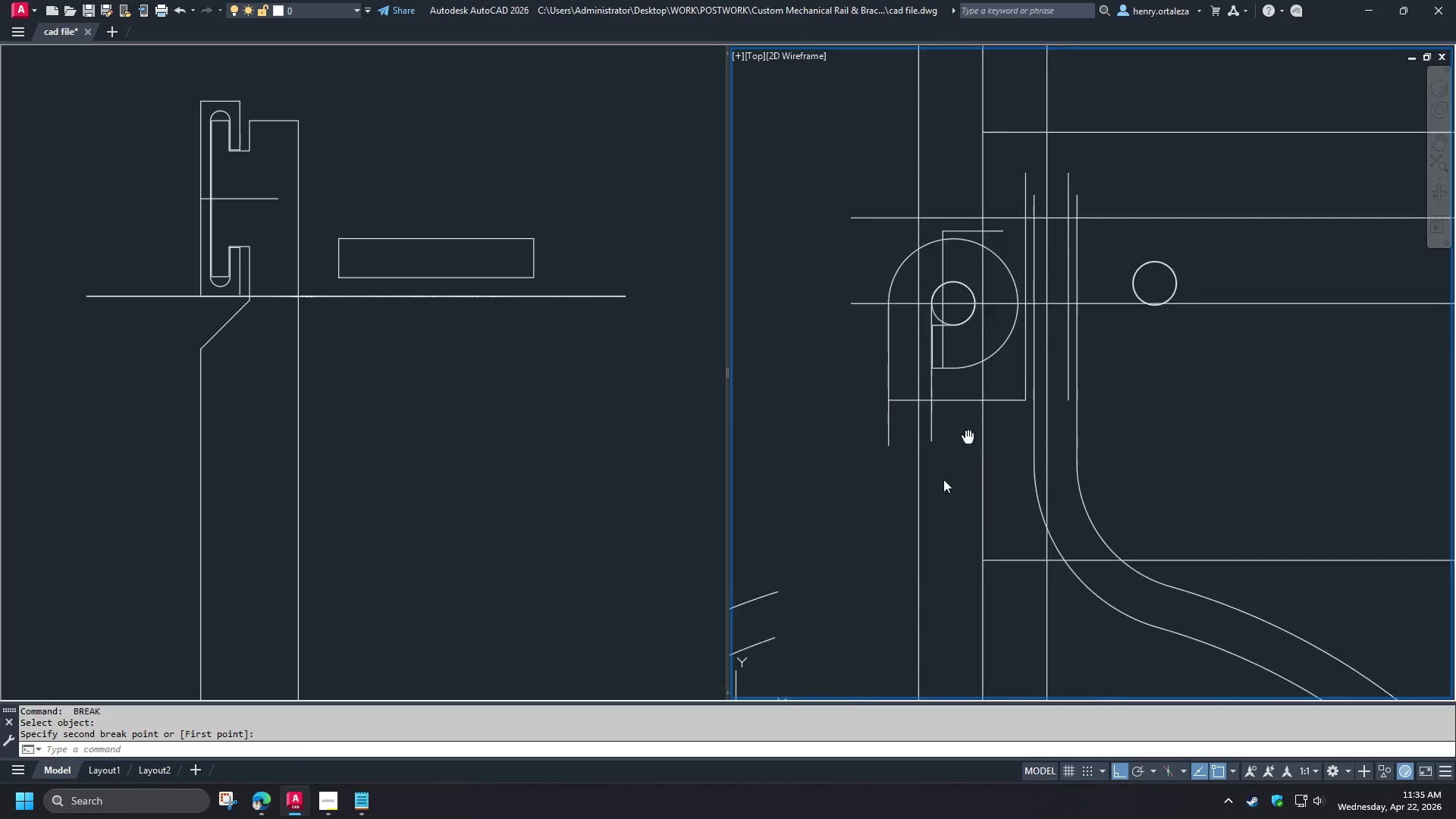 
scroll: coordinate [952, 398], scroll_direction: up, amount: 2.0
 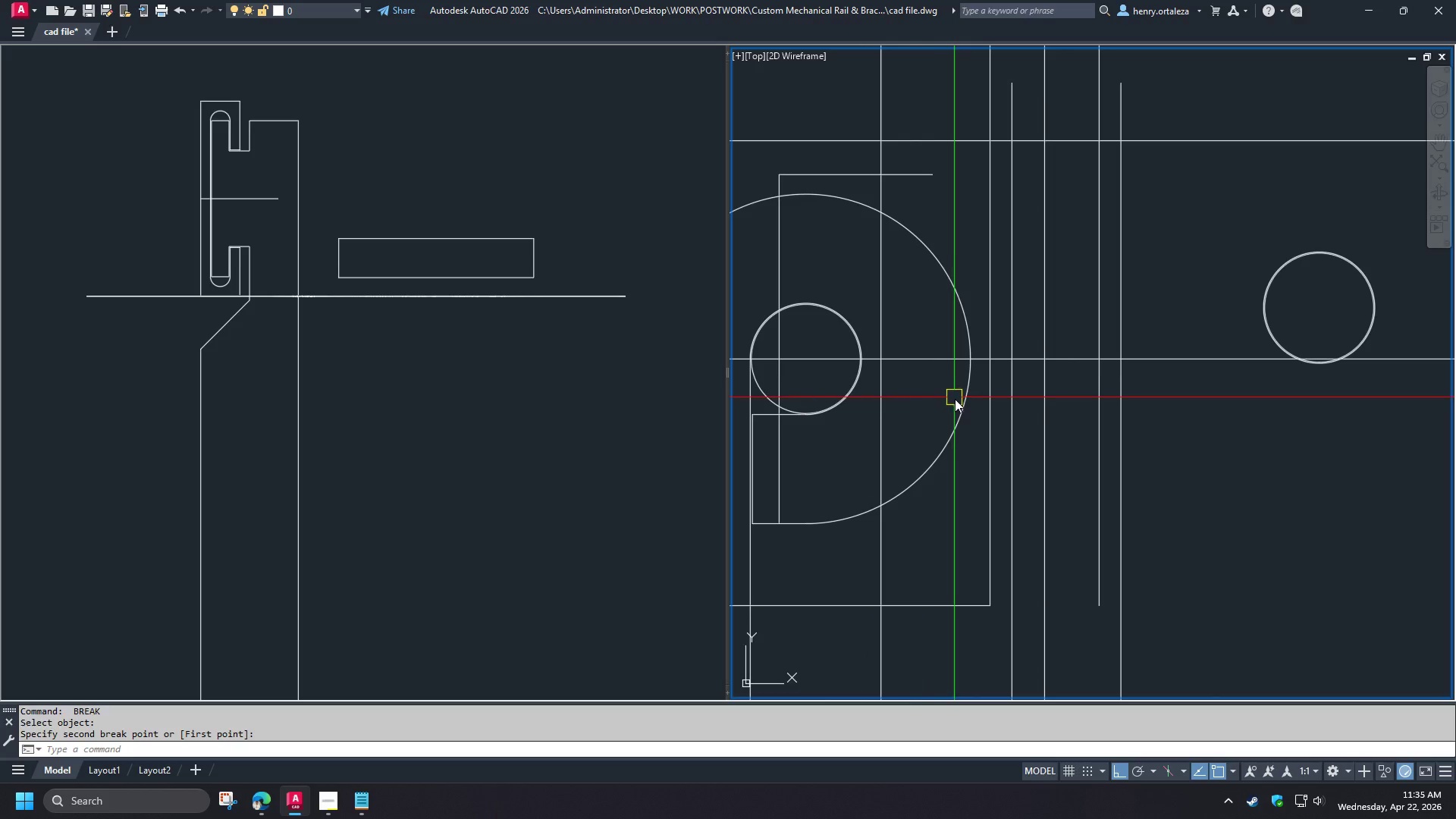 
scroll: coordinate [956, 400], scroll_direction: down, amount: 1.0
 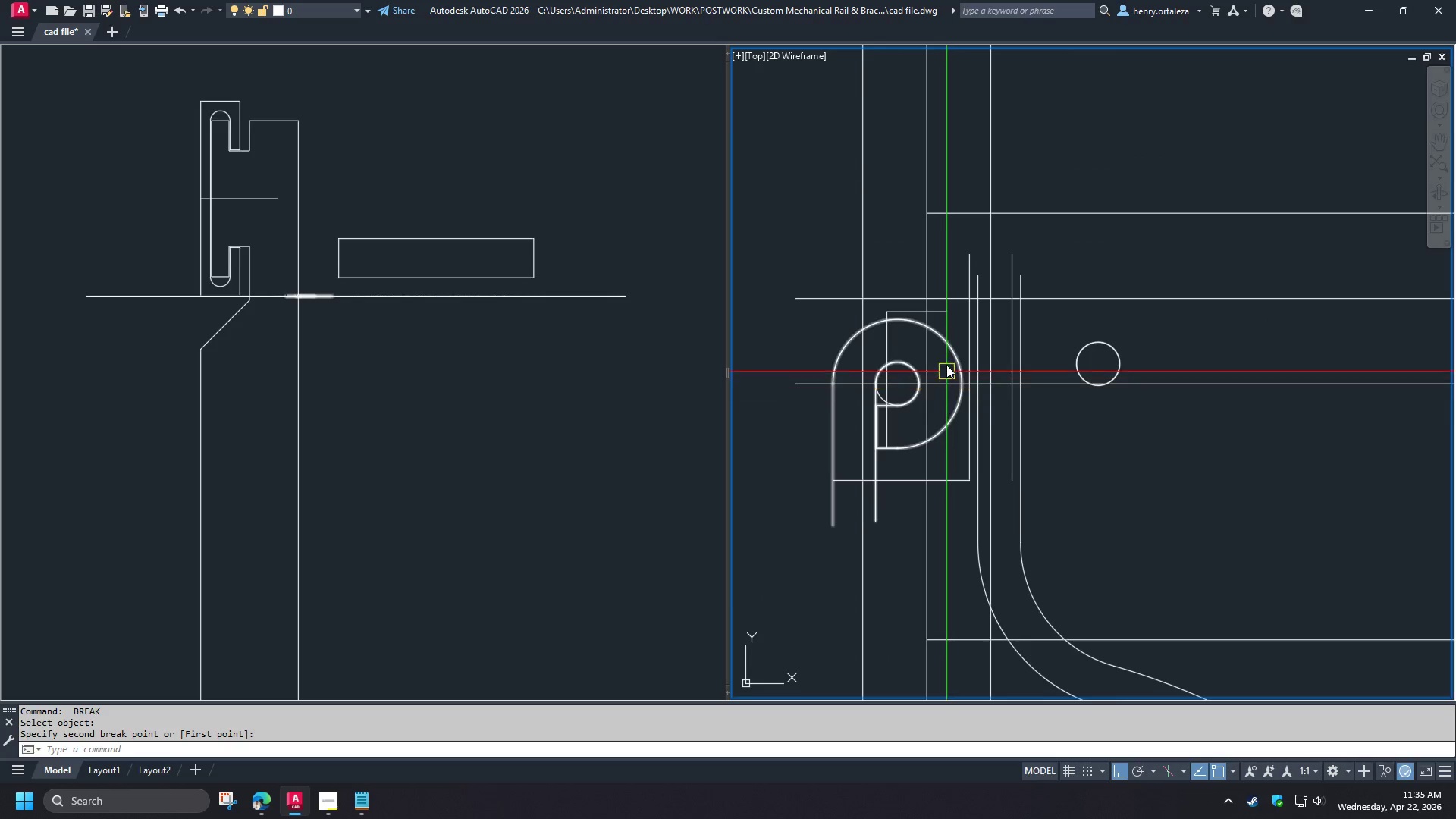 
left_click([949, 356])
 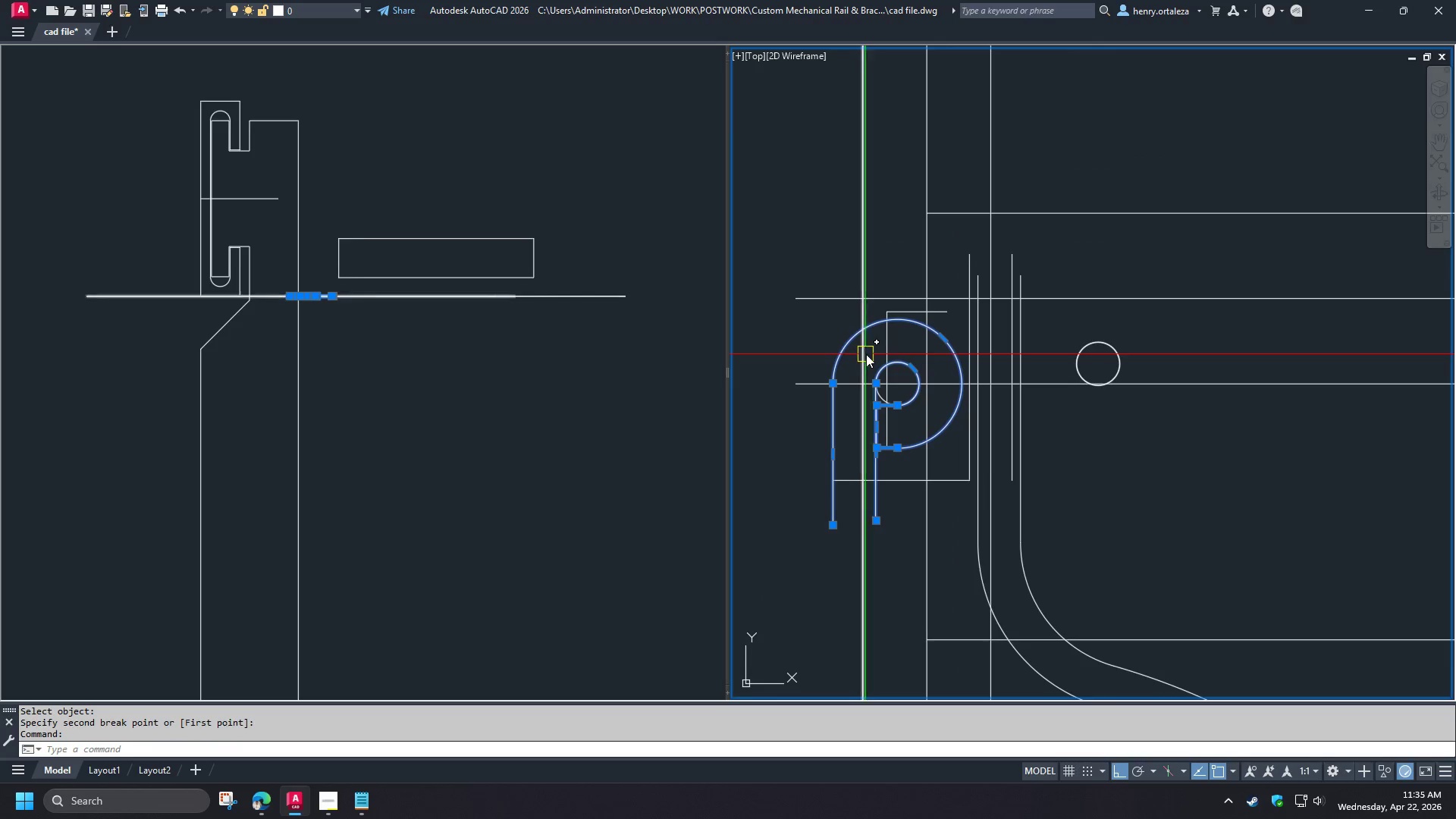 
left_click_drag(start_coordinate=[870, 354], to_coordinate=[882, 380])
 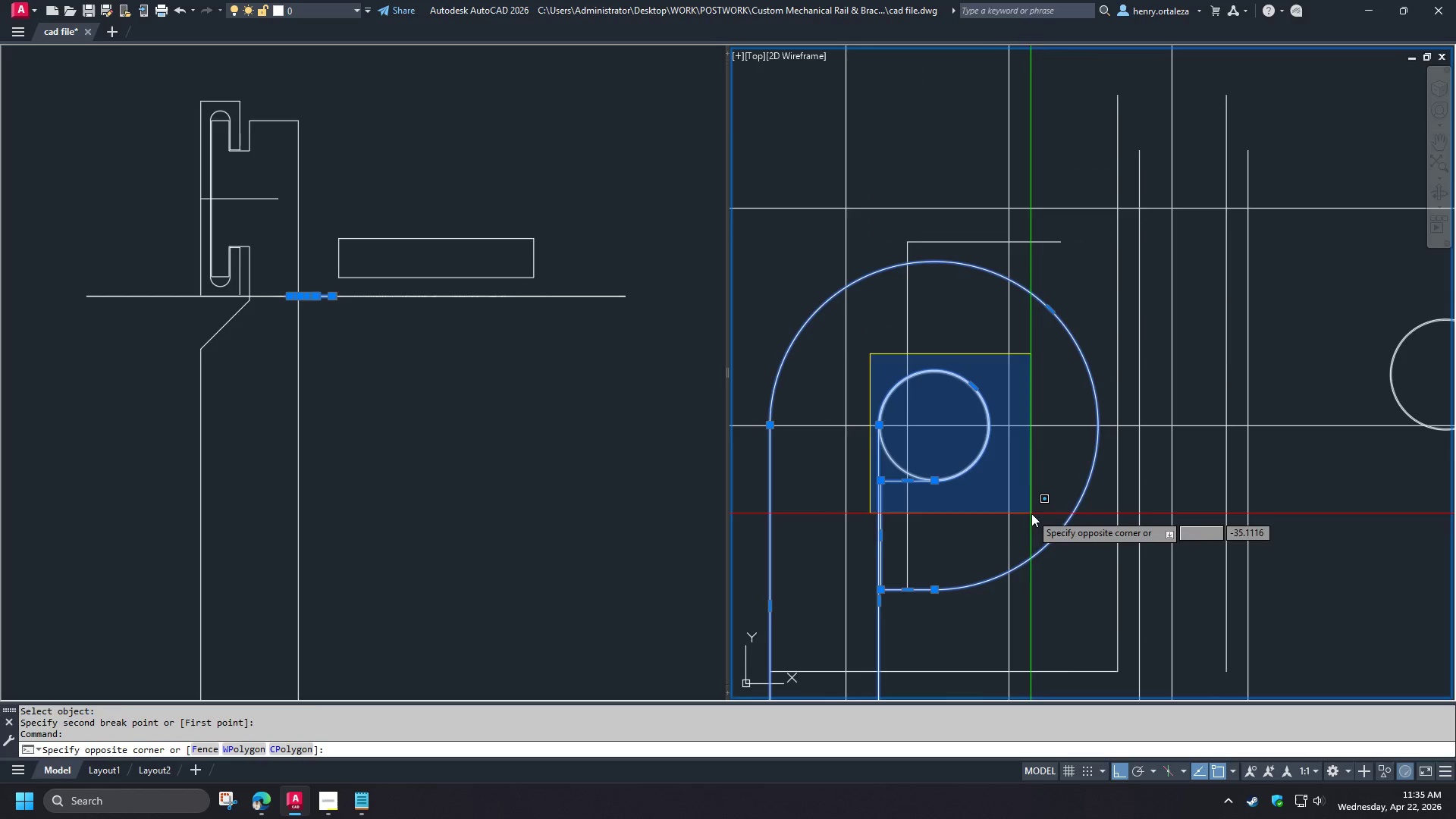 
scroll: coordinate [871, 355], scroll_direction: up, amount: 2.0
 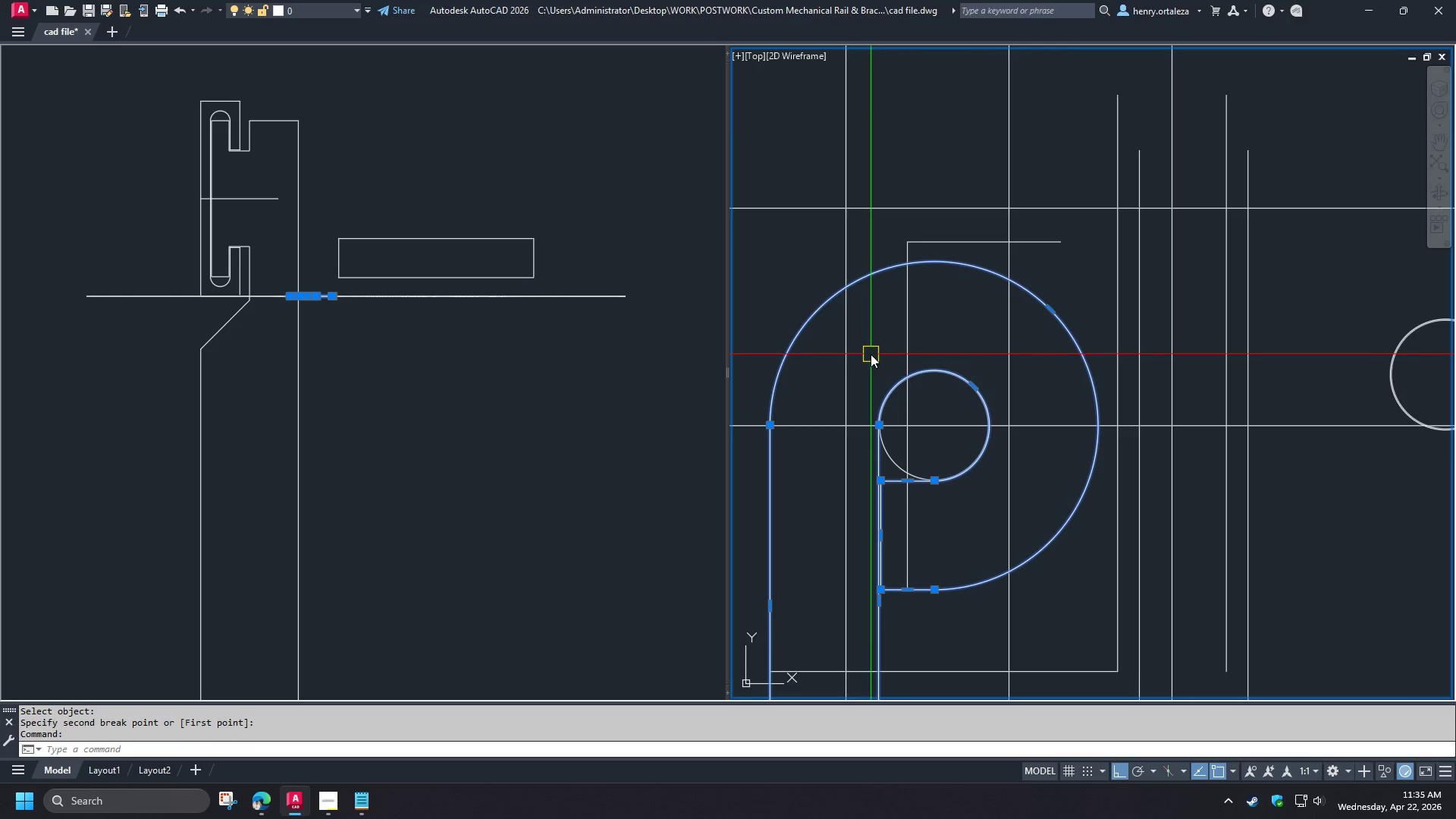 
double_click([1031, 513])
 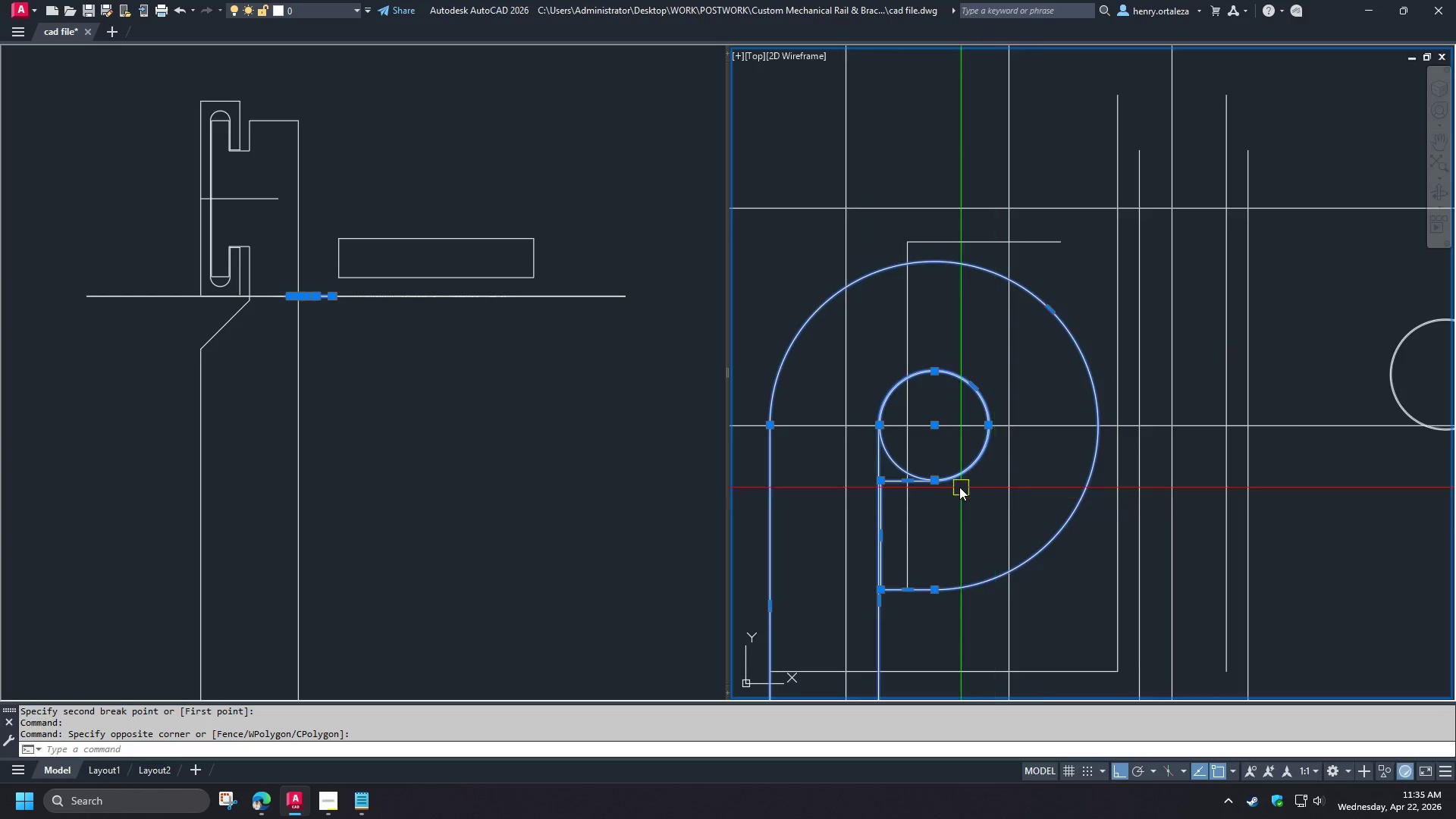 
scroll: coordinate [959, 487], scroll_direction: down, amount: 2.0
 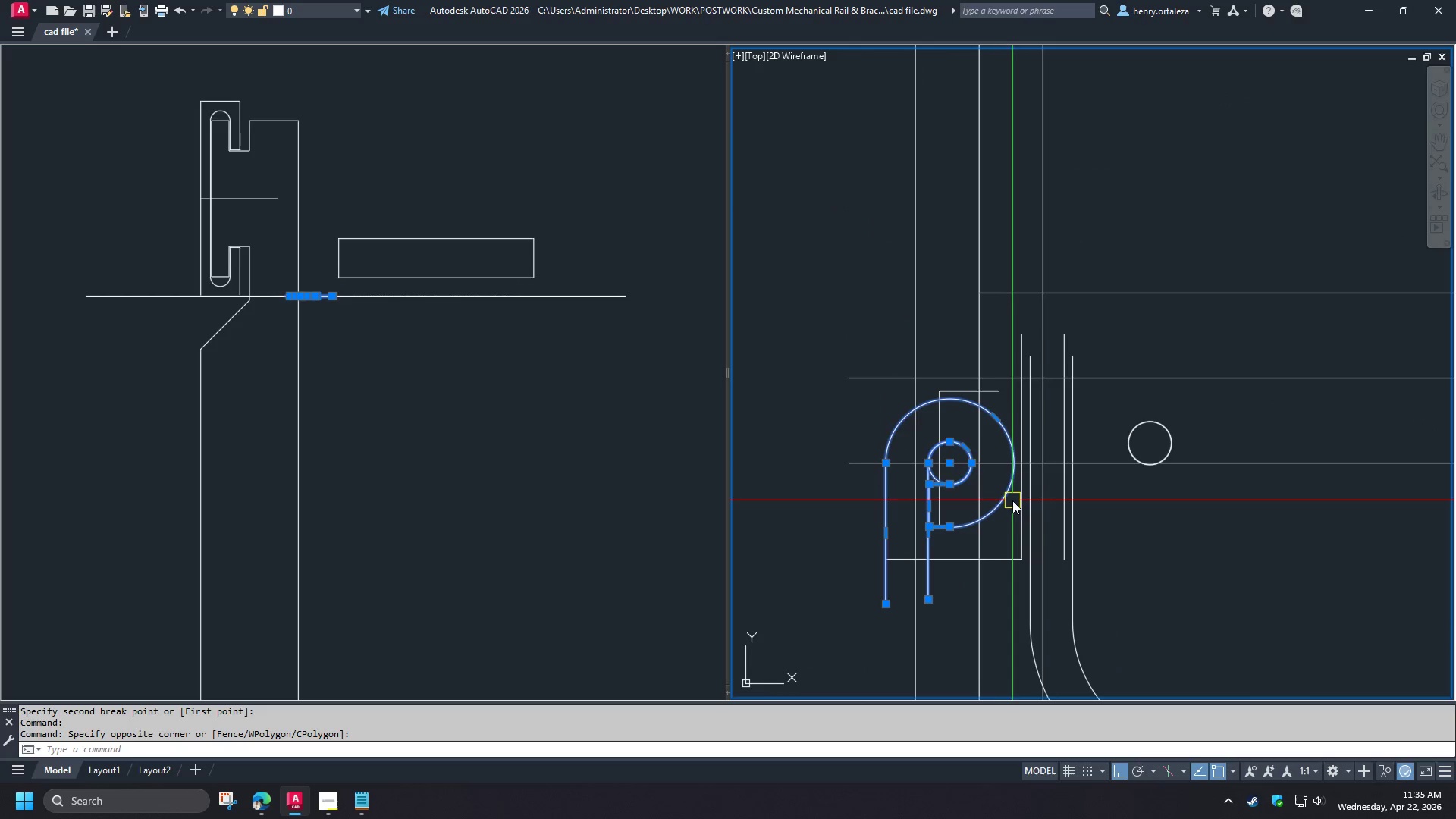 
left_click([1017, 502])
 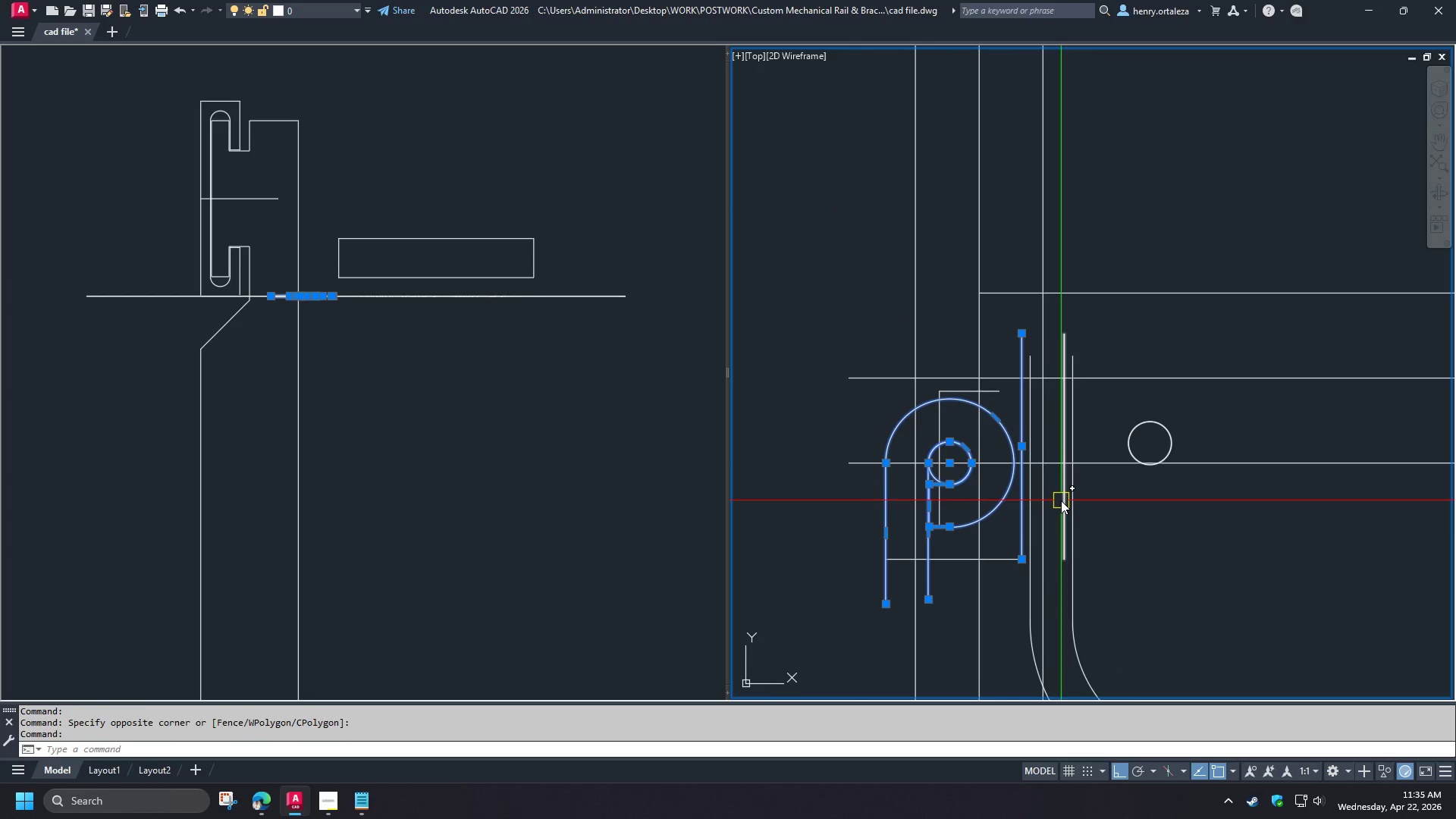 
left_click([1061, 500])
 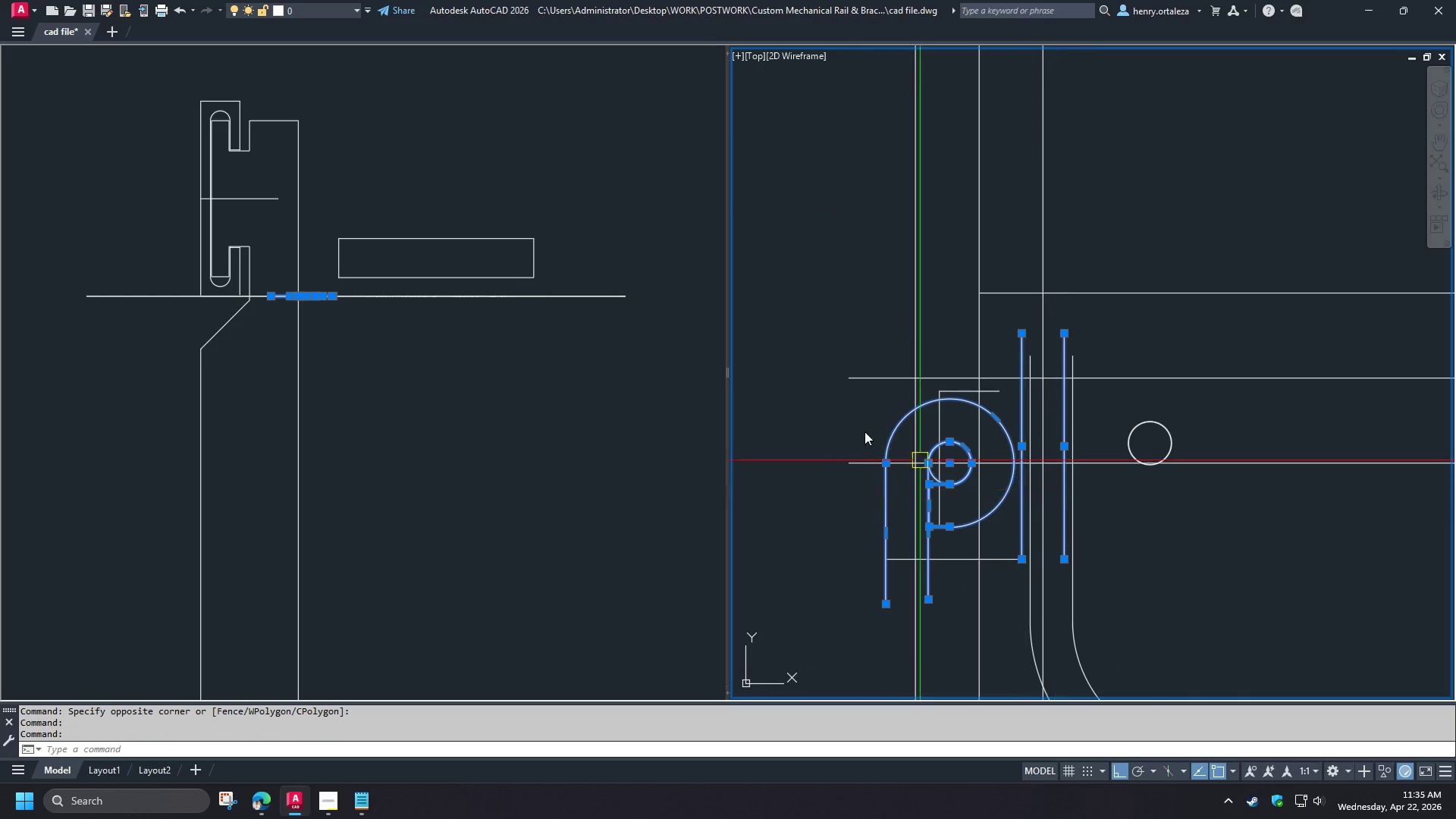 
scroll: coordinate [874, 426], scroll_direction: down, amount: 3.0
 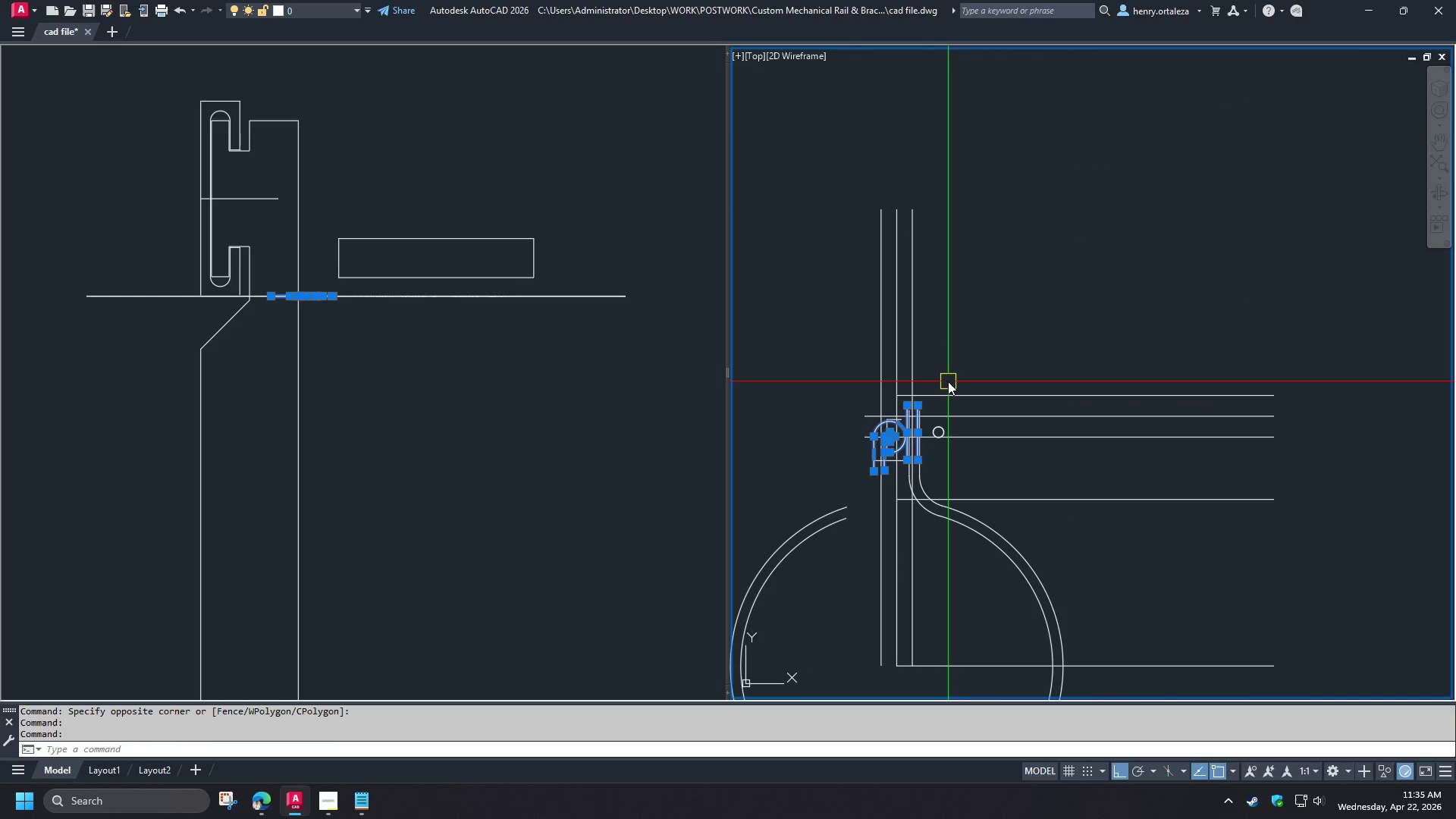 
key(Escape)
 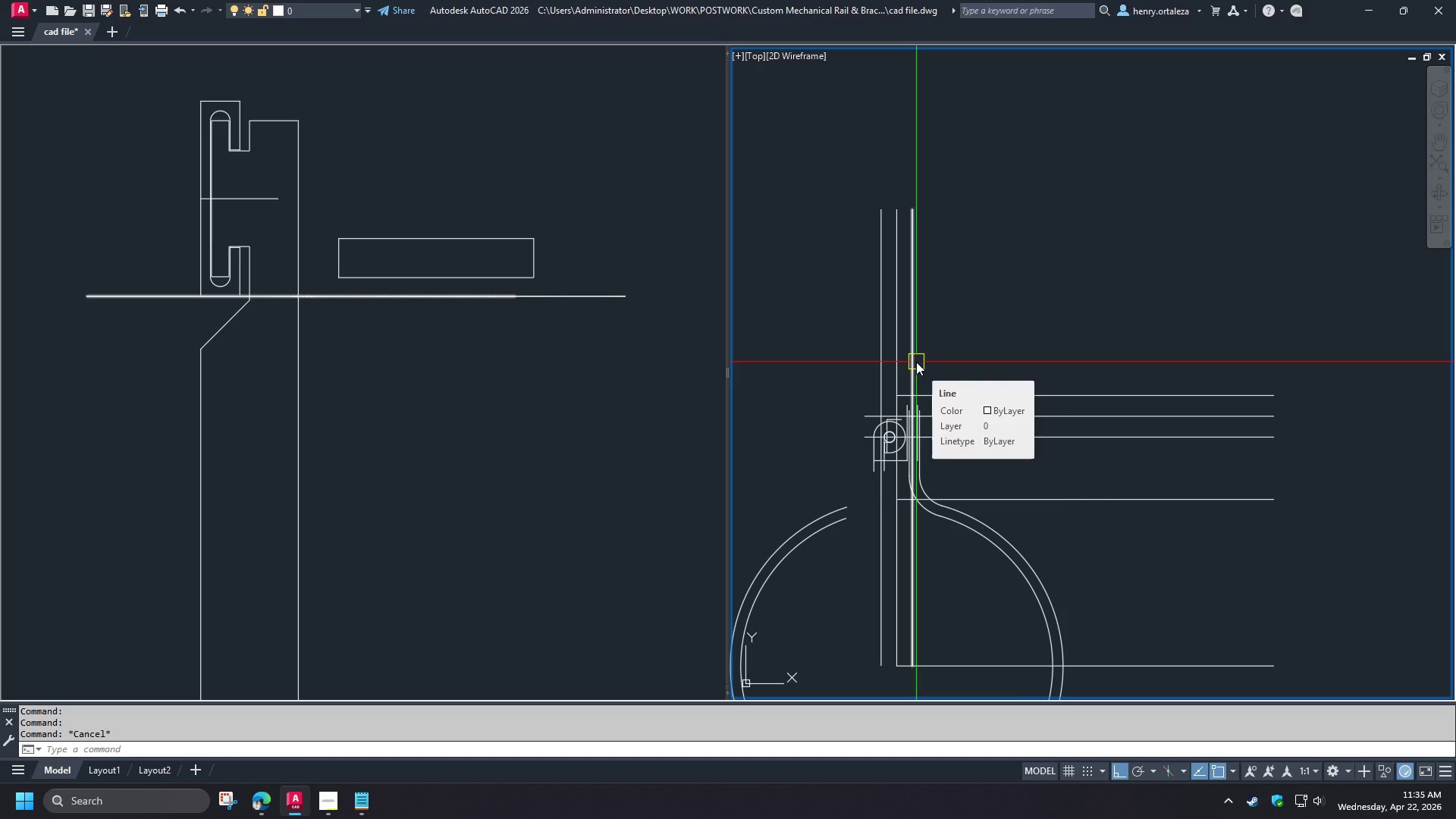 
left_click([916, 362])
 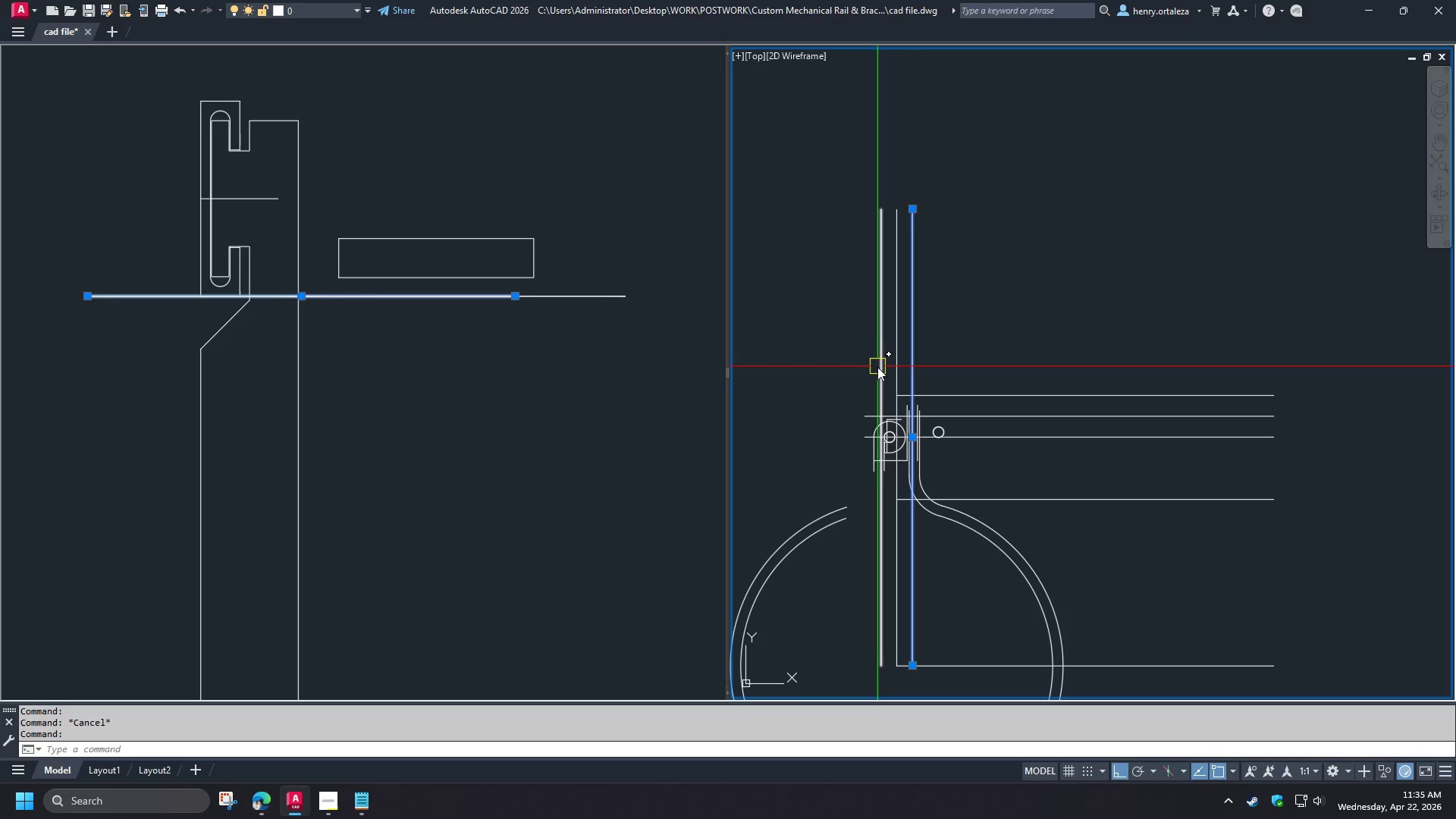 
left_click([877, 367])
 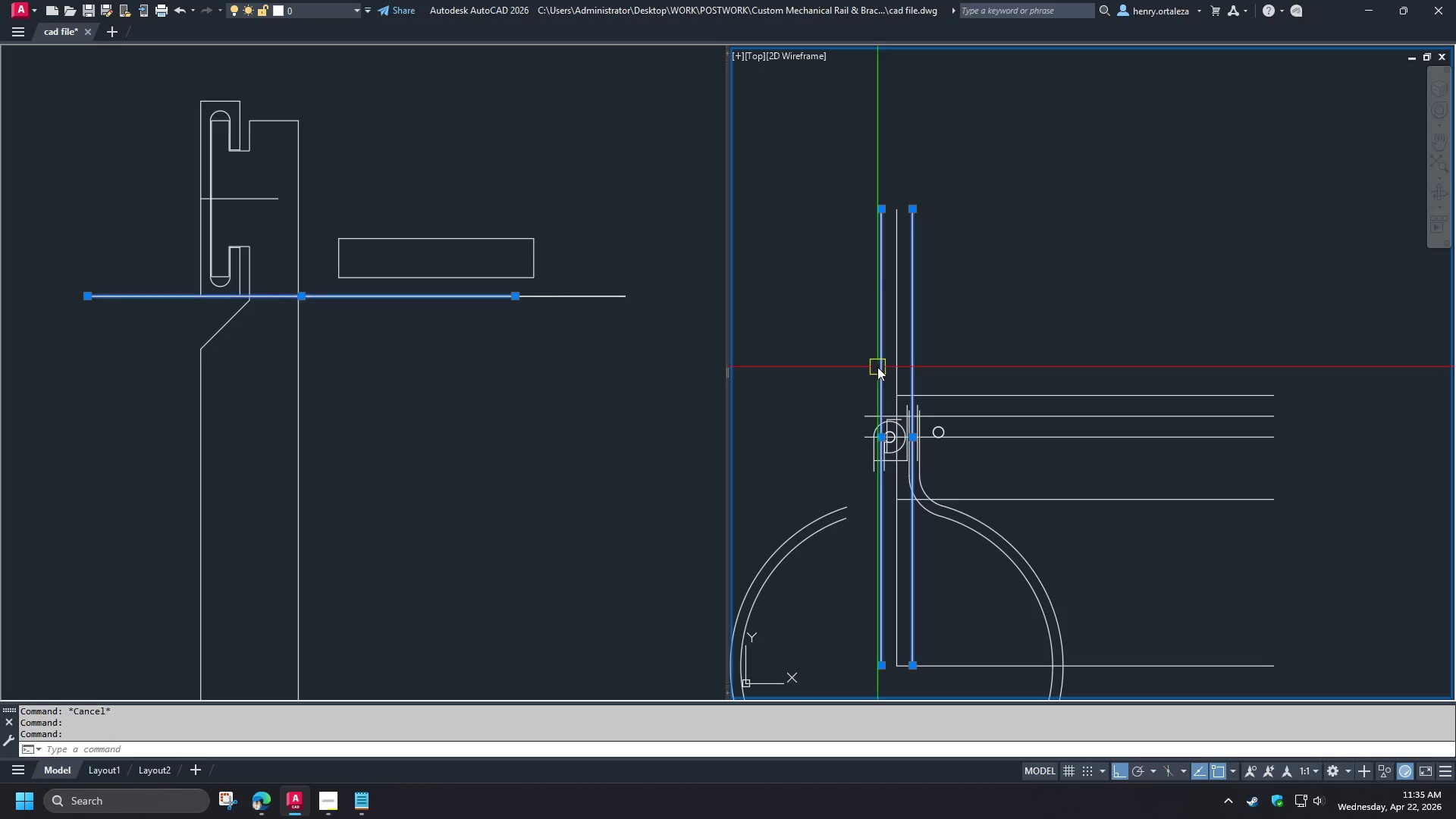 
key(E)
 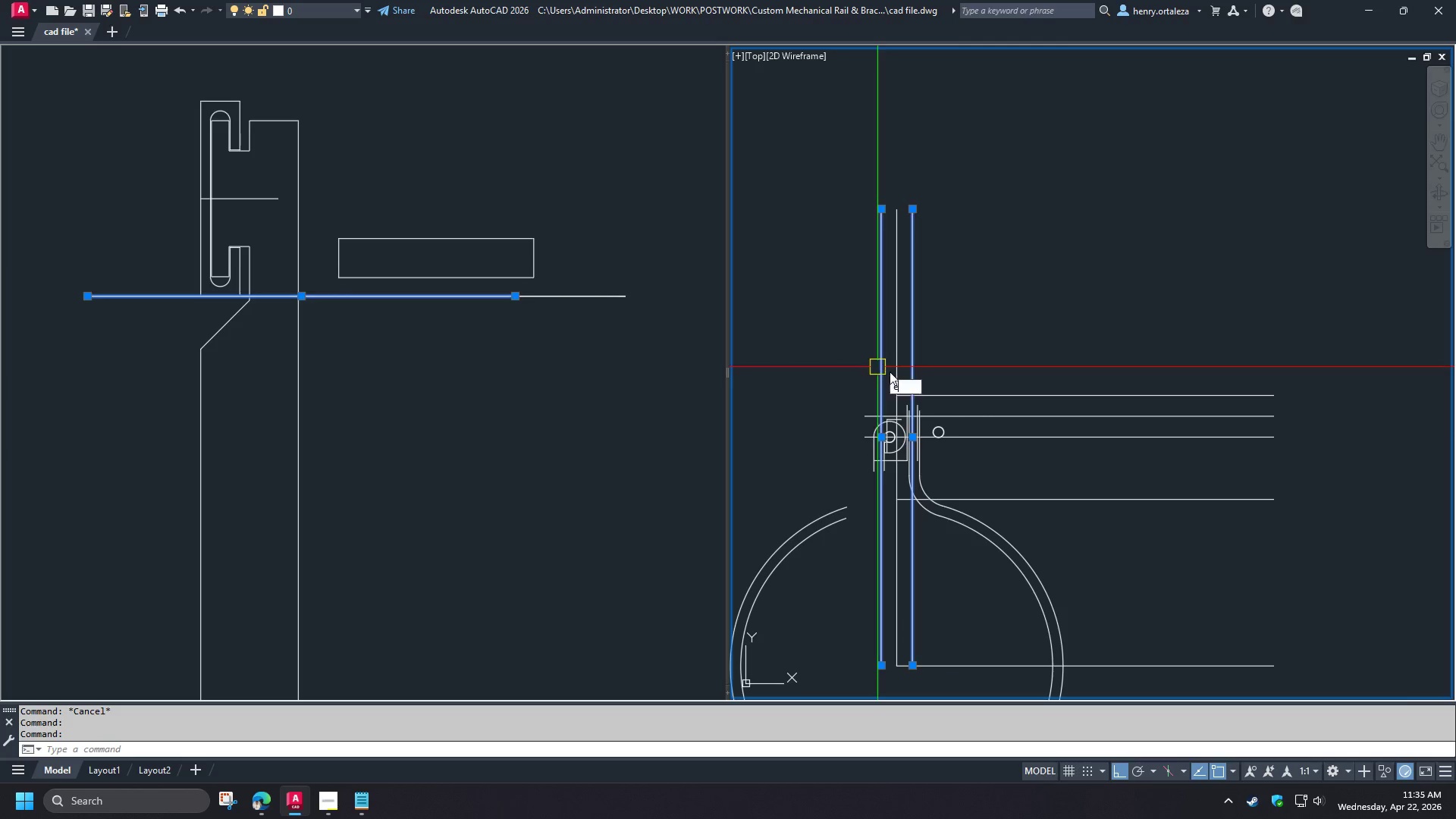 
key(Space)
 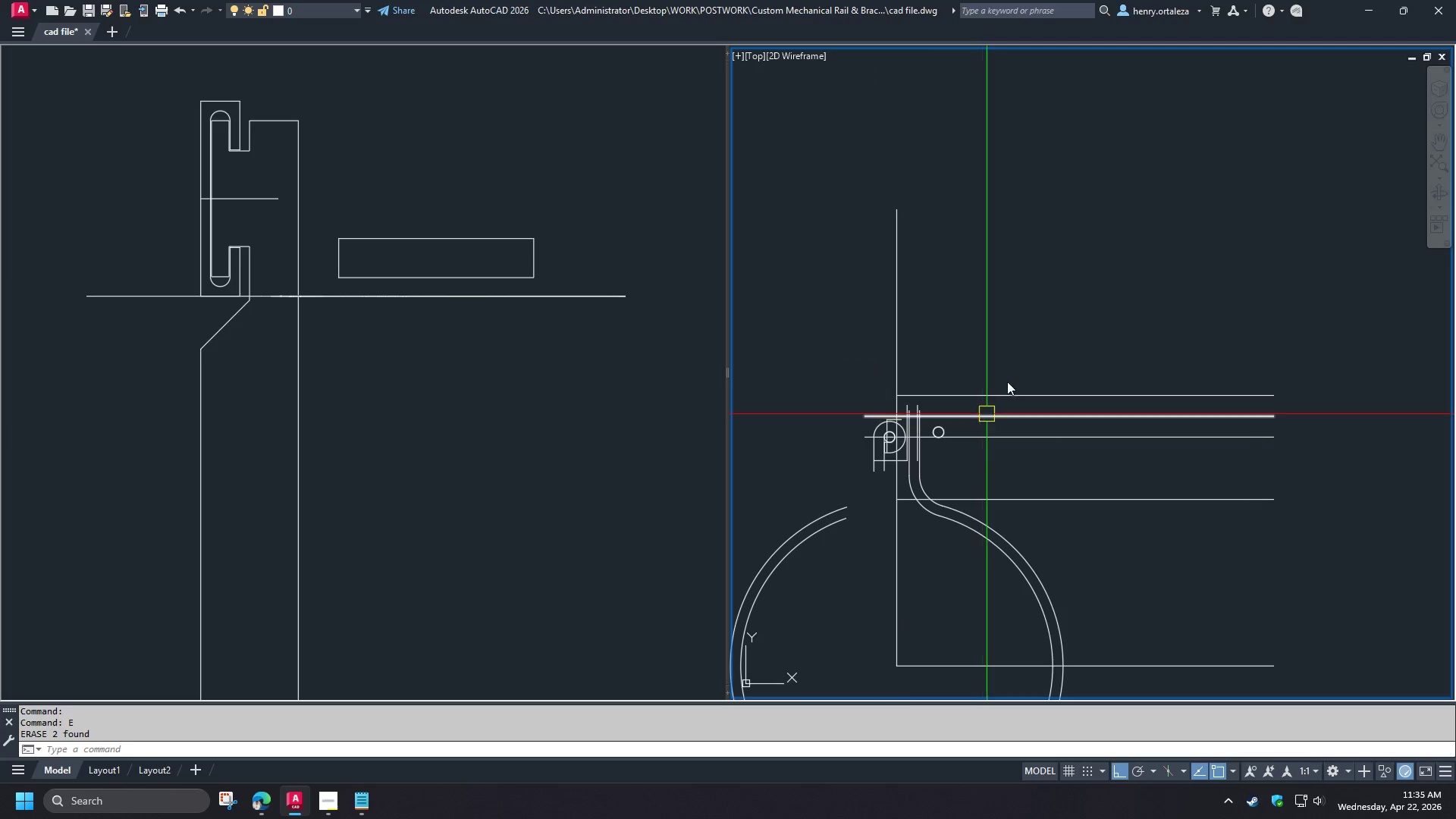 
left_click_drag(start_coordinate=[1015, 370], to_coordinate=[1007, 384])
 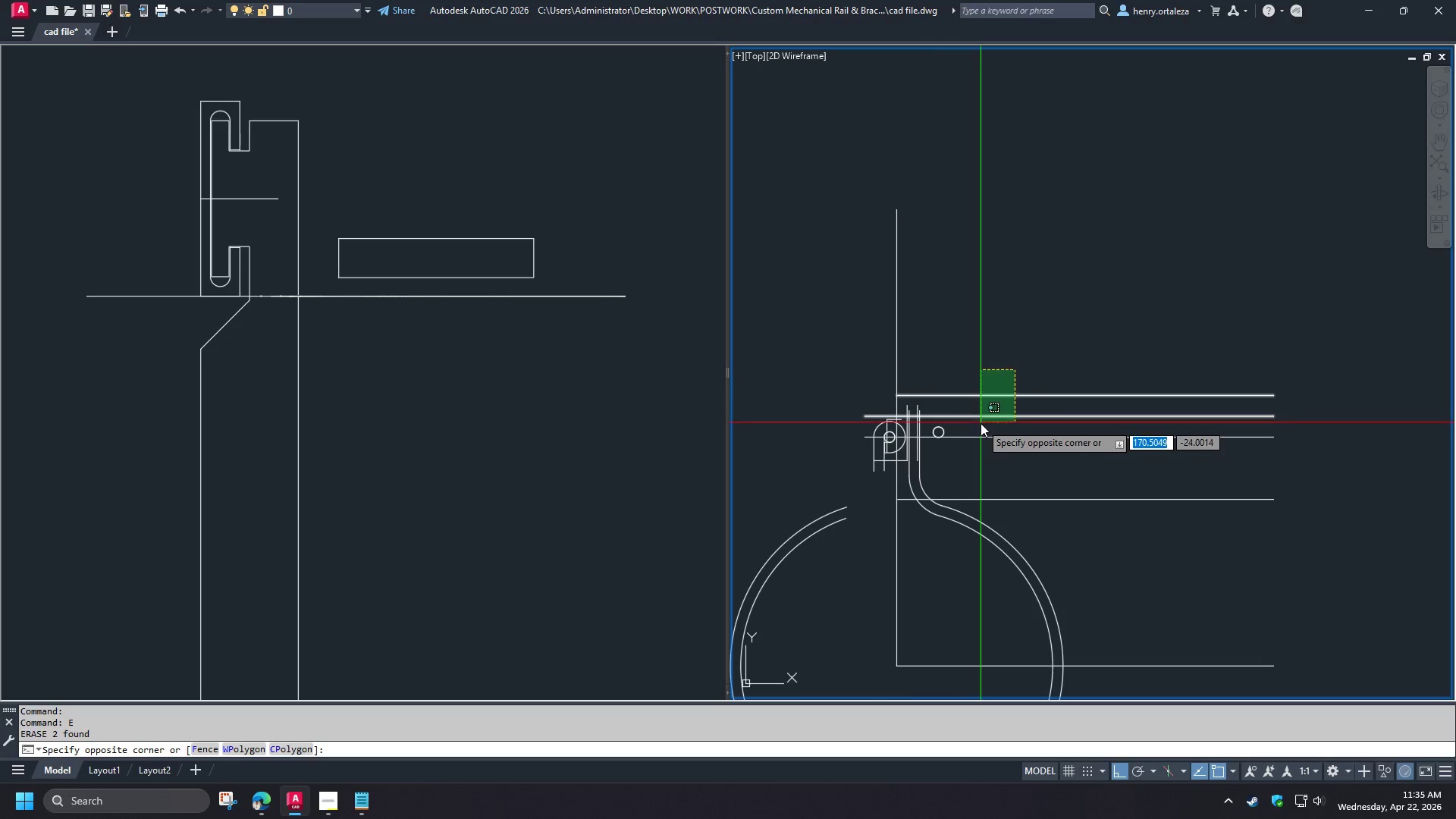 
left_click([981, 422])
 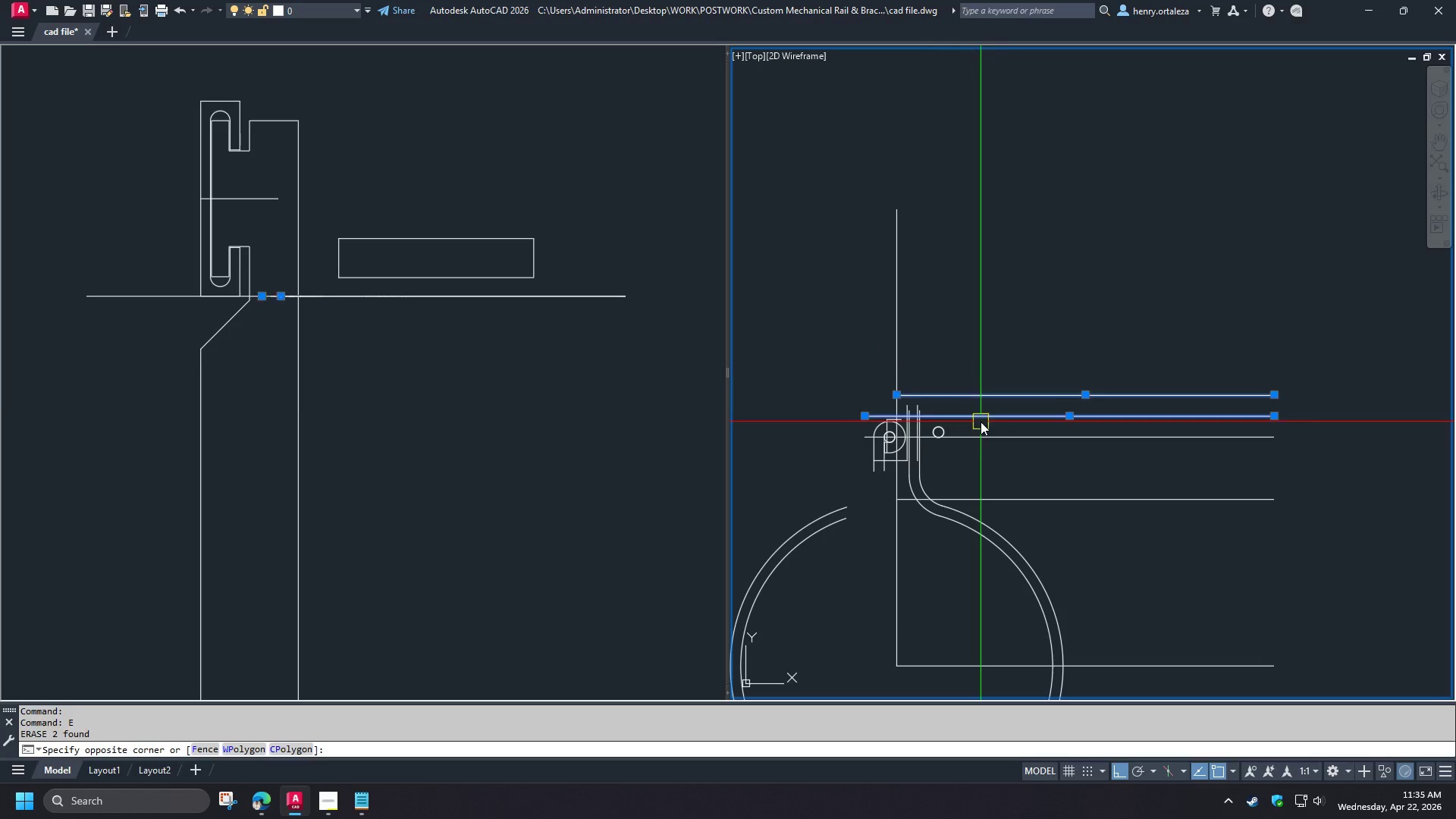 
key(E)
 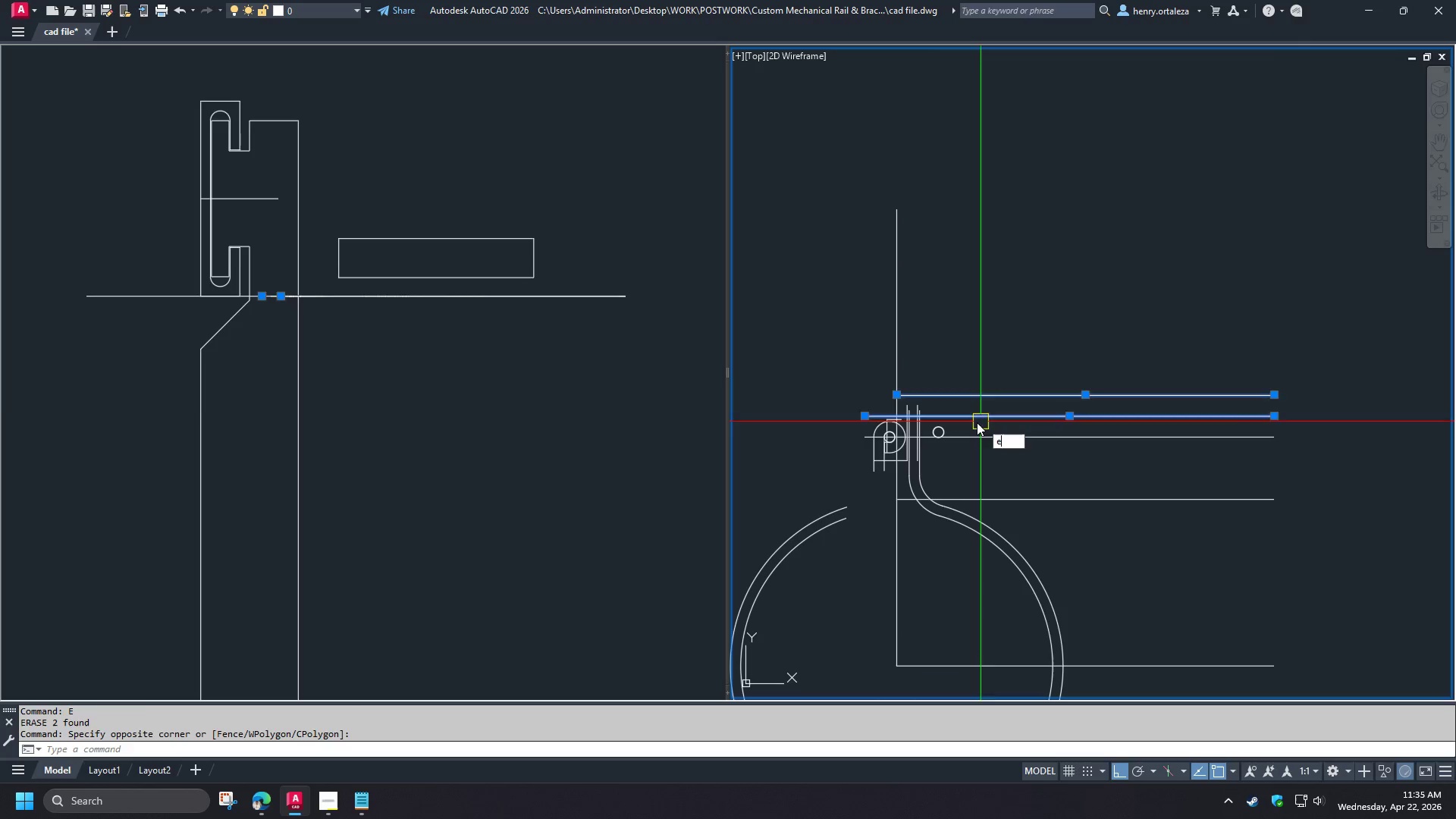 
key(Space)
 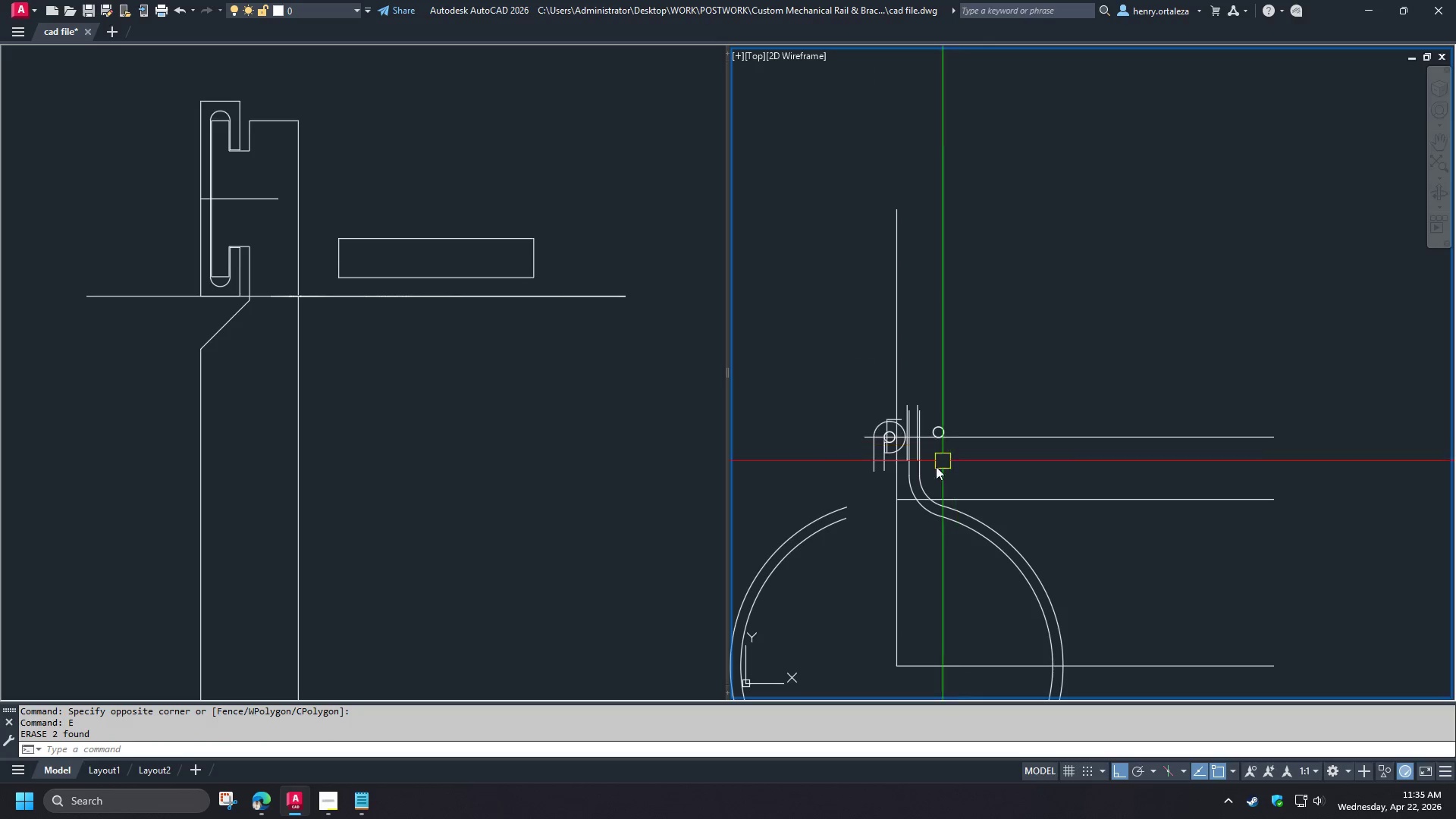 
scroll: coordinate [919, 470], scroll_direction: up, amount: 2.0
 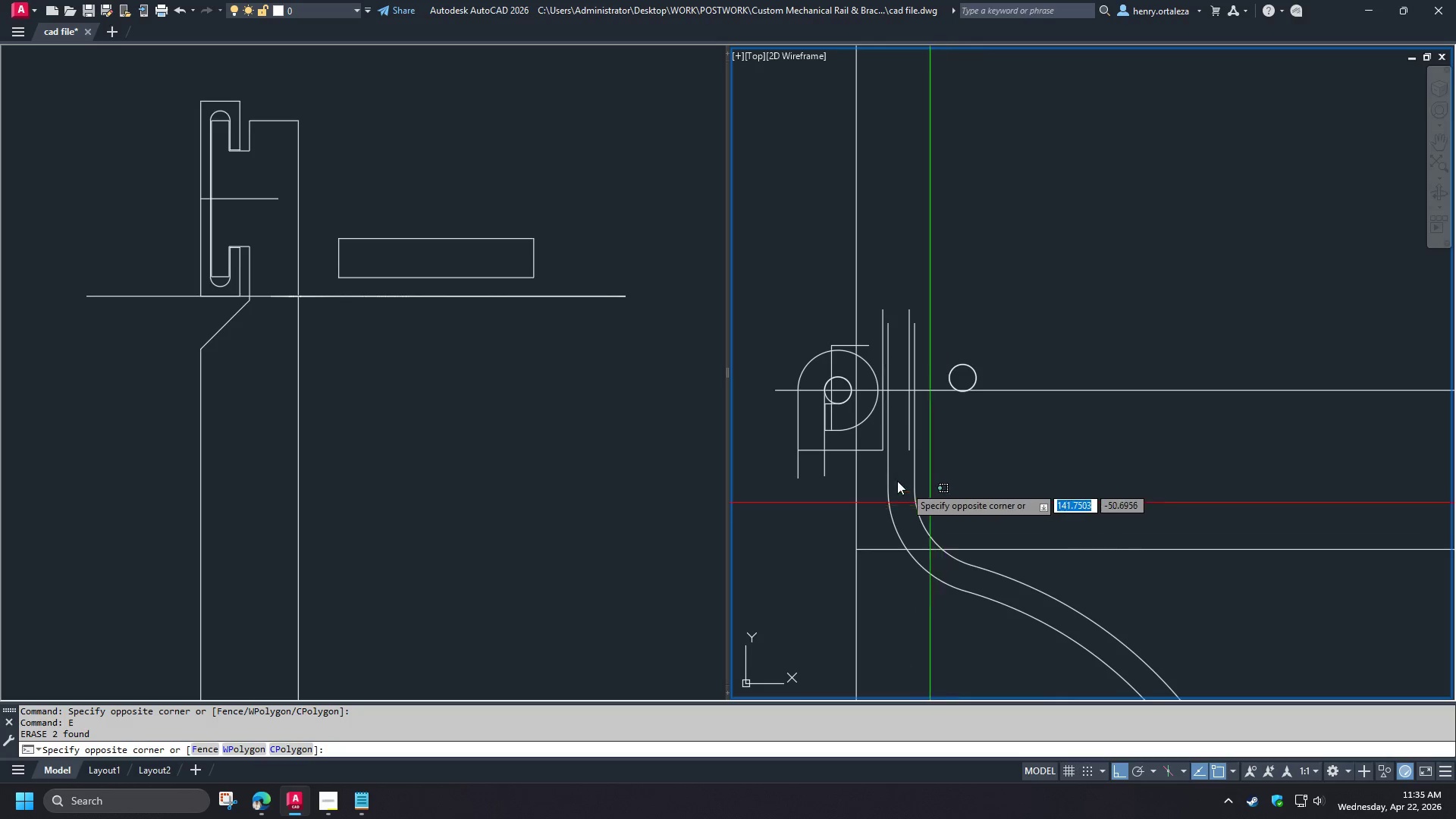 
left_click([883, 475])
 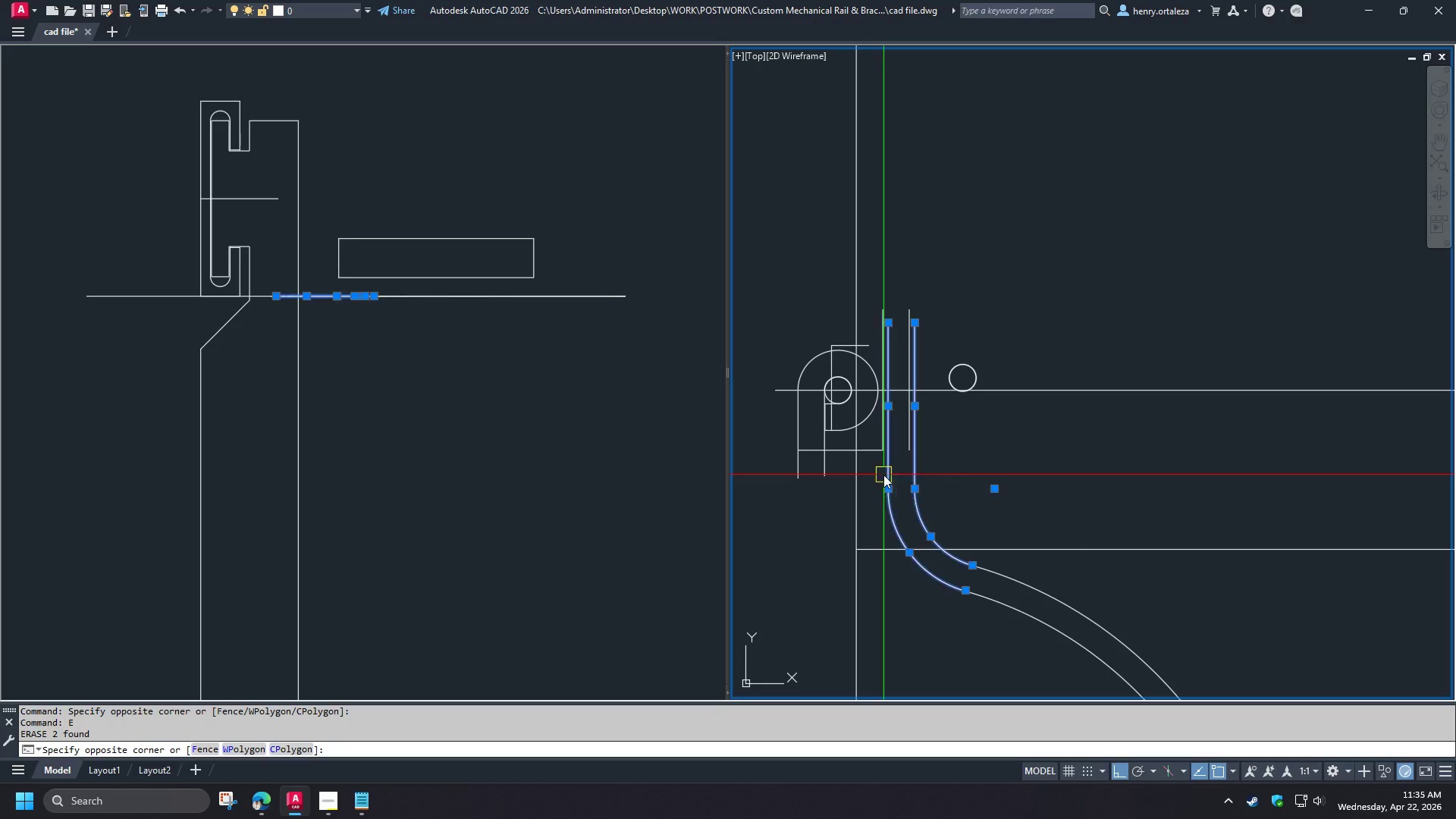 
key(E)
 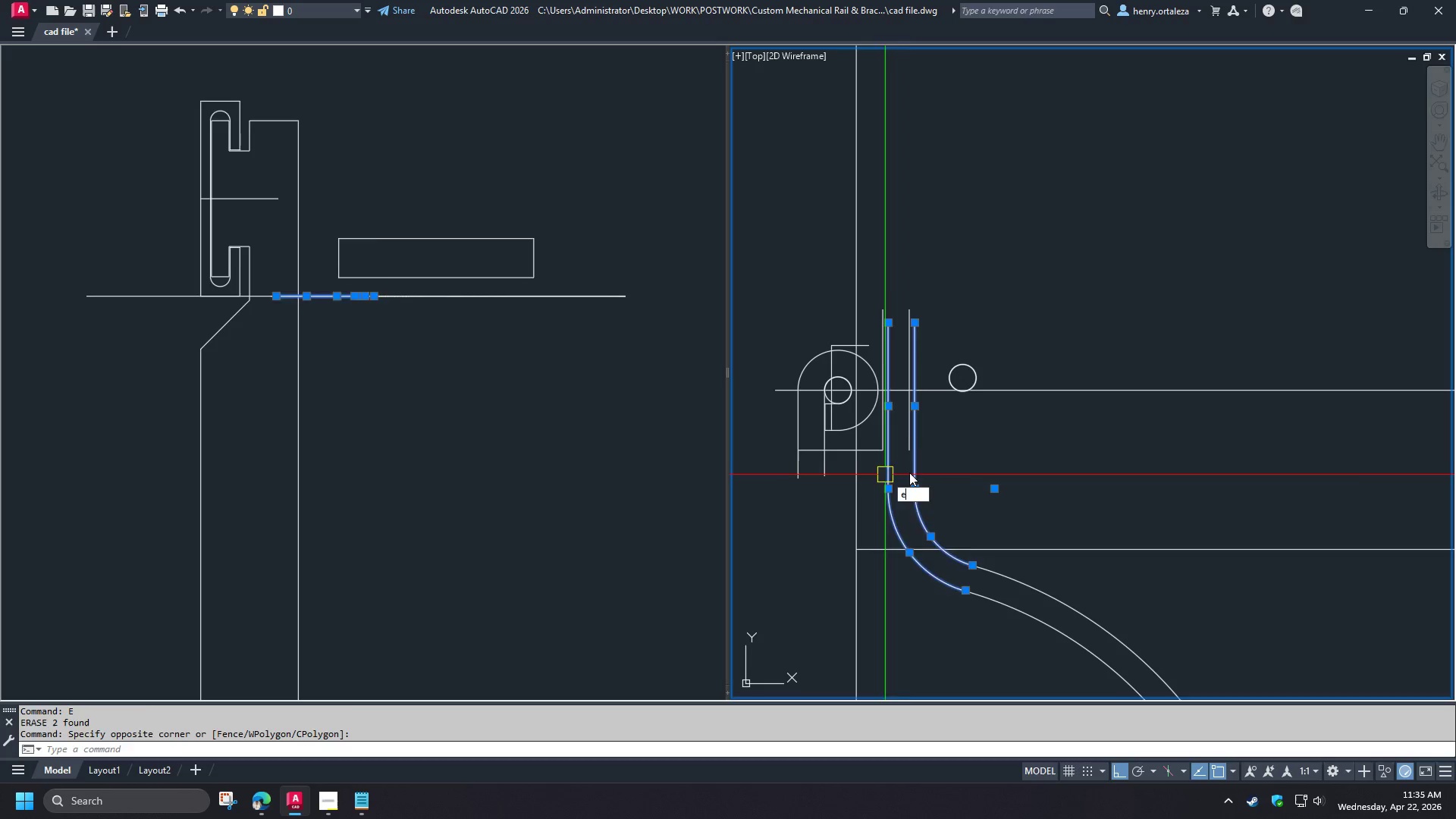 
key(Space)
 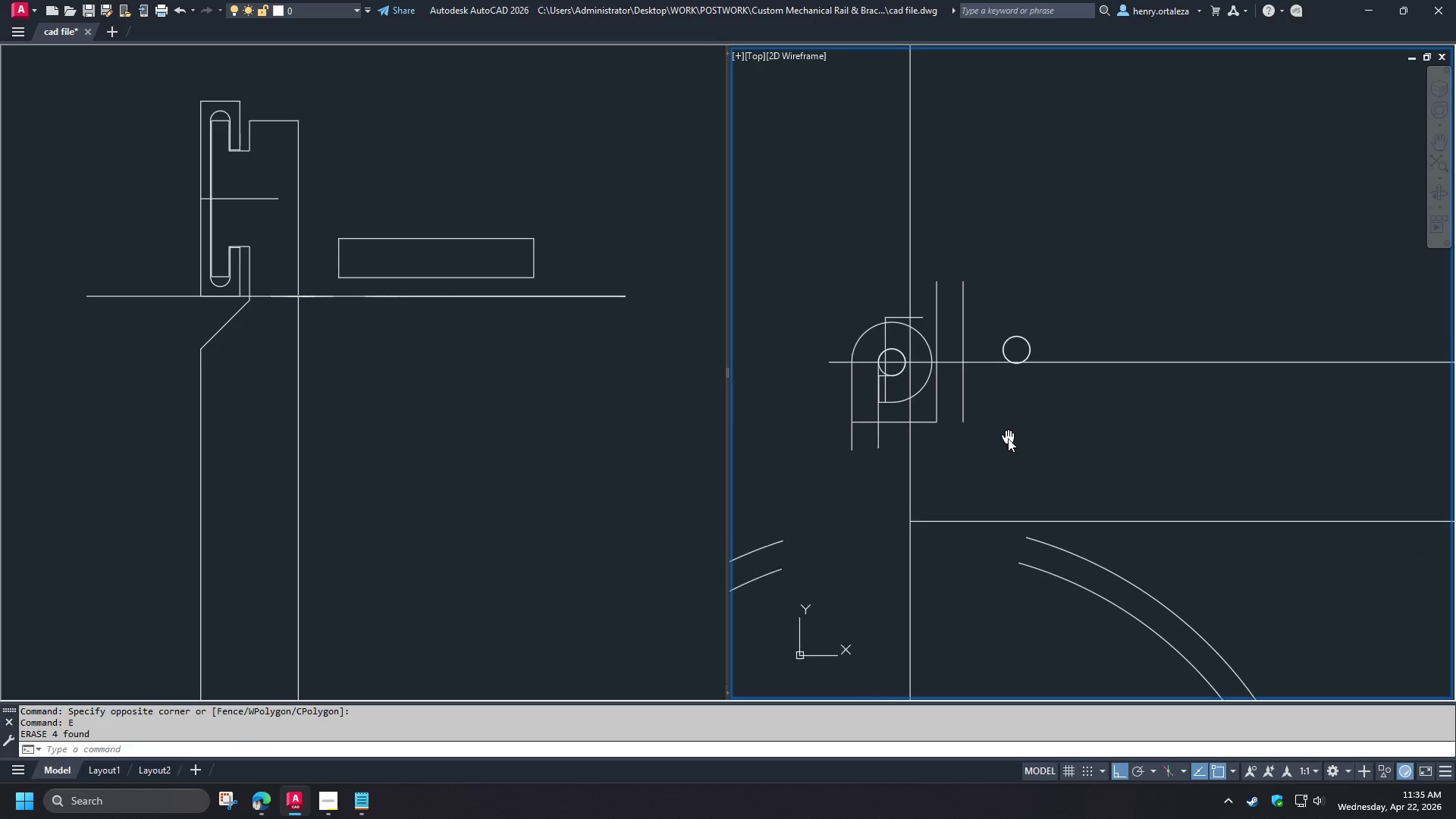 
scroll: coordinate [840, 314], scroll_direction: up, amount: 1.0
 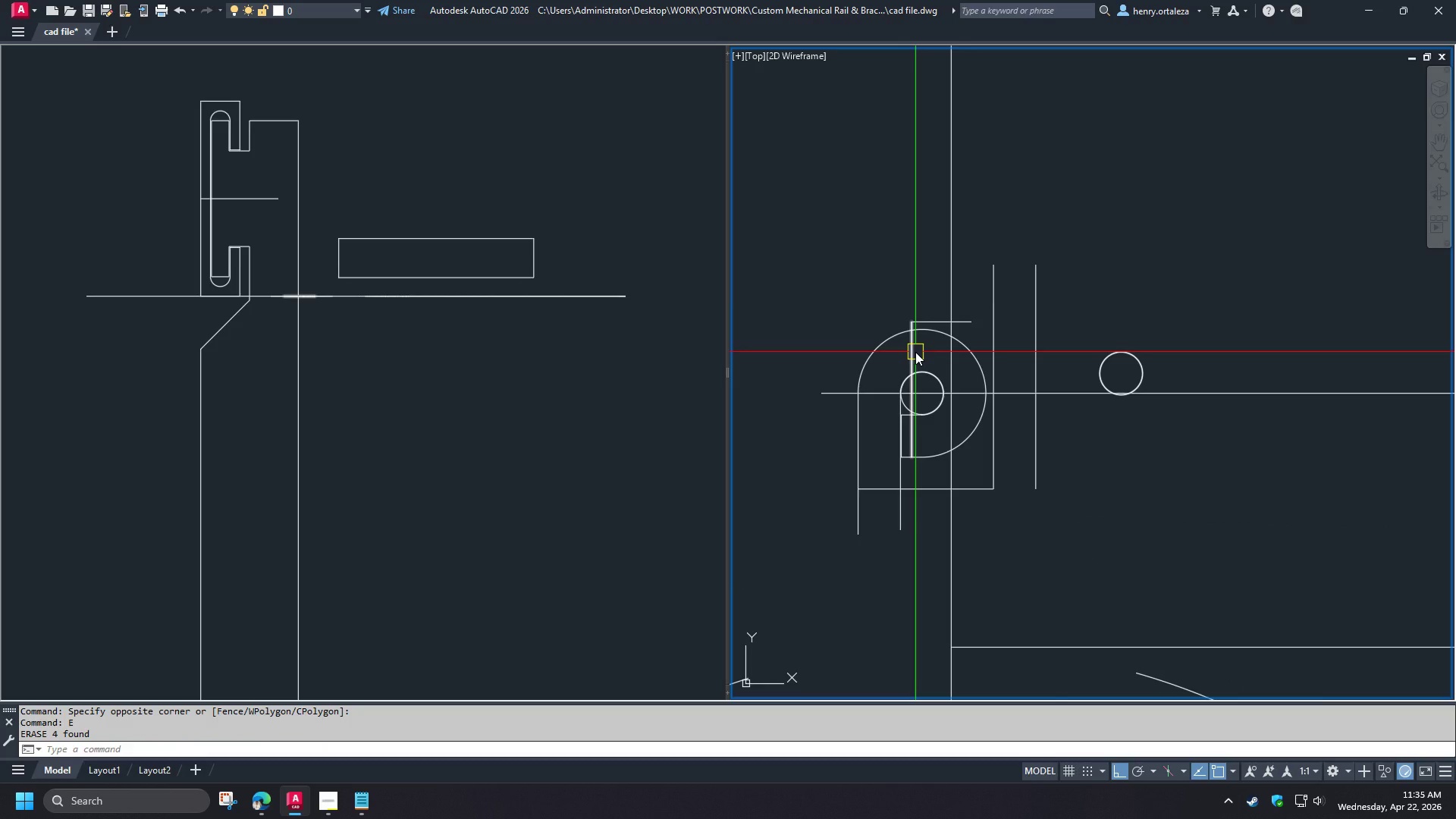 
left_click([914, 352])
 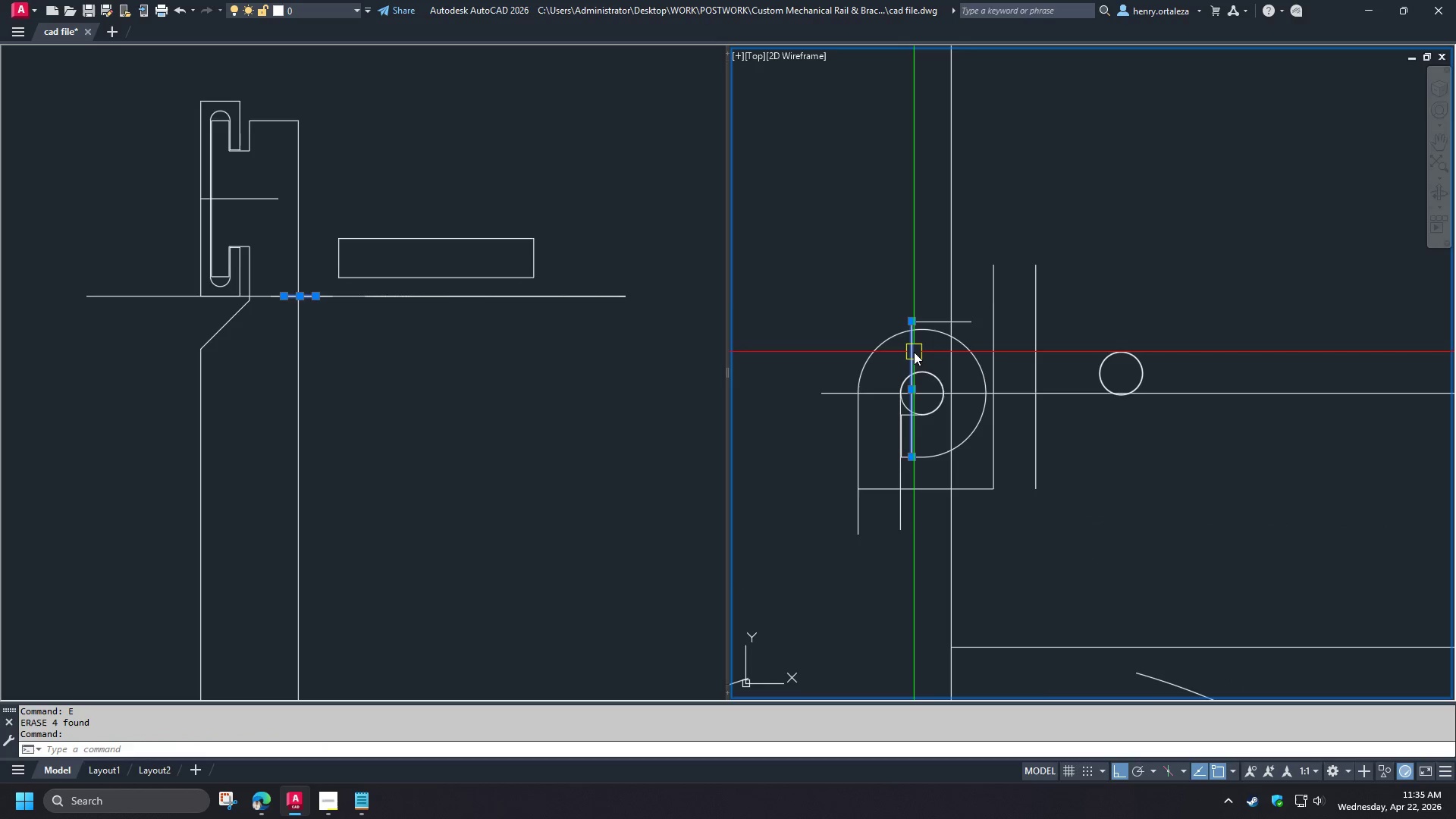 
key(E)
 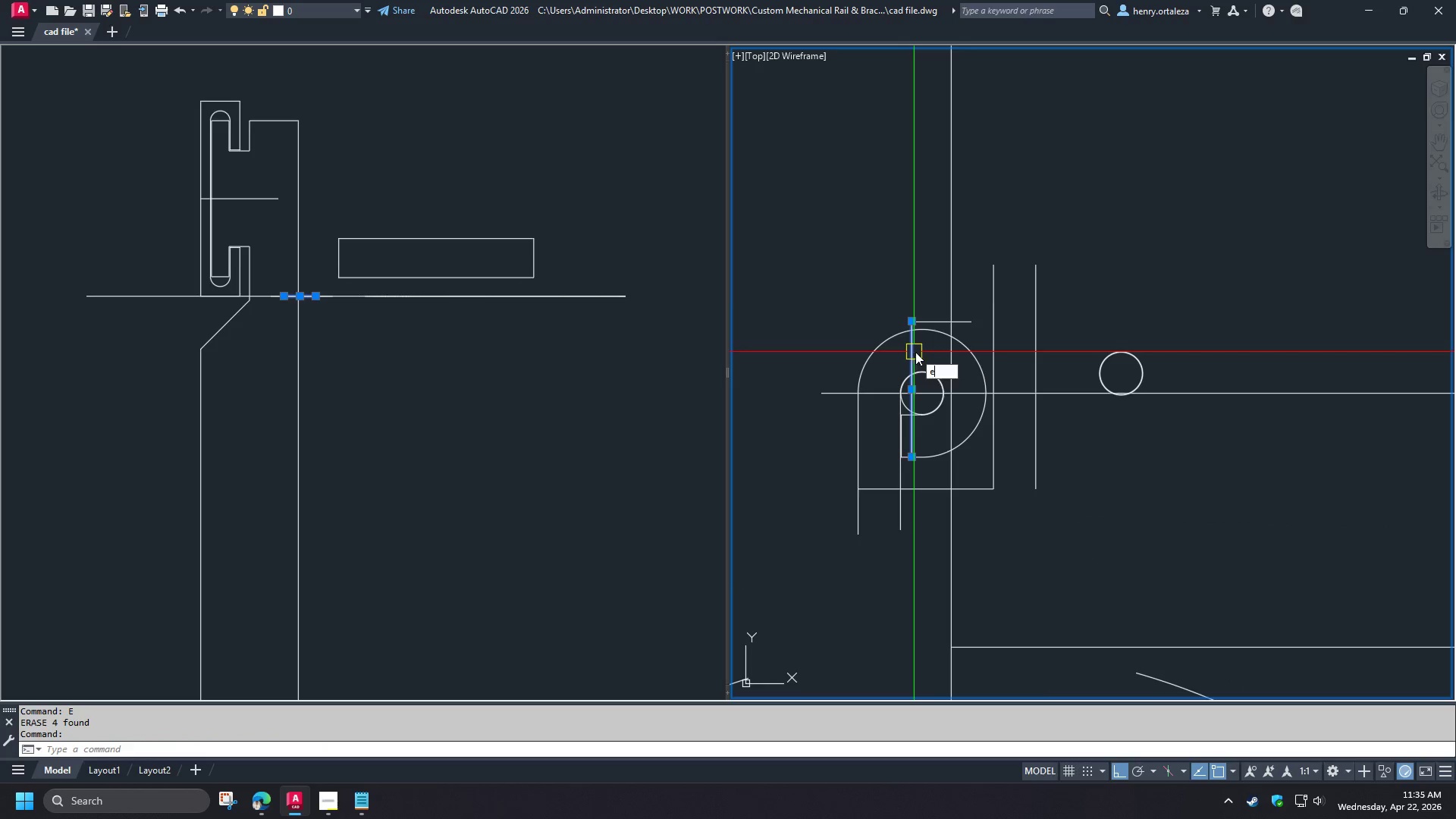 
key(Space)
 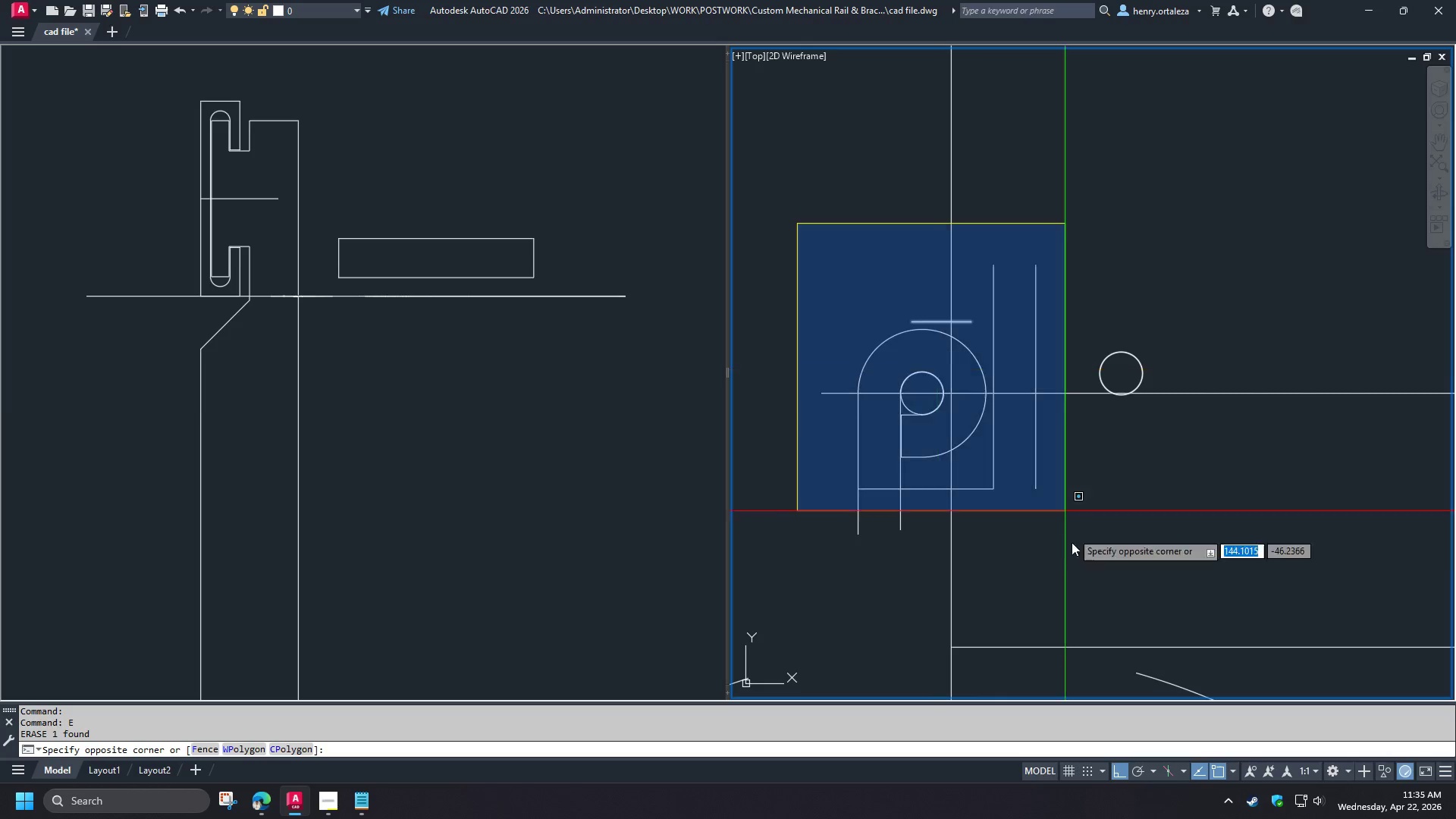 
left_click([1071, 572])
 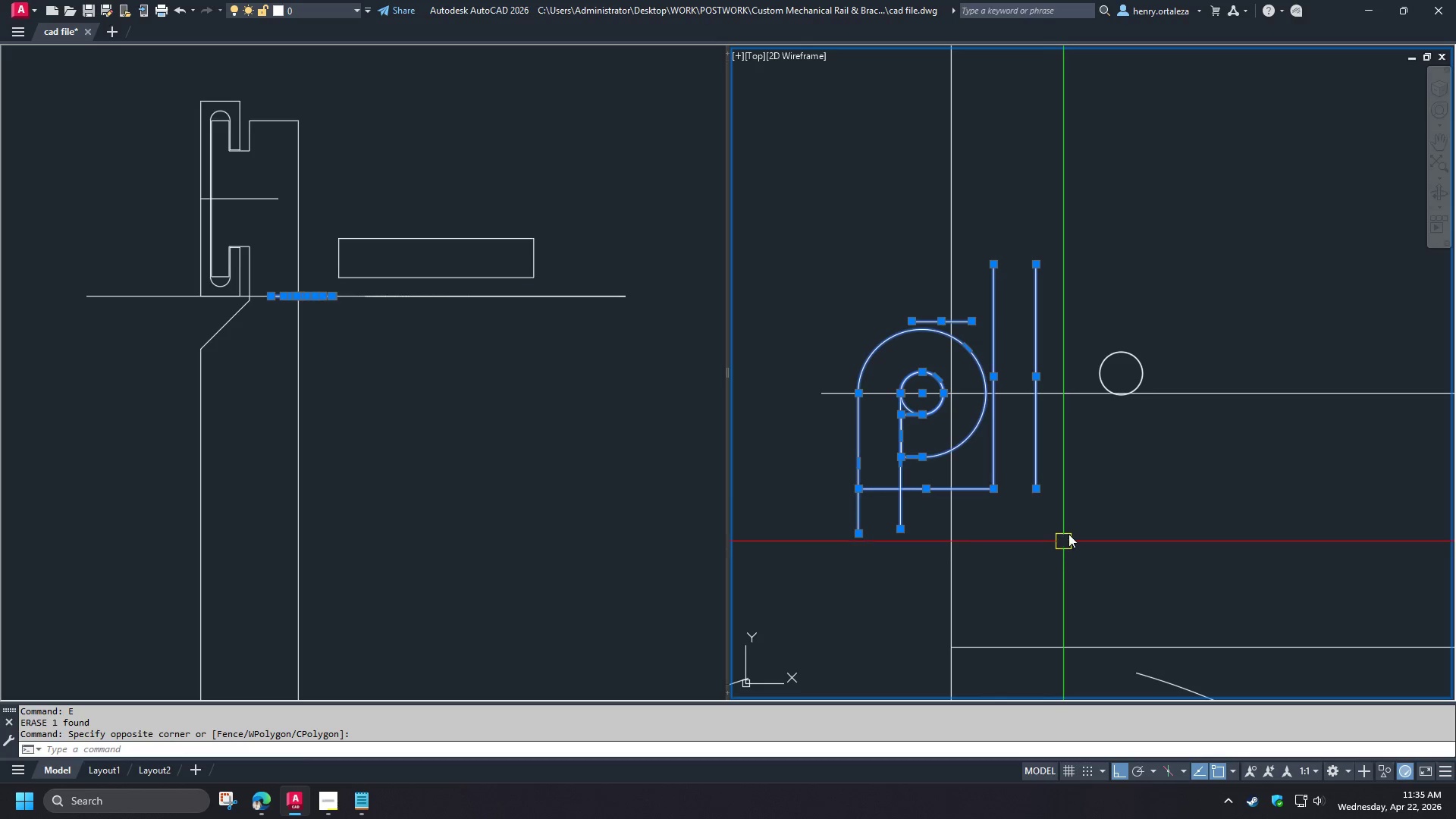 
key(M)
 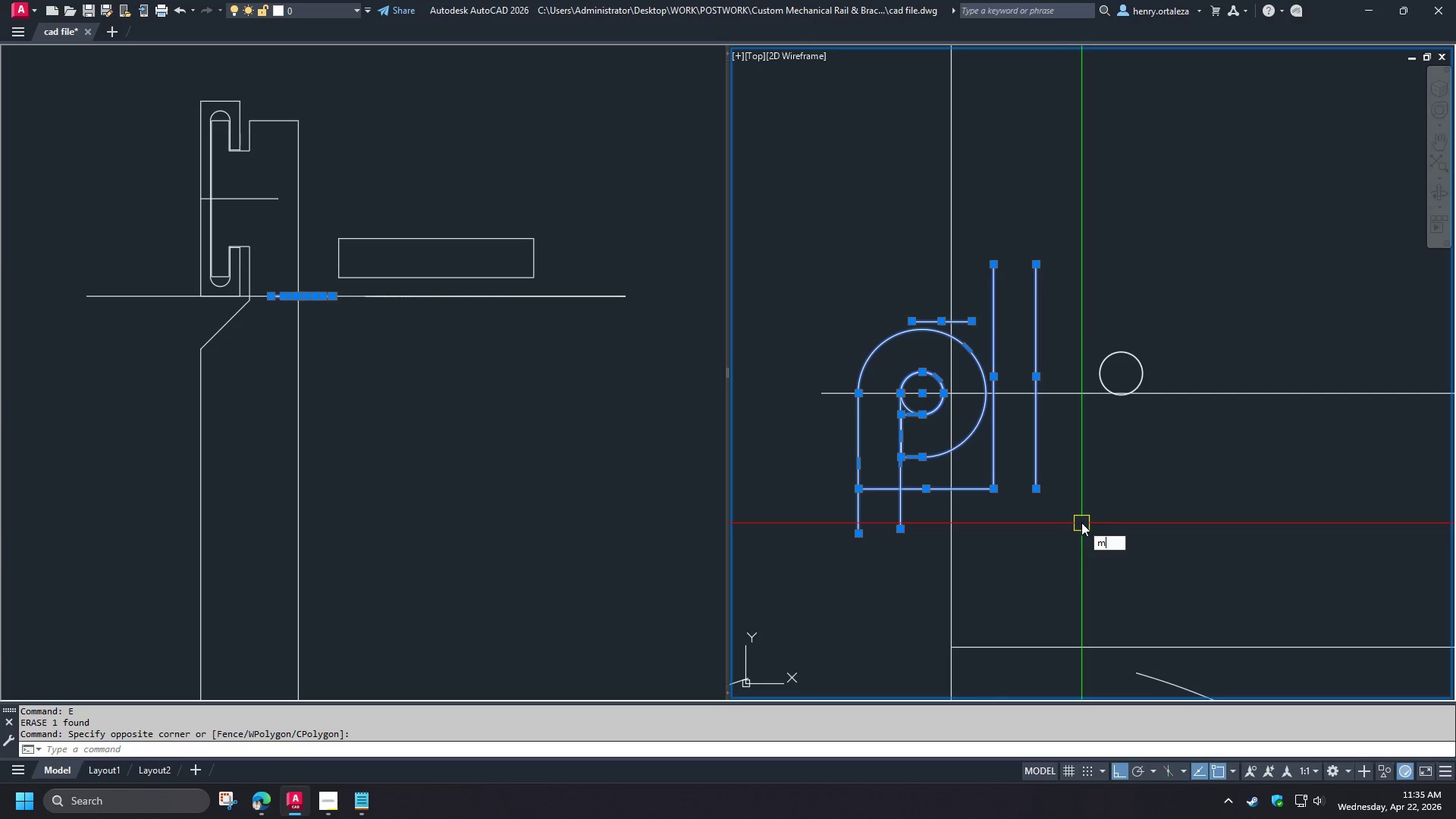 
key(Space)
 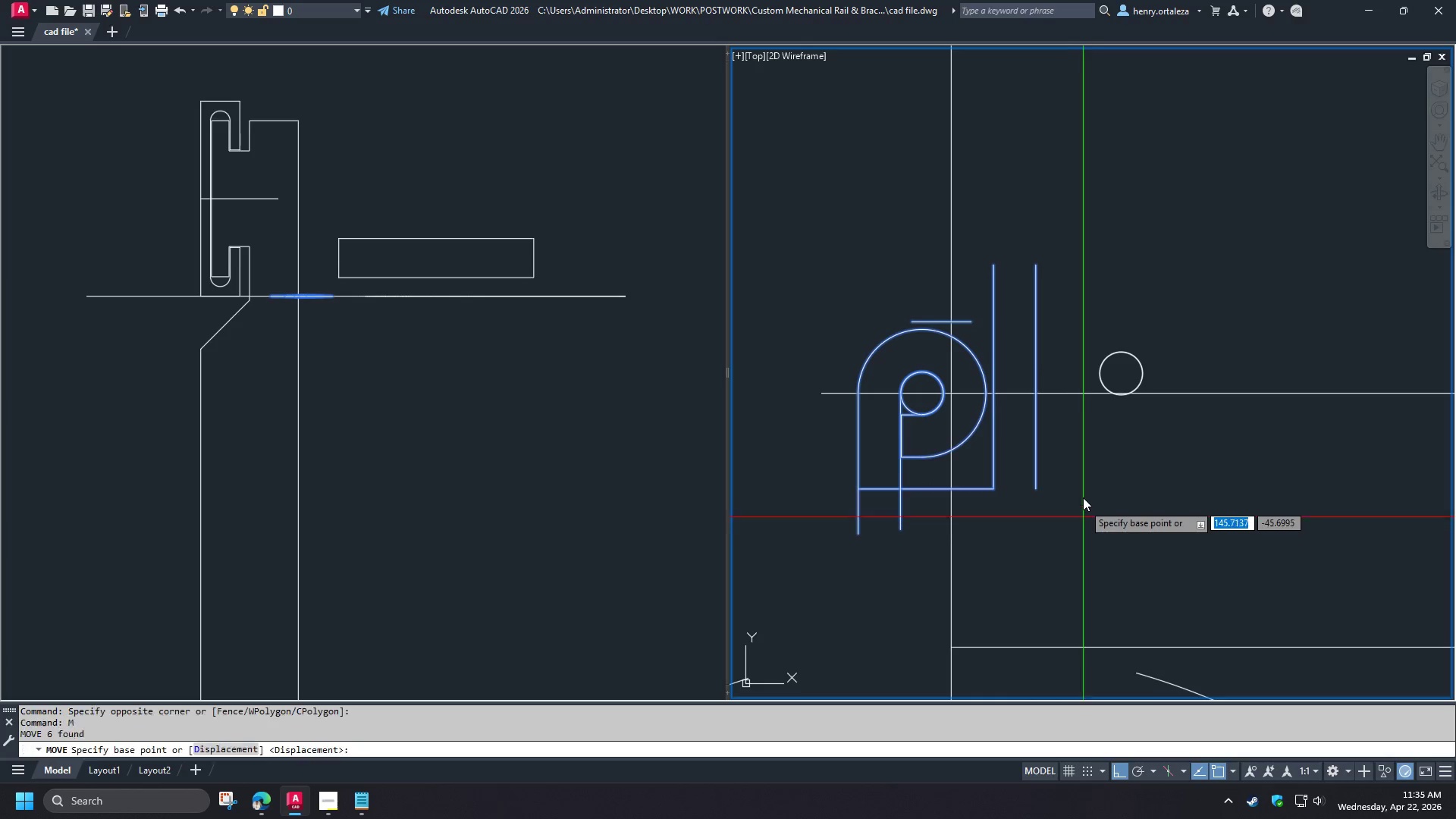 
key(Shift+ShiftLeft)
 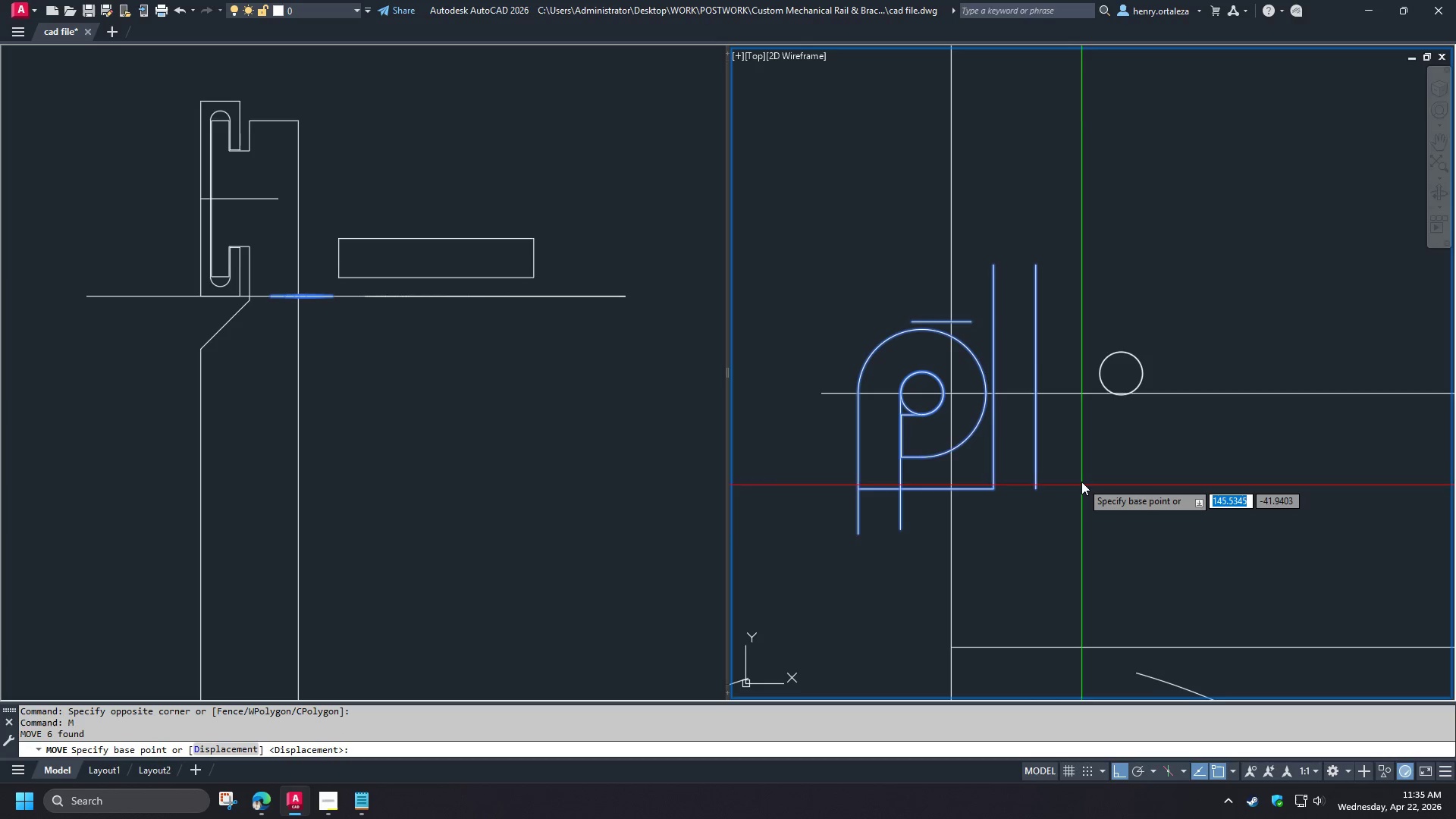 
right_click([1081, 482])
 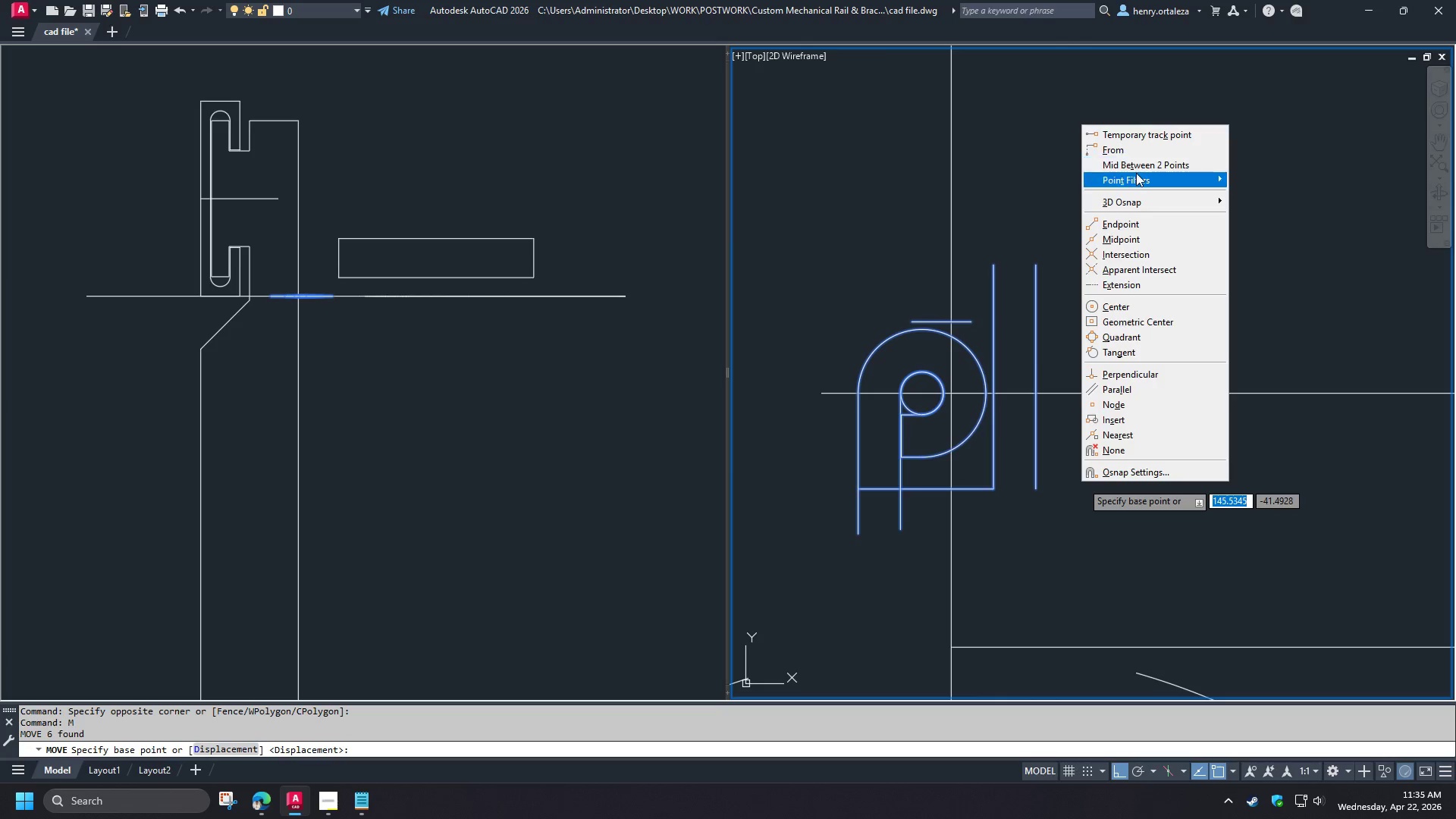 
left_click([1135, 165])
 